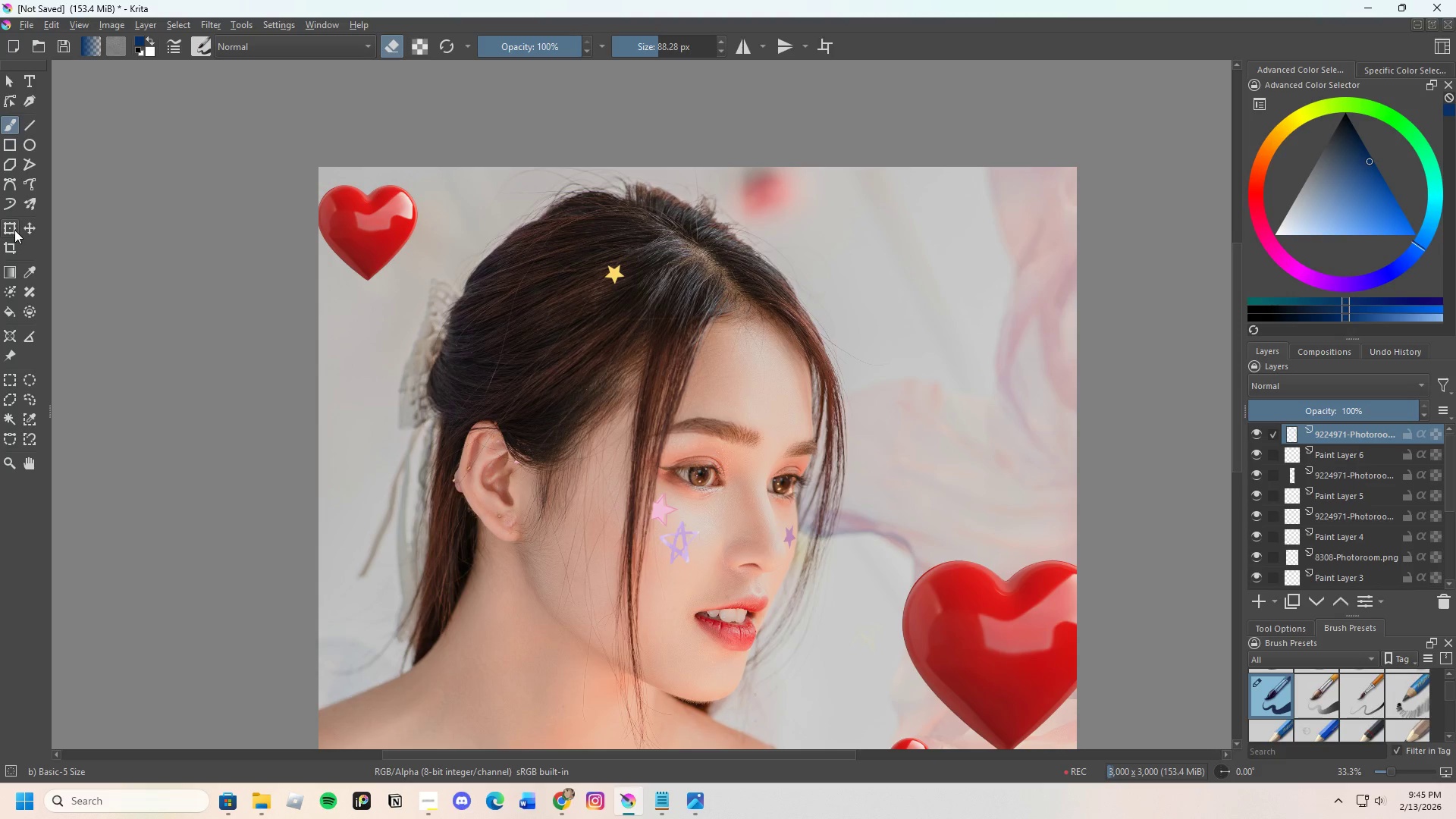 
left_click([8, 230])
 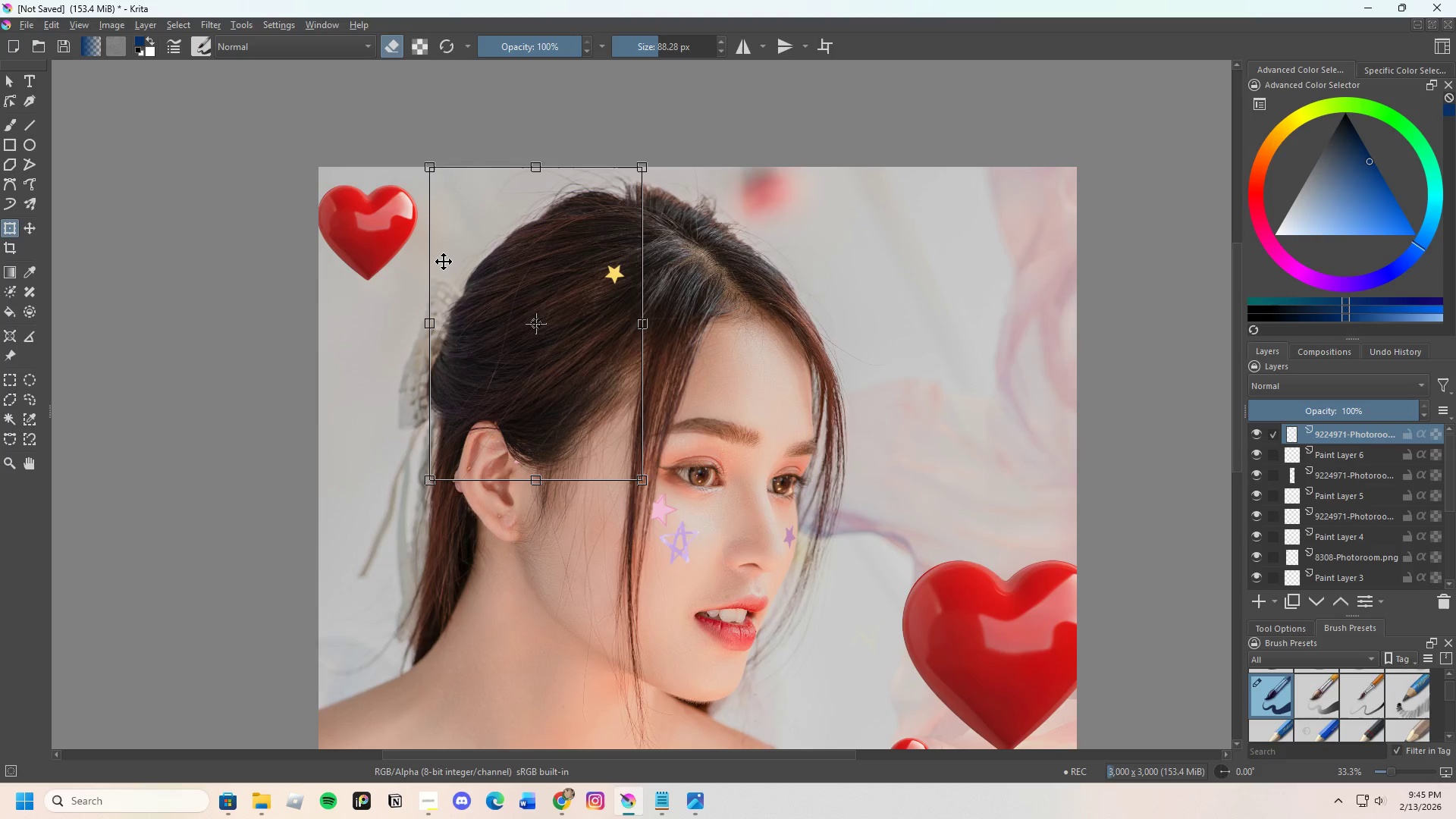 
scroll: coordinate [441, 259], scroll_direction: down, amount: 1.0
 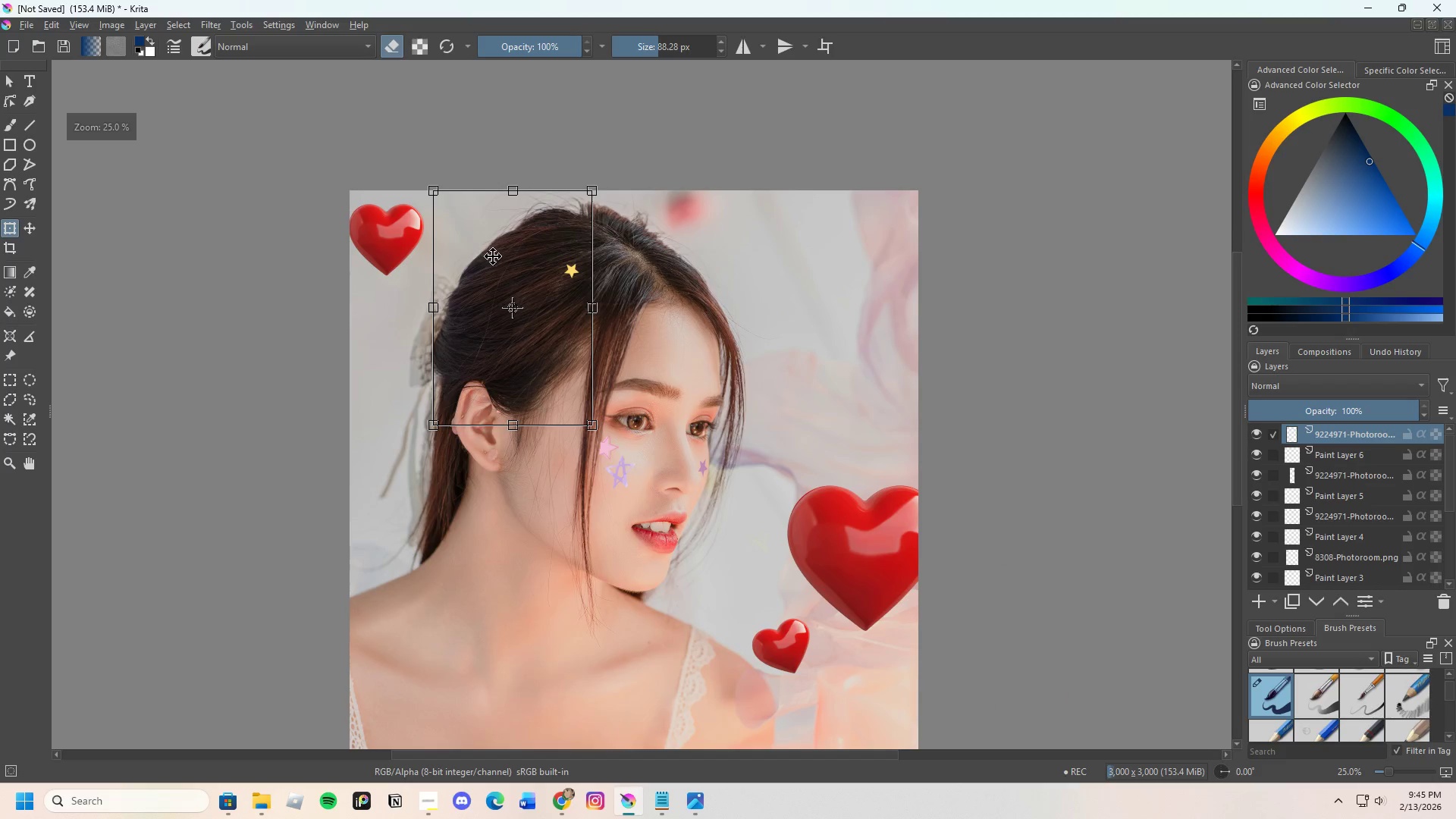 
left_click_drag(start_coordinate=[493, 256], to_coordinate=[528, 298])
 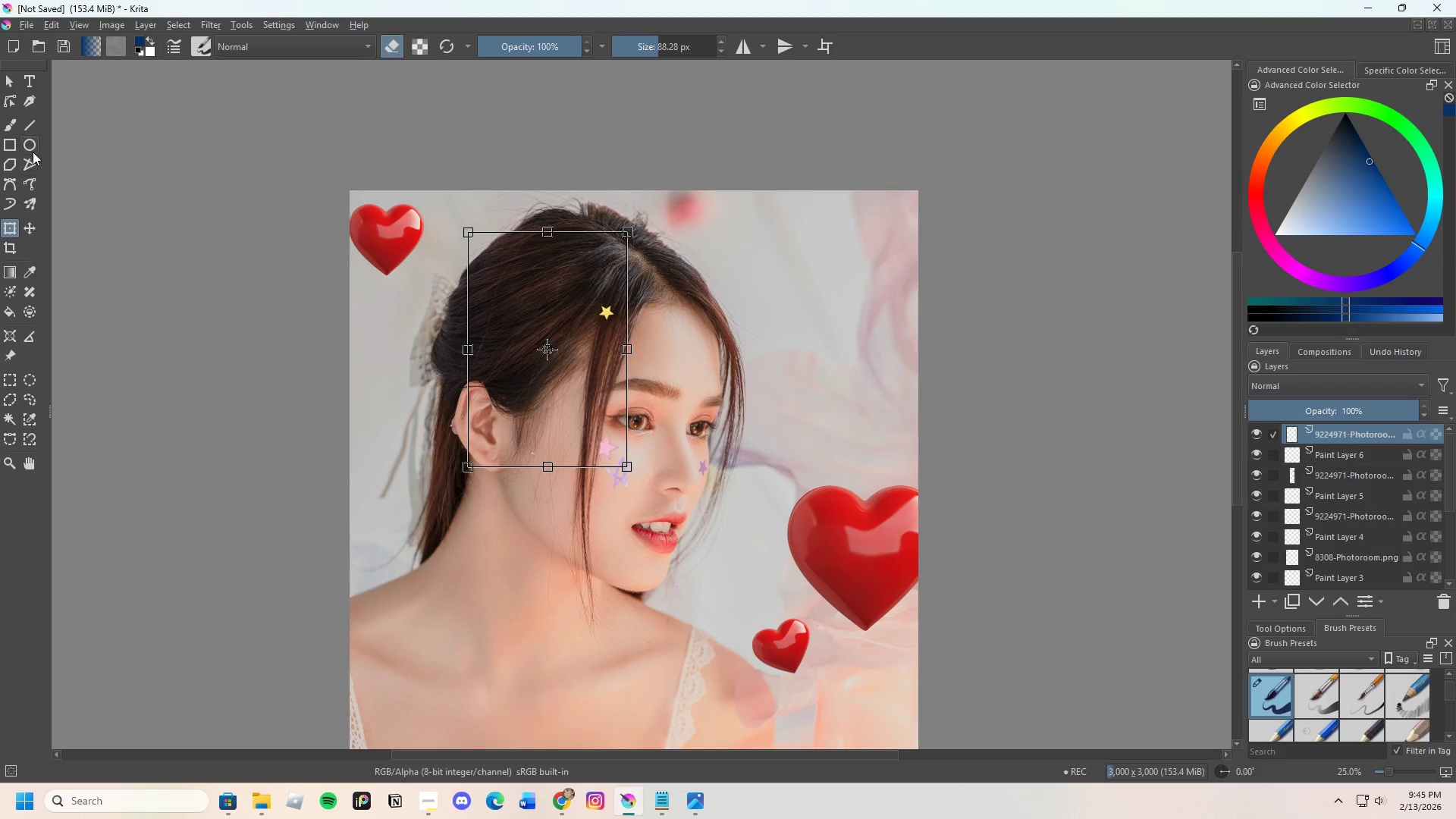 
left_click([10, 124])
 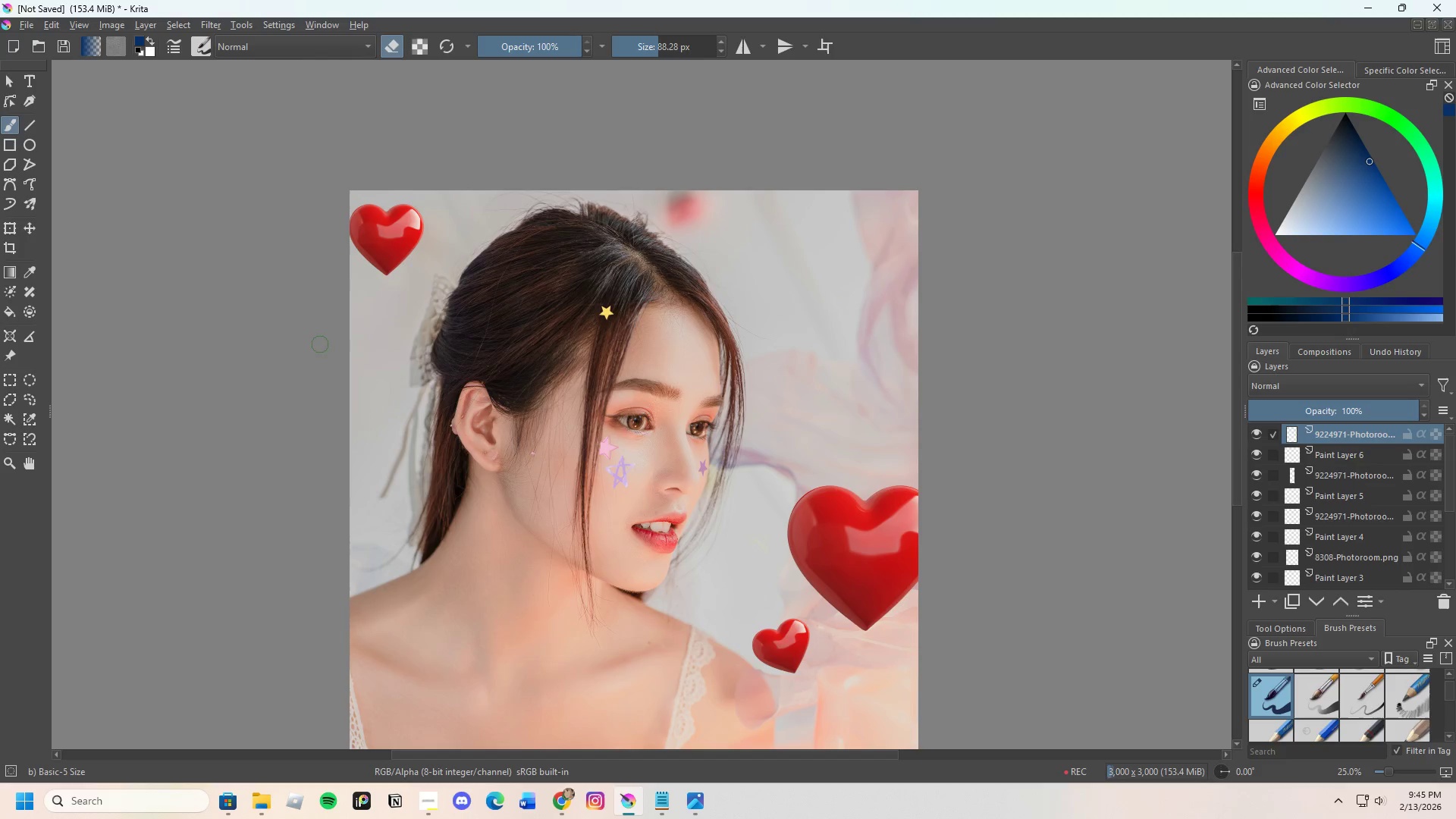 
left_click_drag(start_coordinate=[334, 330], to_coordinate=[468, 259])
 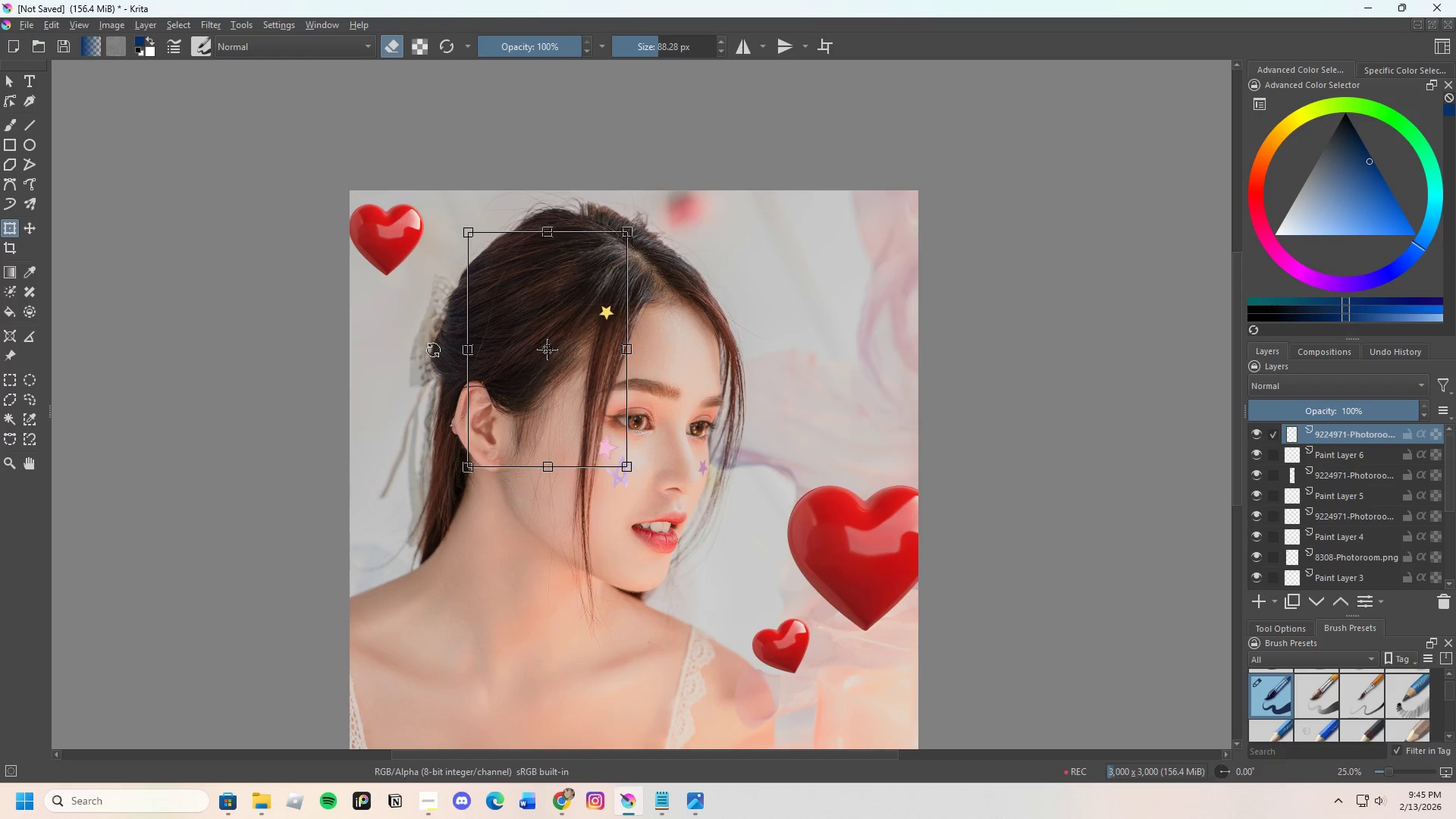 
left_click_drag(start_coordinate=[575, 350], to_coordinate=[623, 498])
 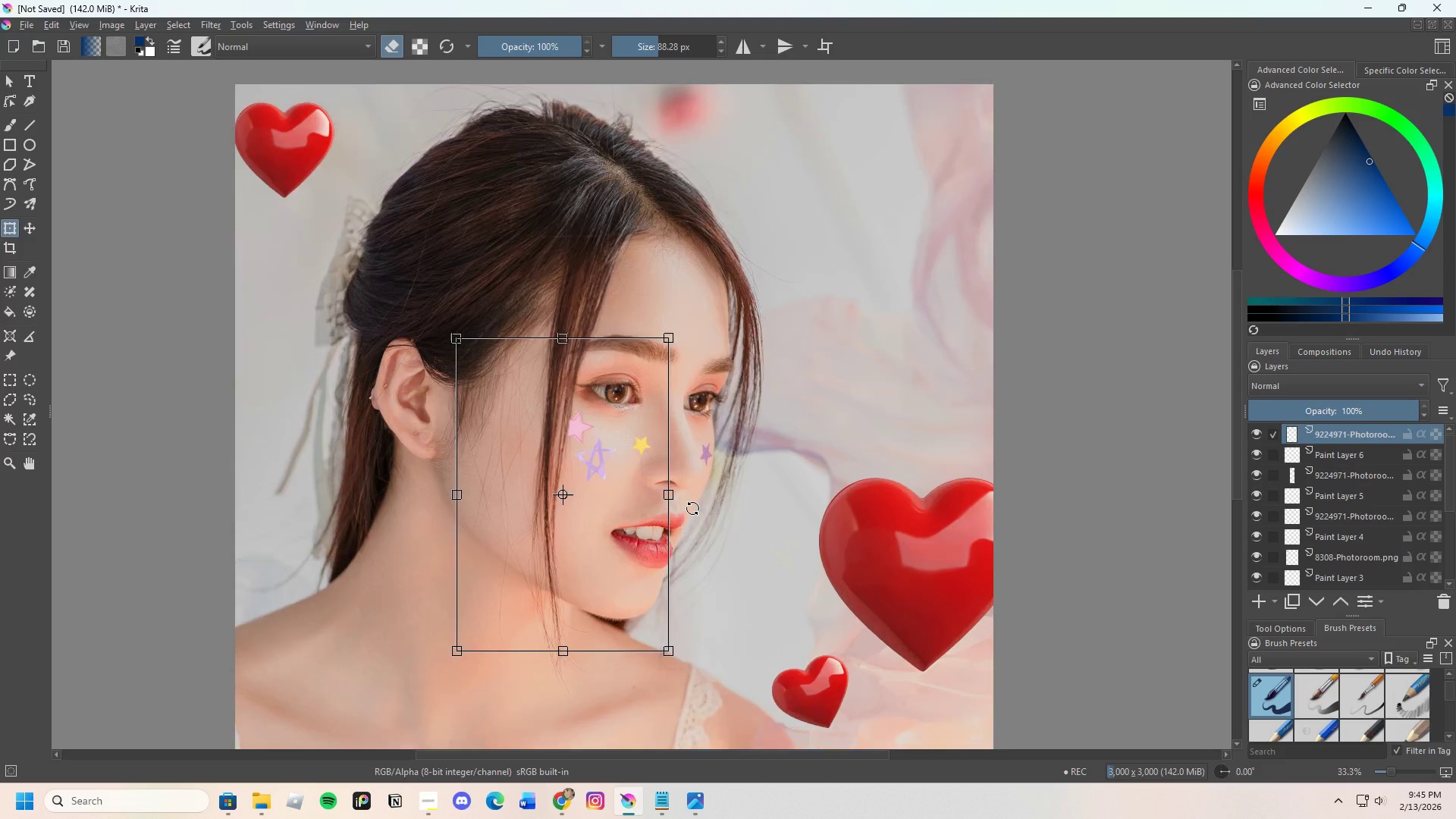 
scroll: coordinate [692, 508], scroll_direction: up, amount: 1.0
 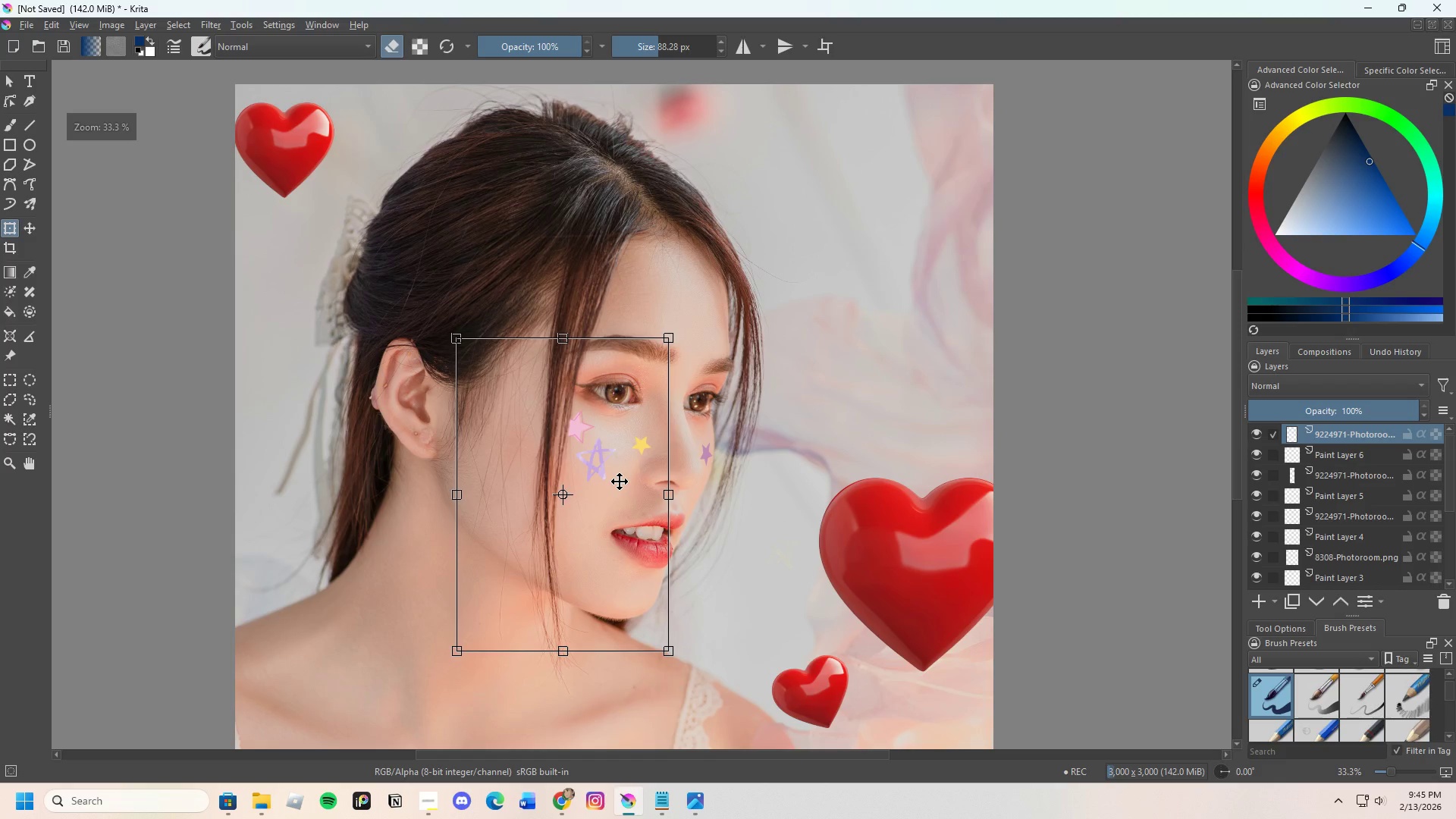 
left_click_drag(start_coordinate=[623, 479], to_coordinate=[616, 480])
 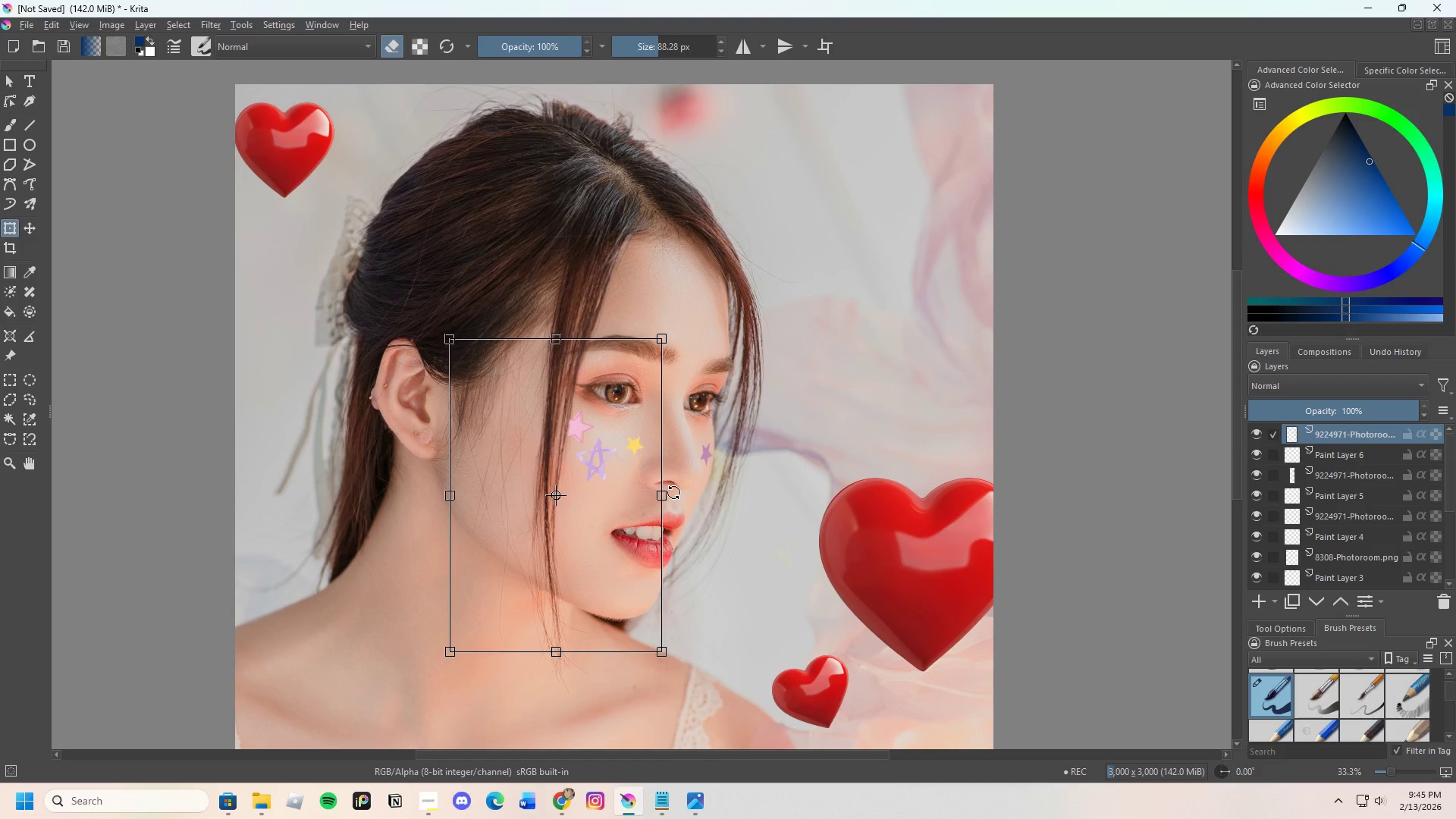 
key(Enter)
 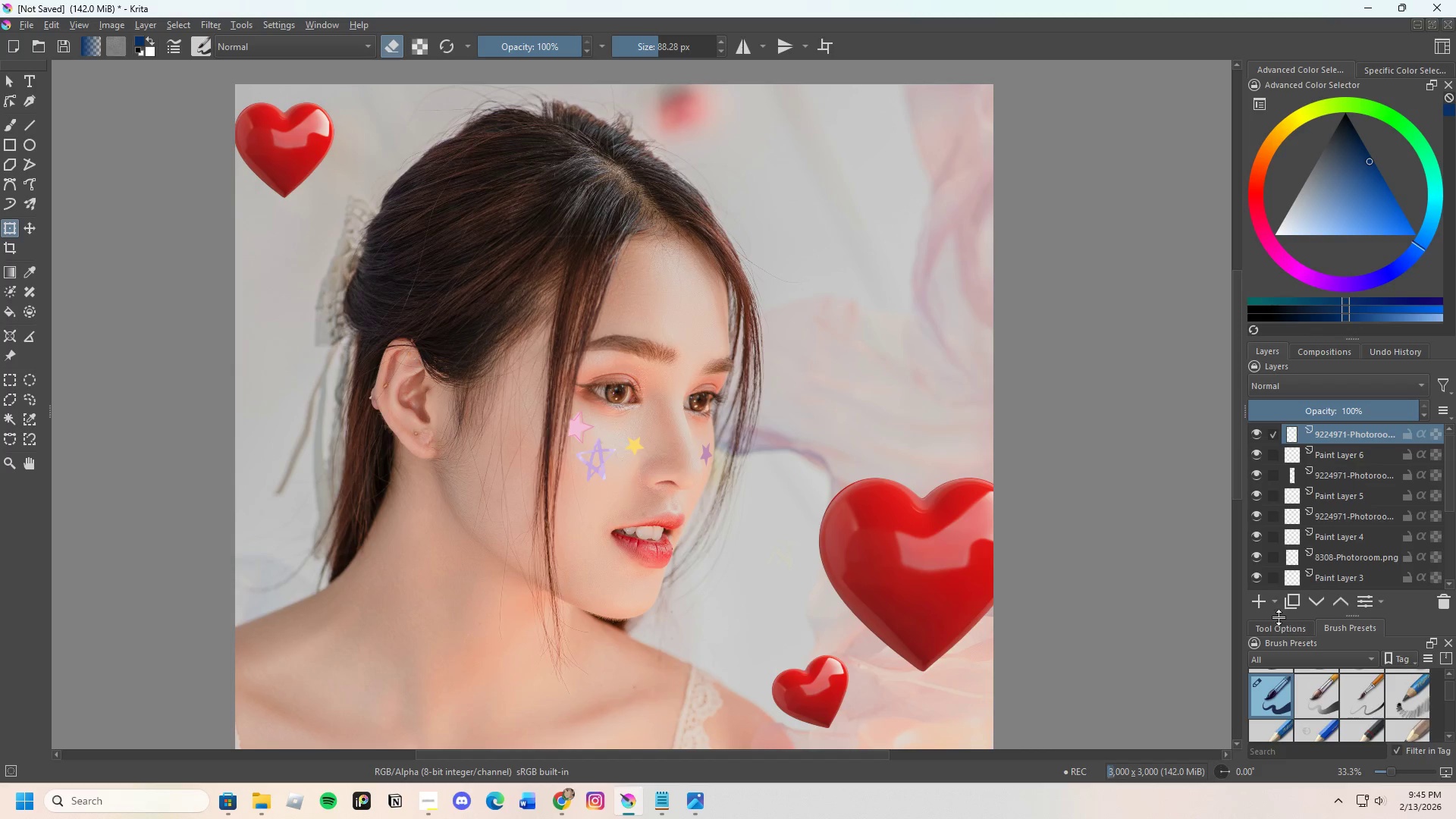 
left_click([1257, 604])
 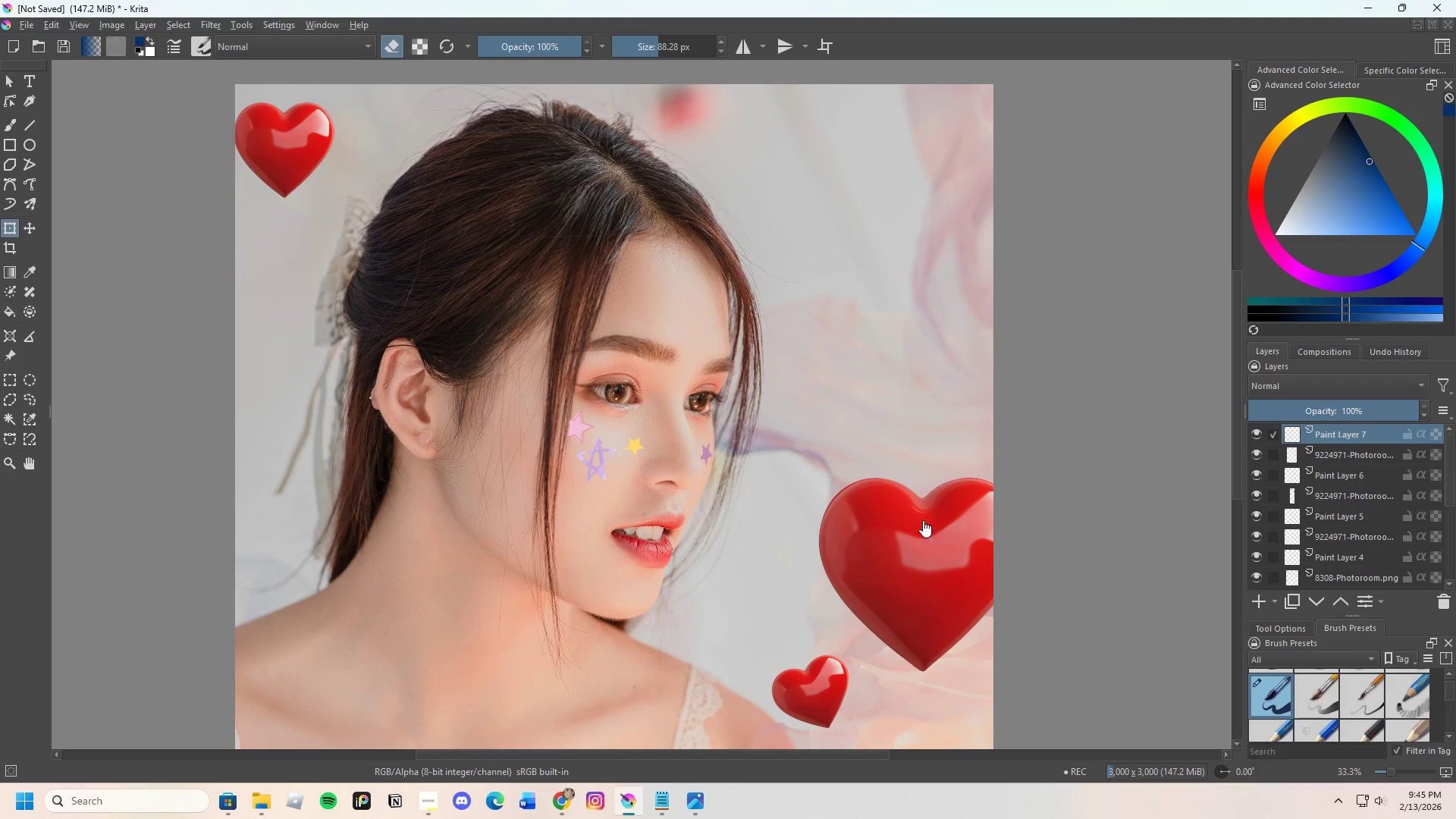 
scroll: coordinate [867, 450], scroll_direction: none, amount: 0.0
 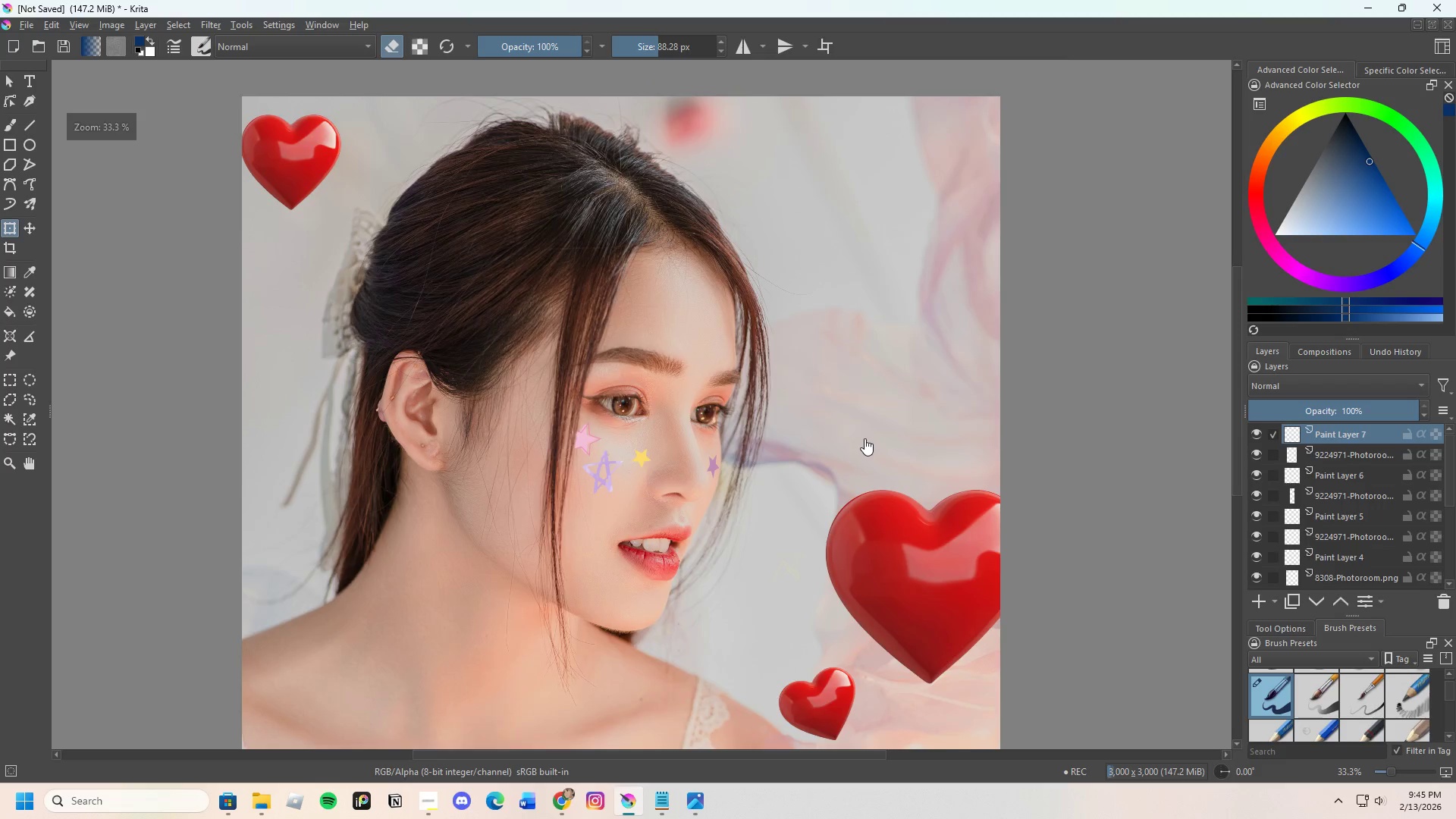 
scroll: coordinate [863, 435], scroll_direction: up, amount: 1.0
 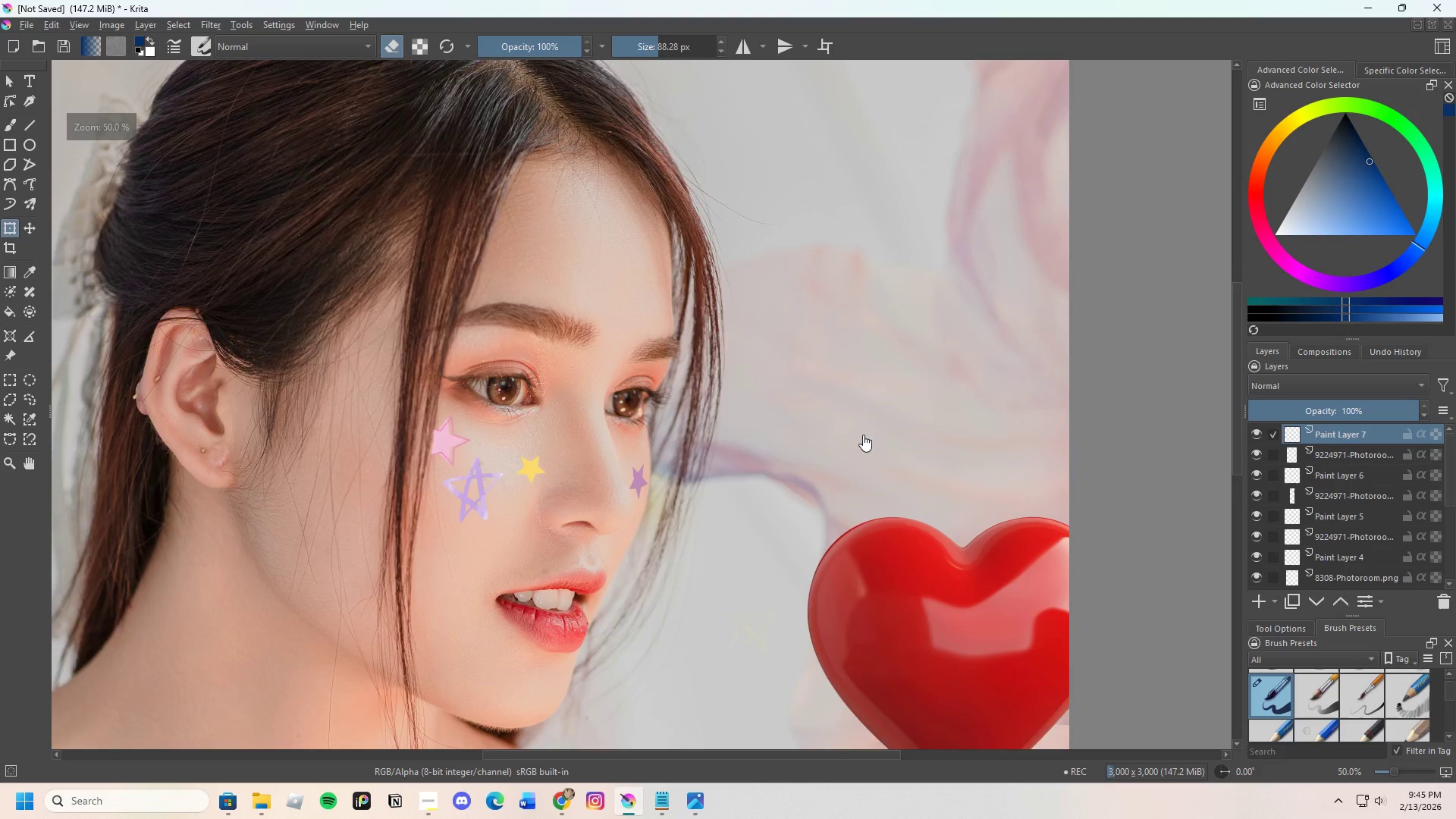 
scroll: coordinate [863, 434], scroll_direction: down, amount: 1.0
 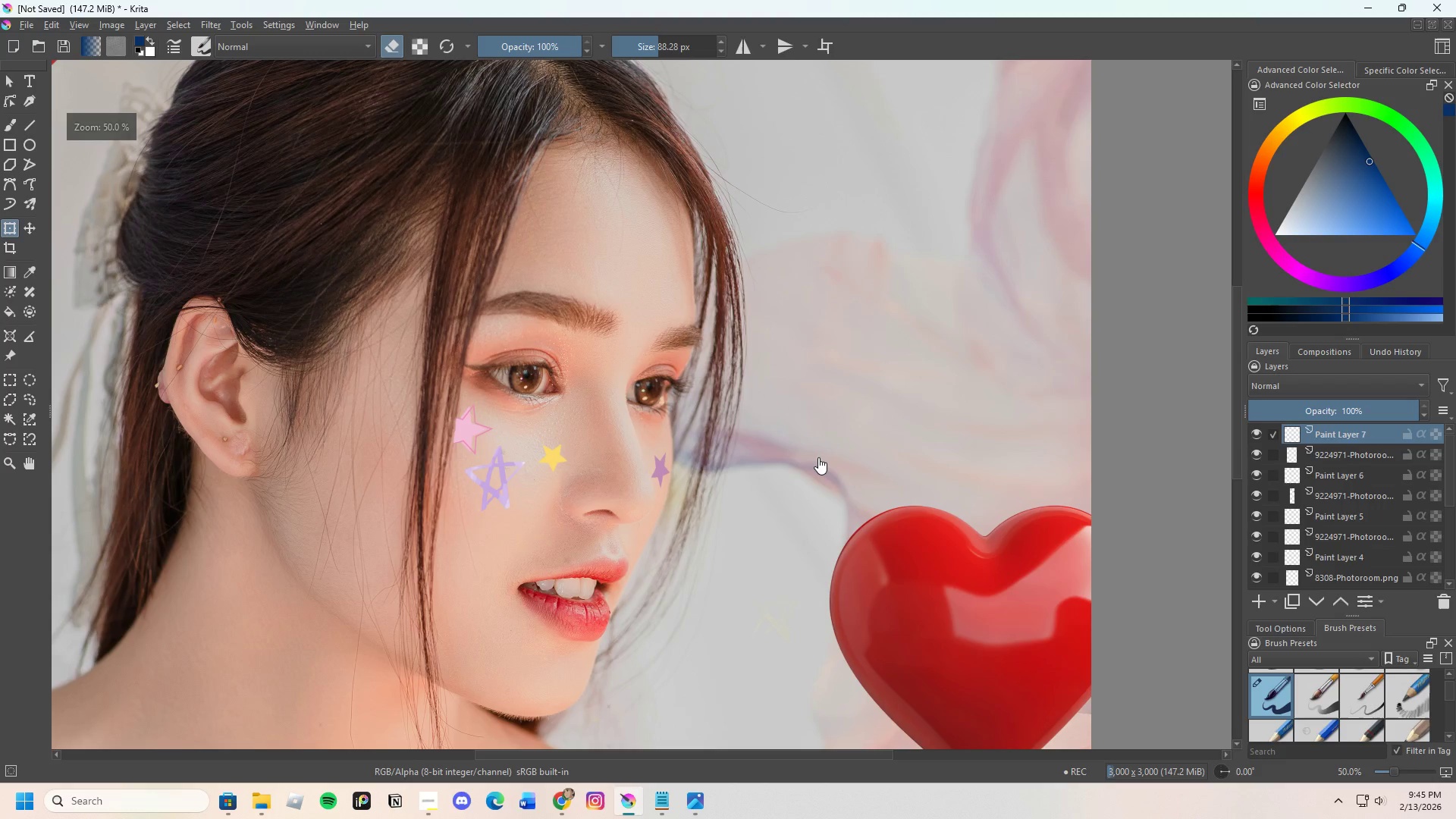 
scroll: coordinate [818, 457], scroll_direction: up, amount: 1.0
 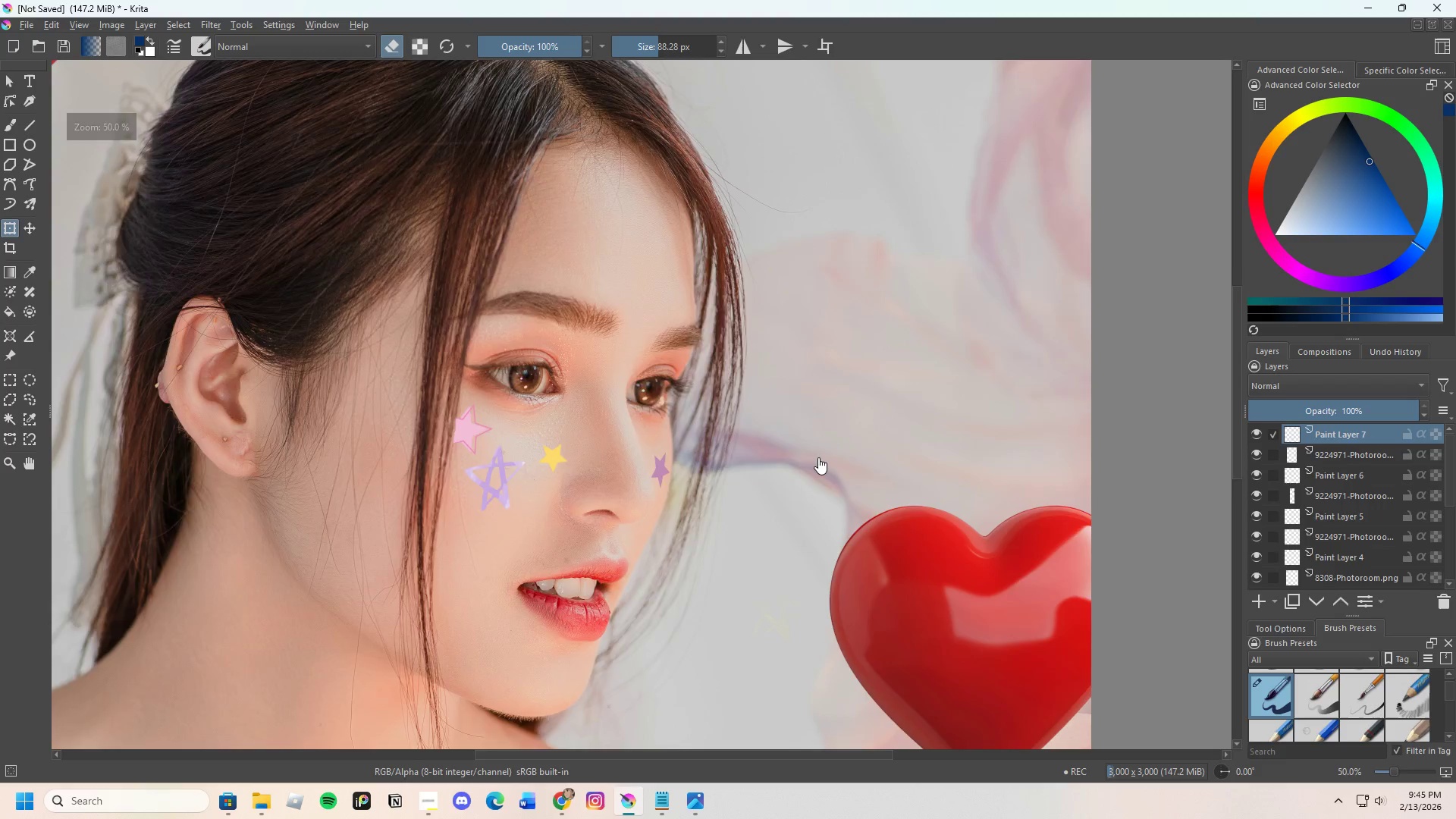 
scroll: coordinate [818, 457], scroll_direction: down, amount: 1.0
 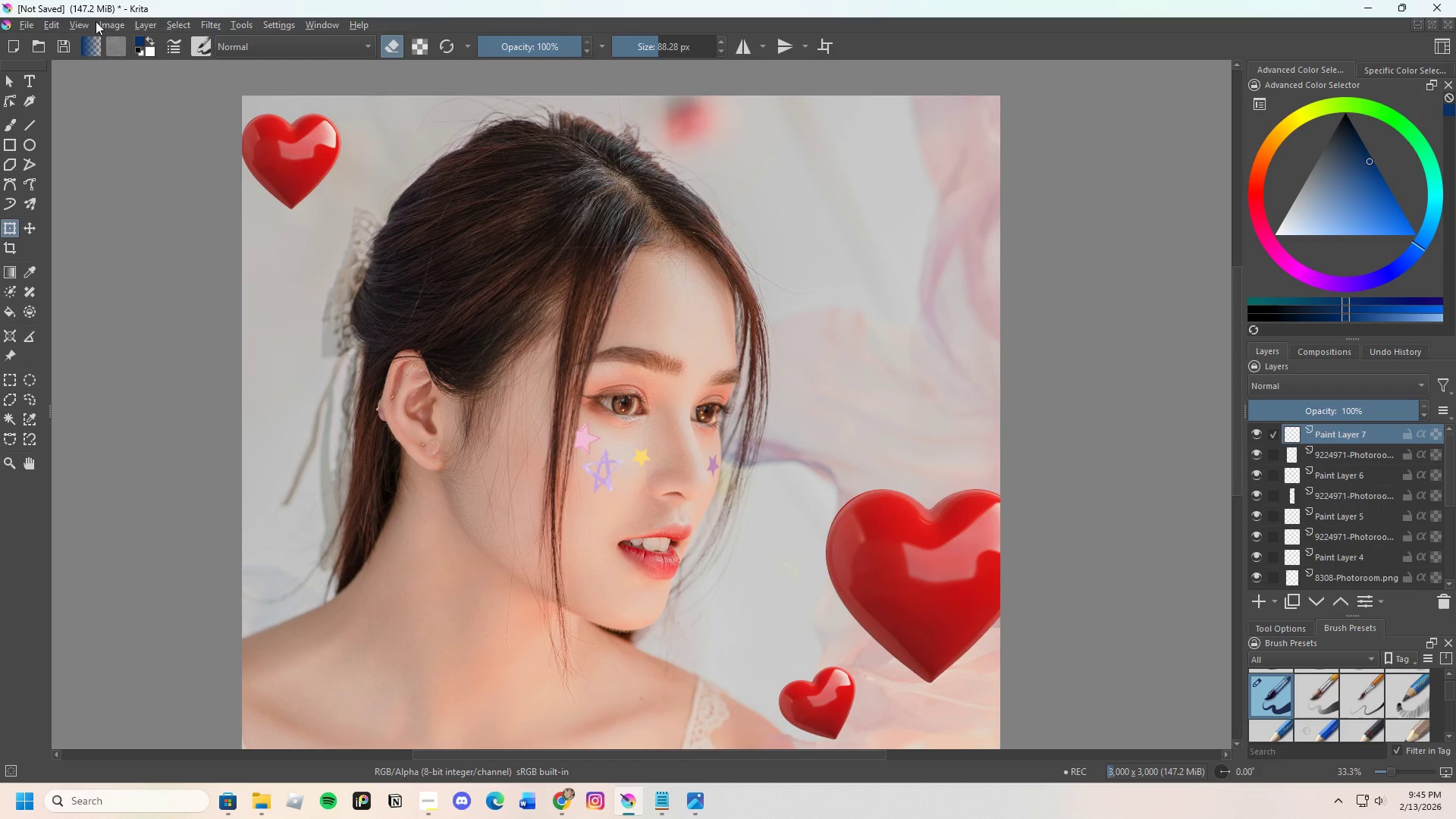 
left_click([133, 23])
 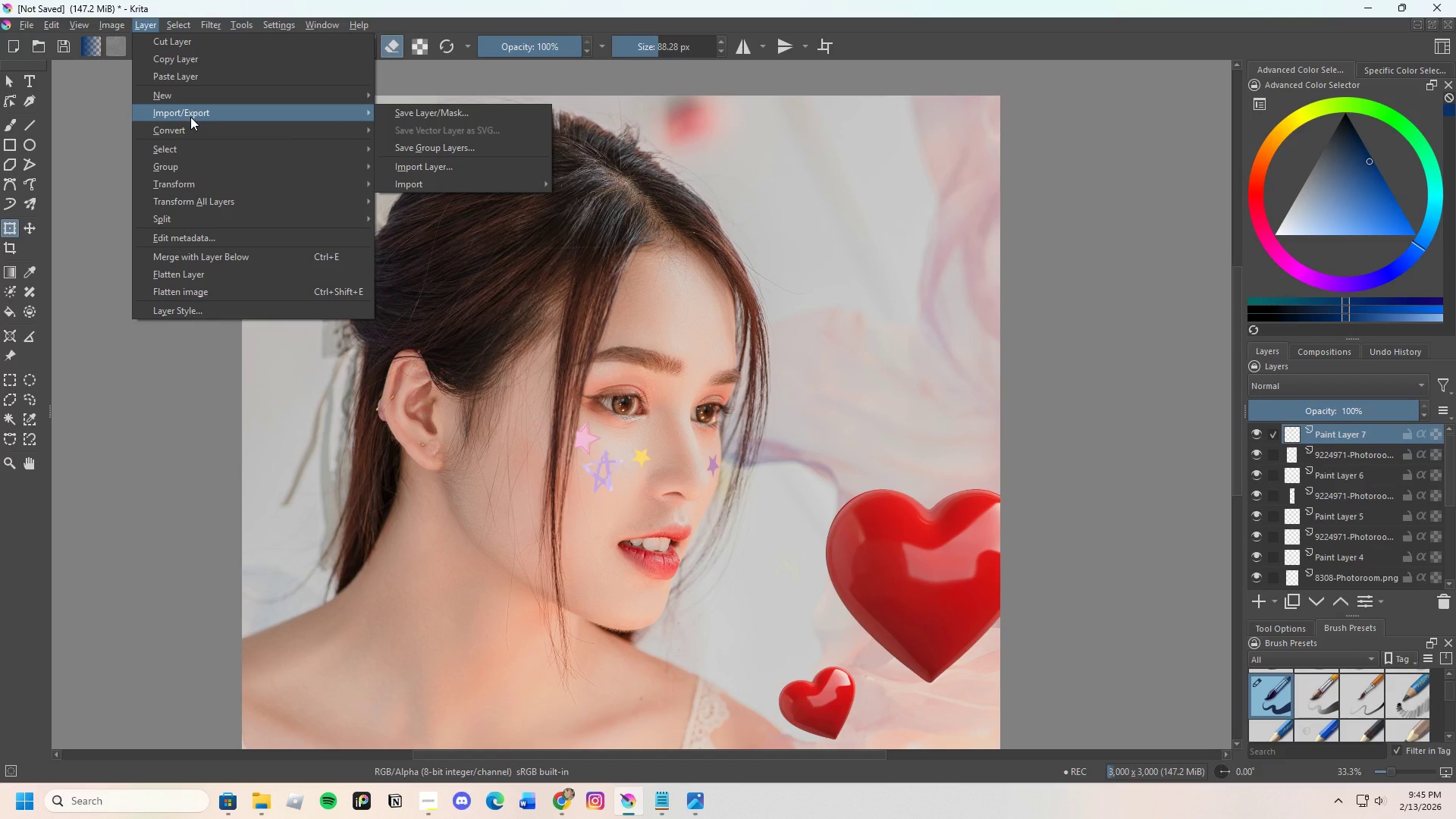 
left_click([463, 163])
 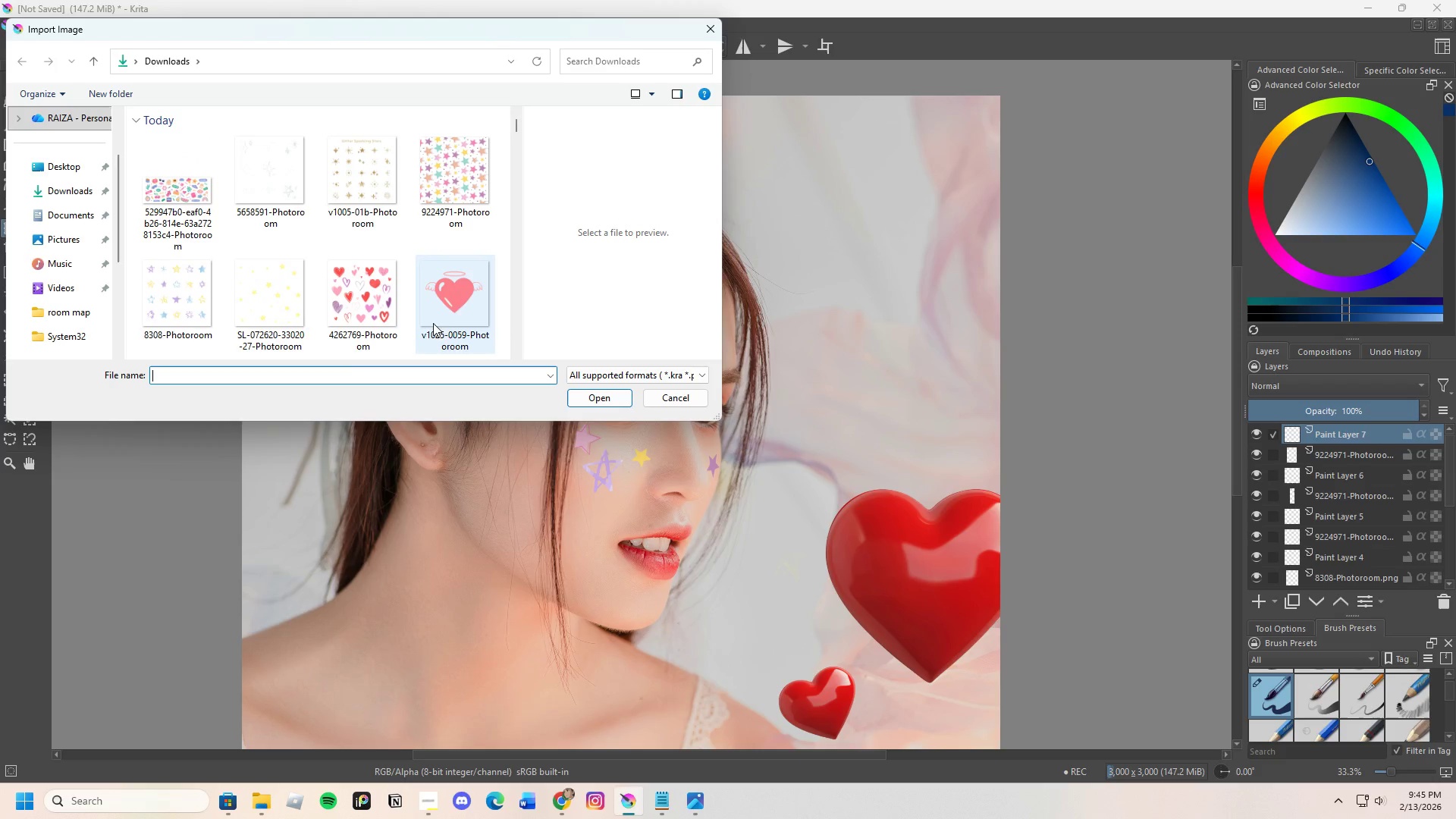 
scroll: coordinate [396, 304], scroll_direction: down, amount: 2.0
 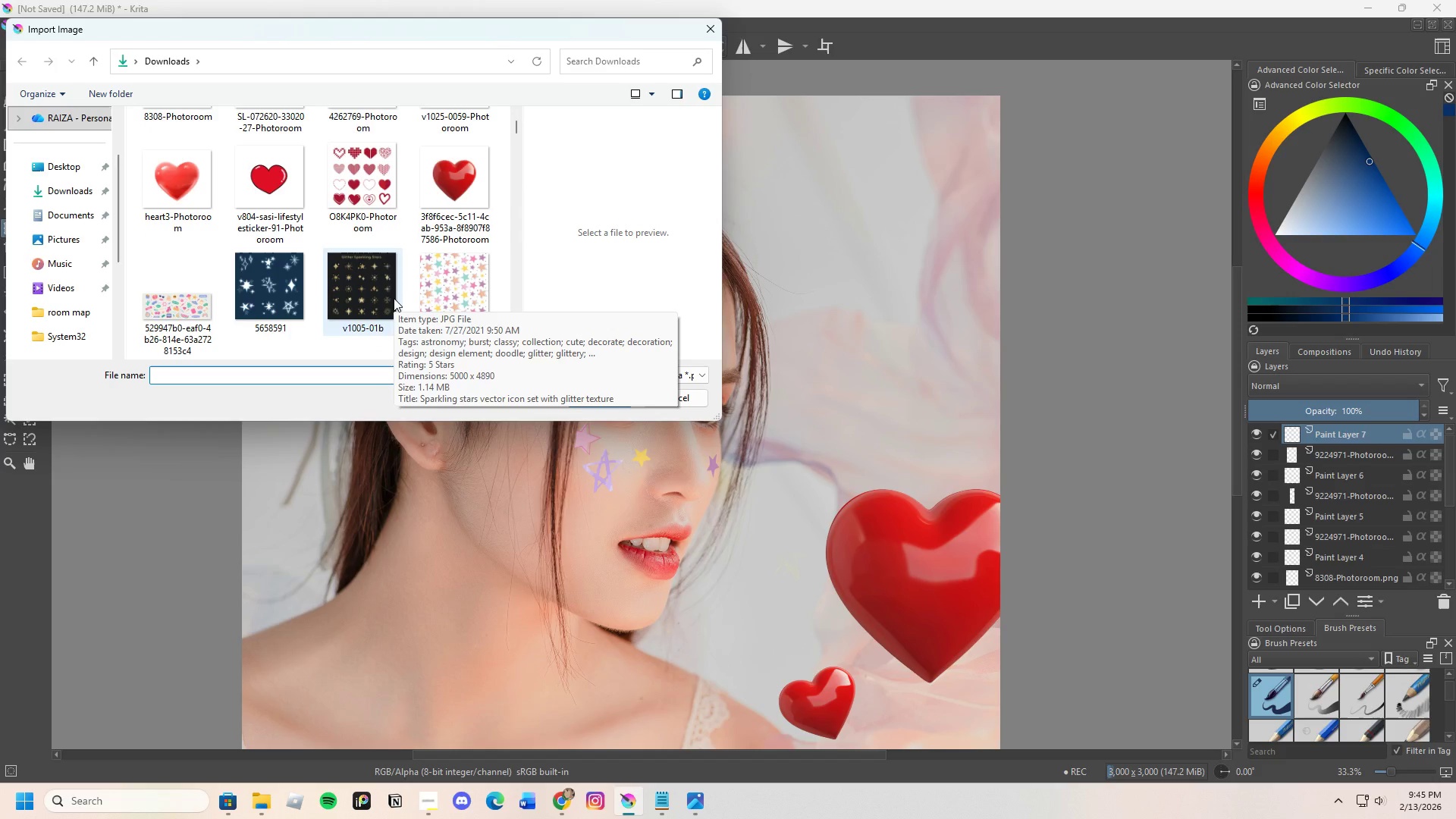 
scroll: coordinate [394, 295], scroll_direction: up, amount: 3.0
 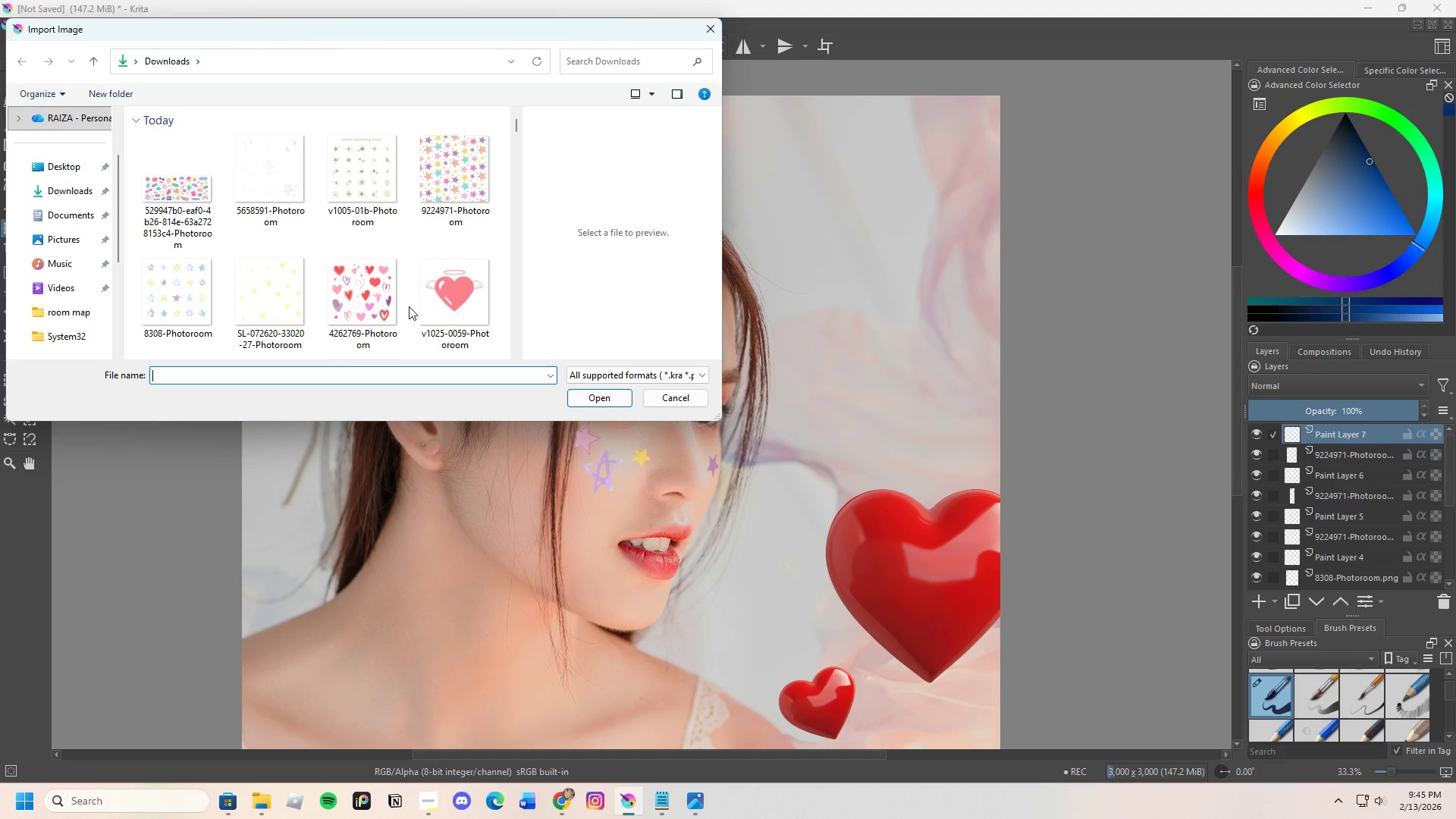 
left_click([460, 192])
 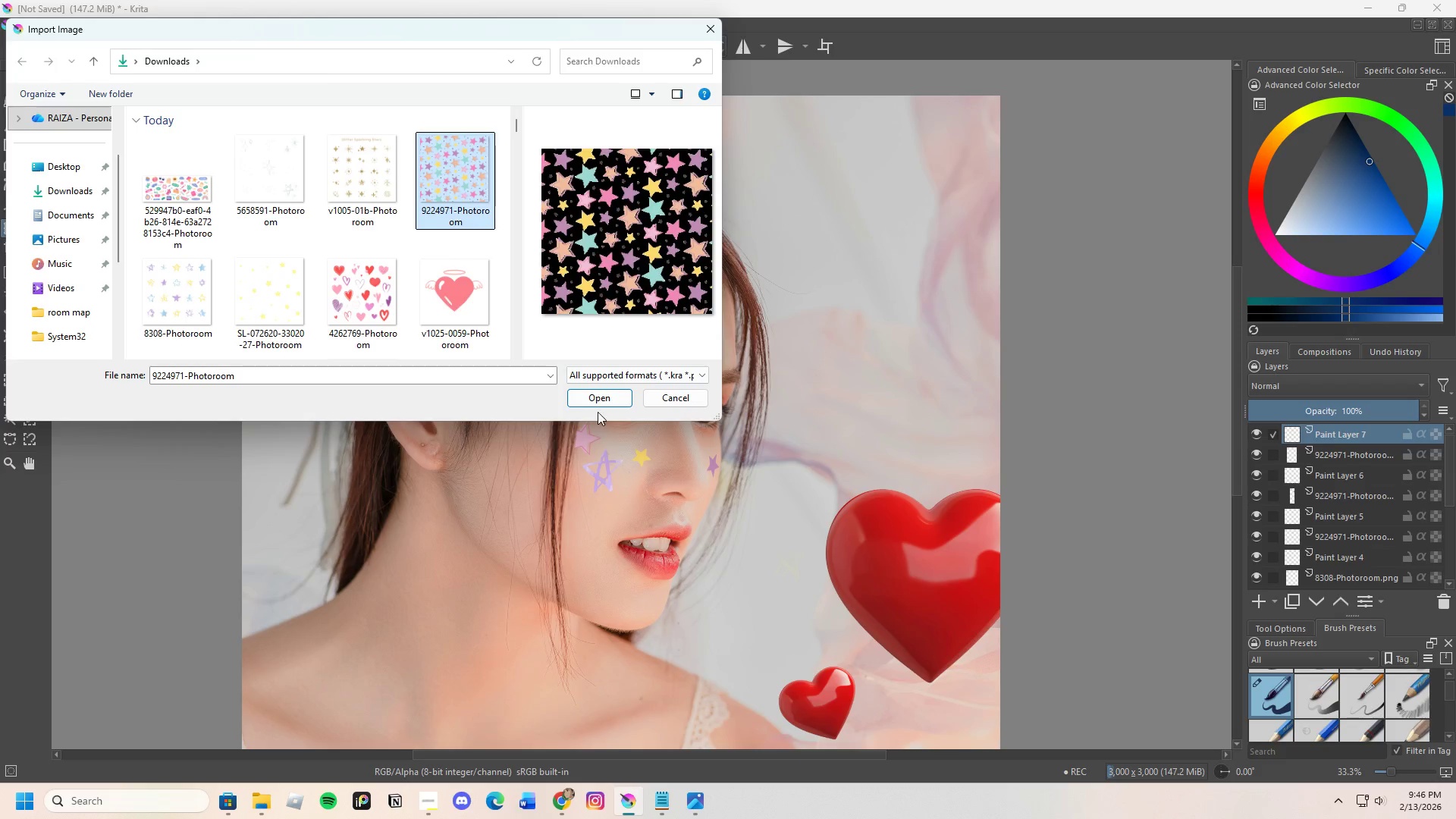 
left_click([598, 397])
 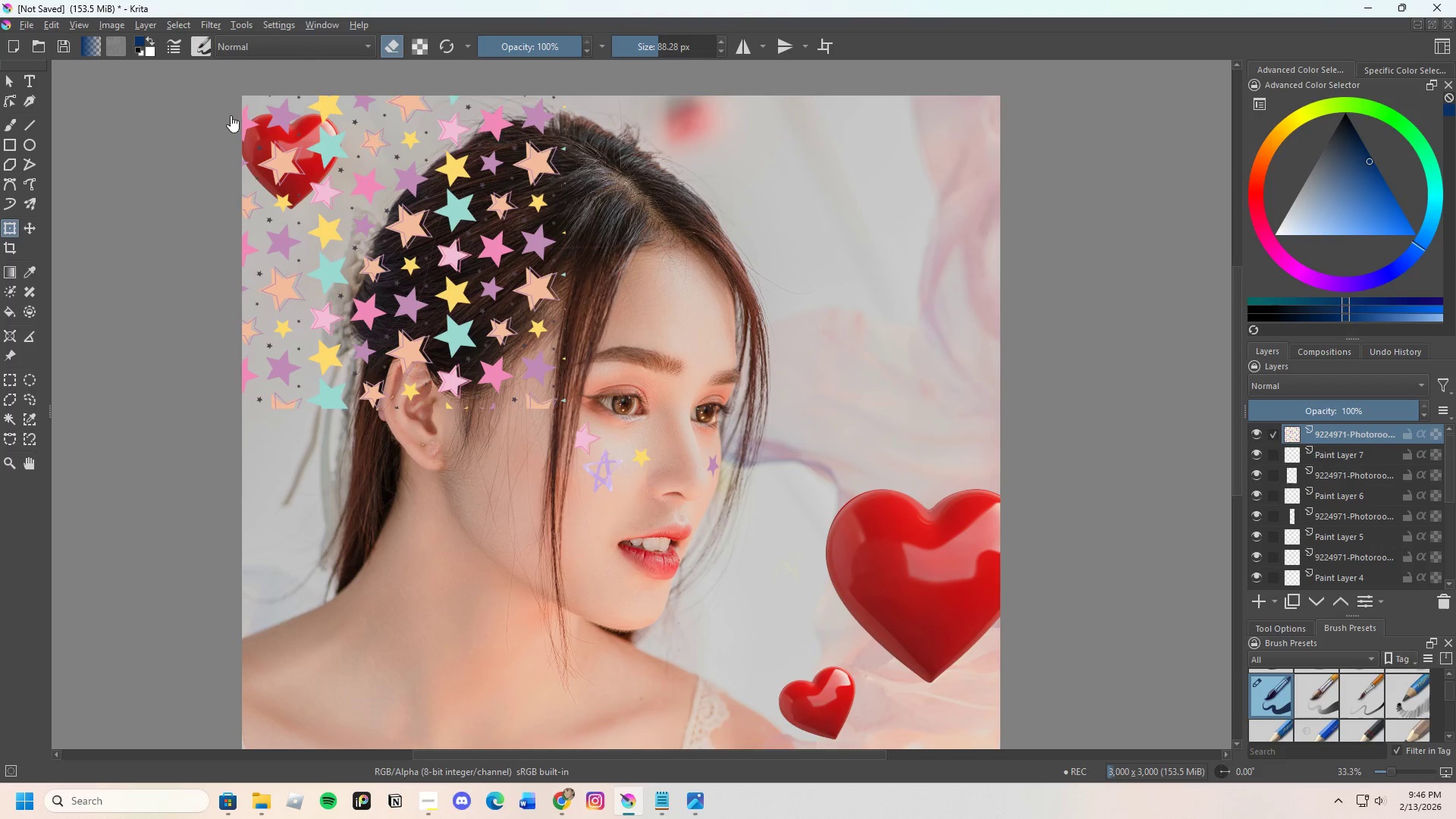 
left_click([14, 124])
 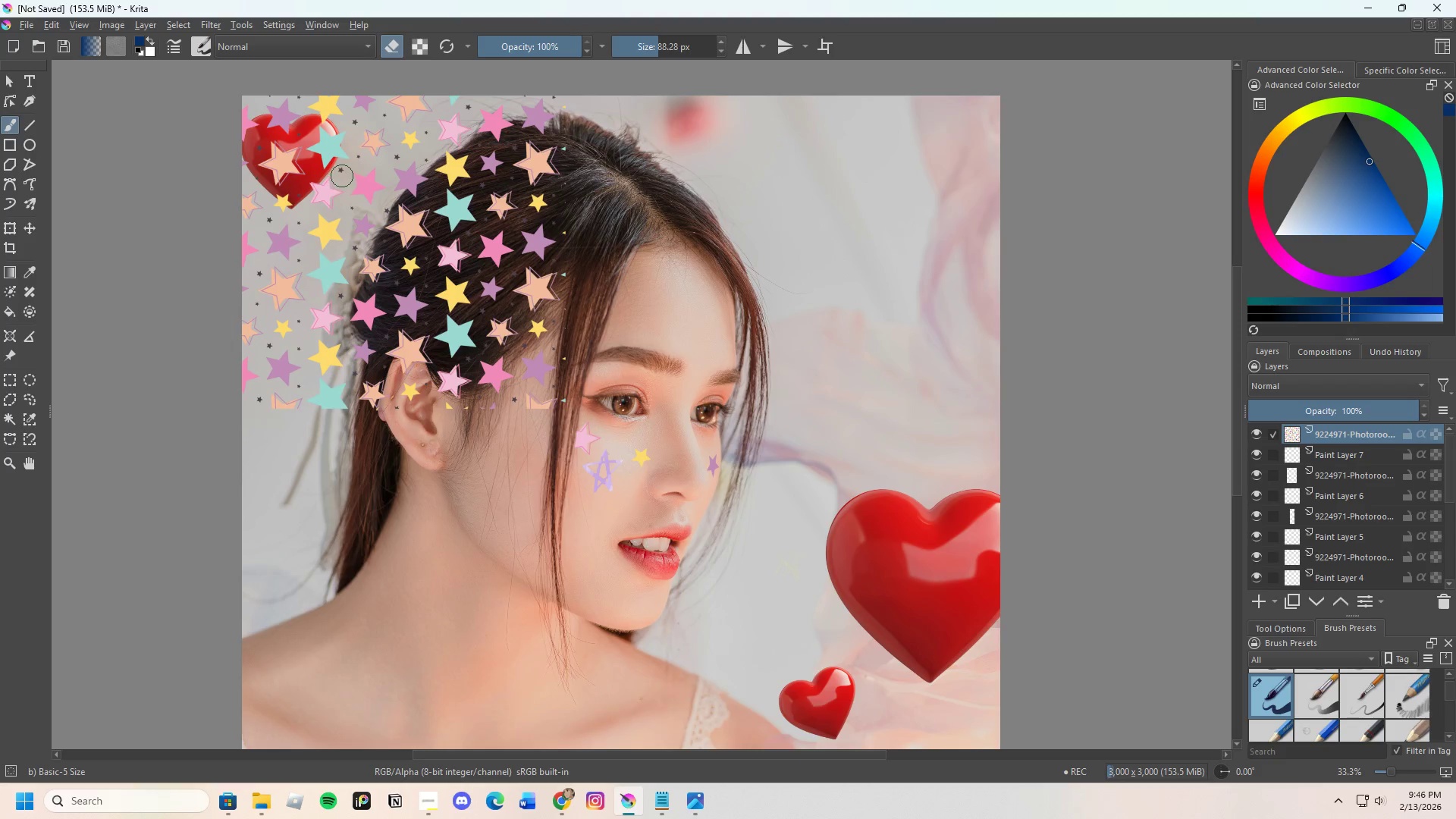 
wait(7.17)
 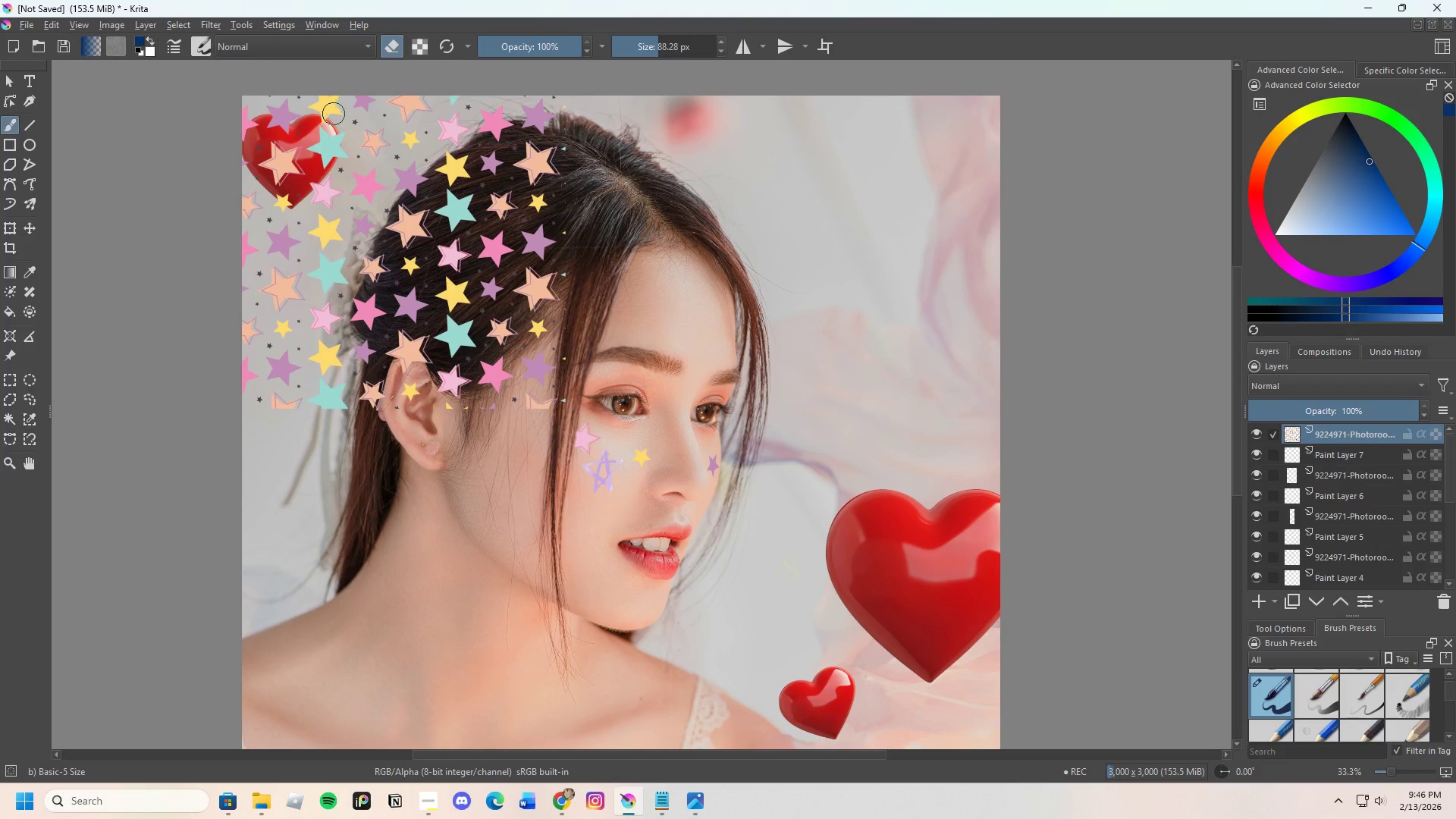 
left_click_drag(start_coordinate=[370, 391], to_coordinate=[460, 403])
 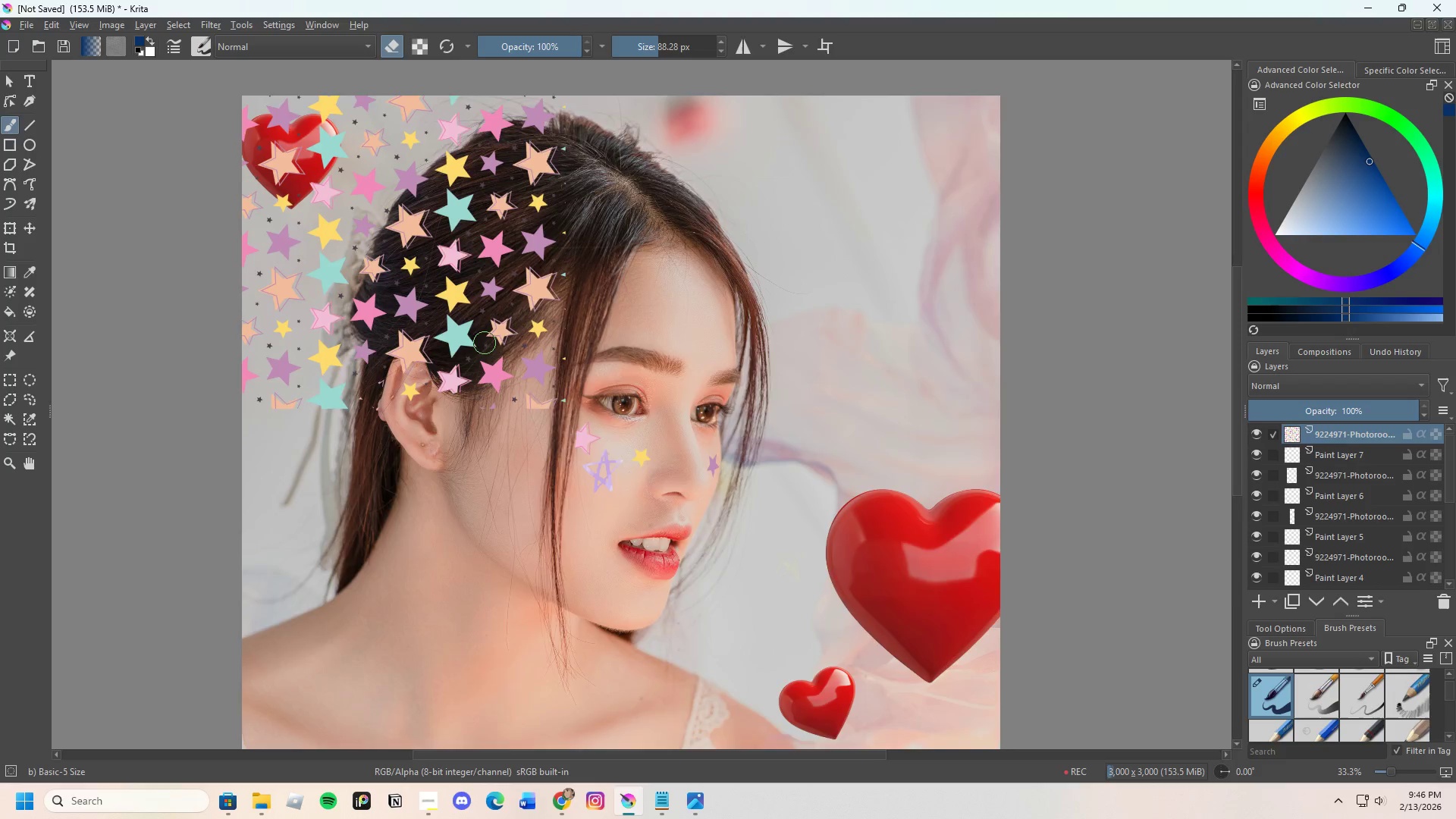 
scroll: coordinate [478, 331], scroll_direction: up, amount: 2.0
 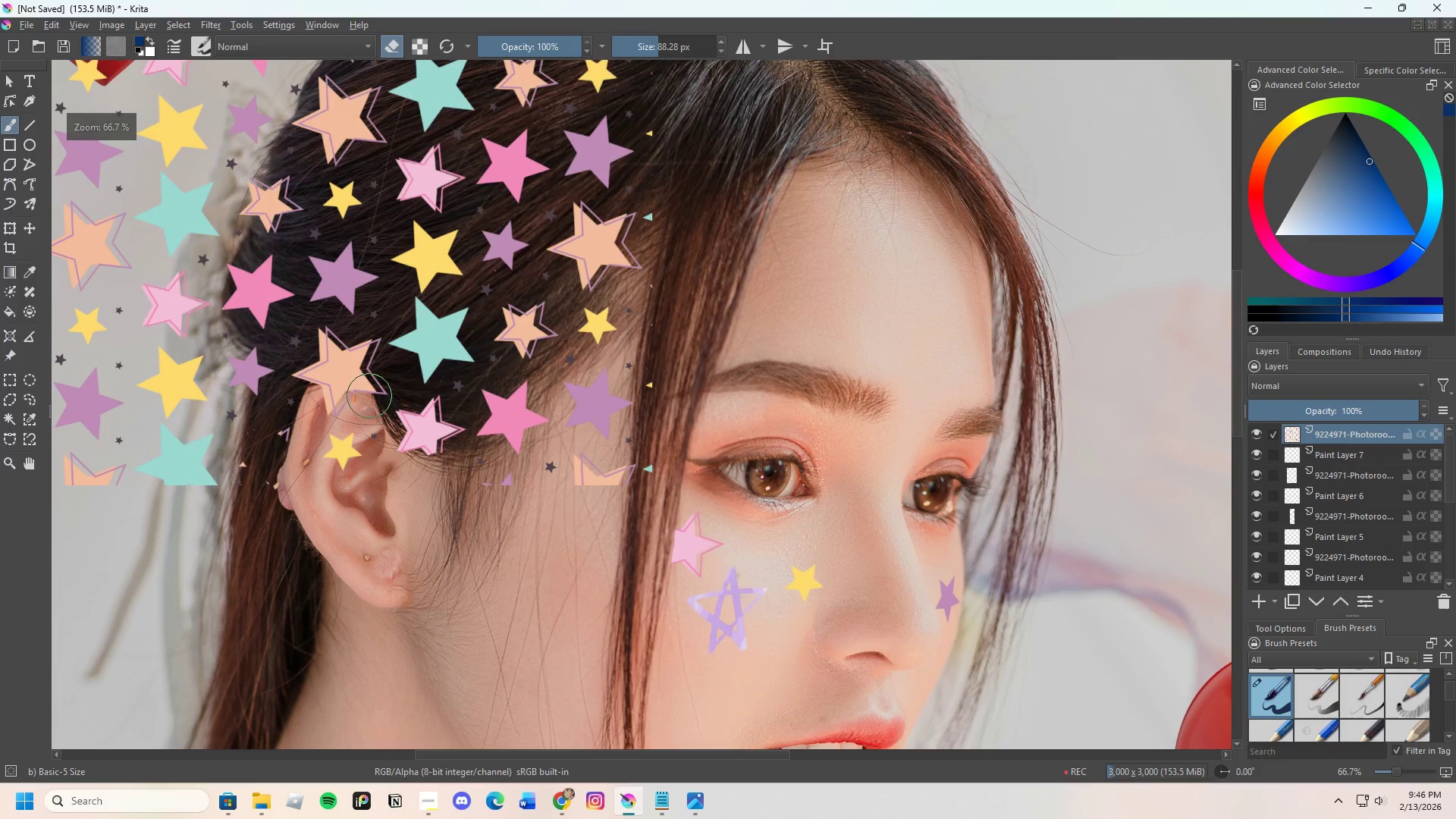 
left_click_drag(start_coordinate=[379, 426], to_coordinate=[383, 434])
 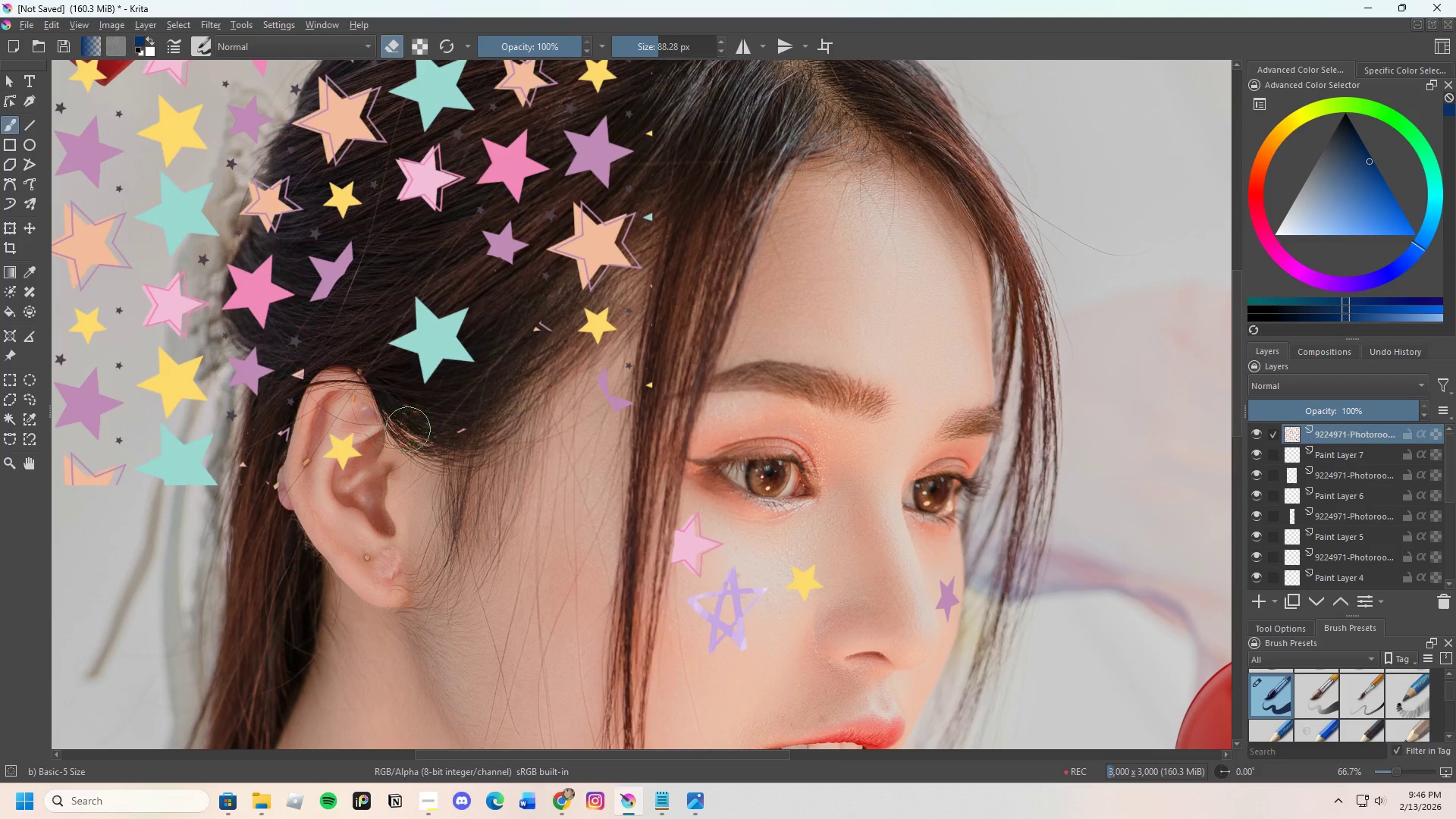 
scroll: coordinate [410, 429], scroll_direction: down, amount: 2.0
 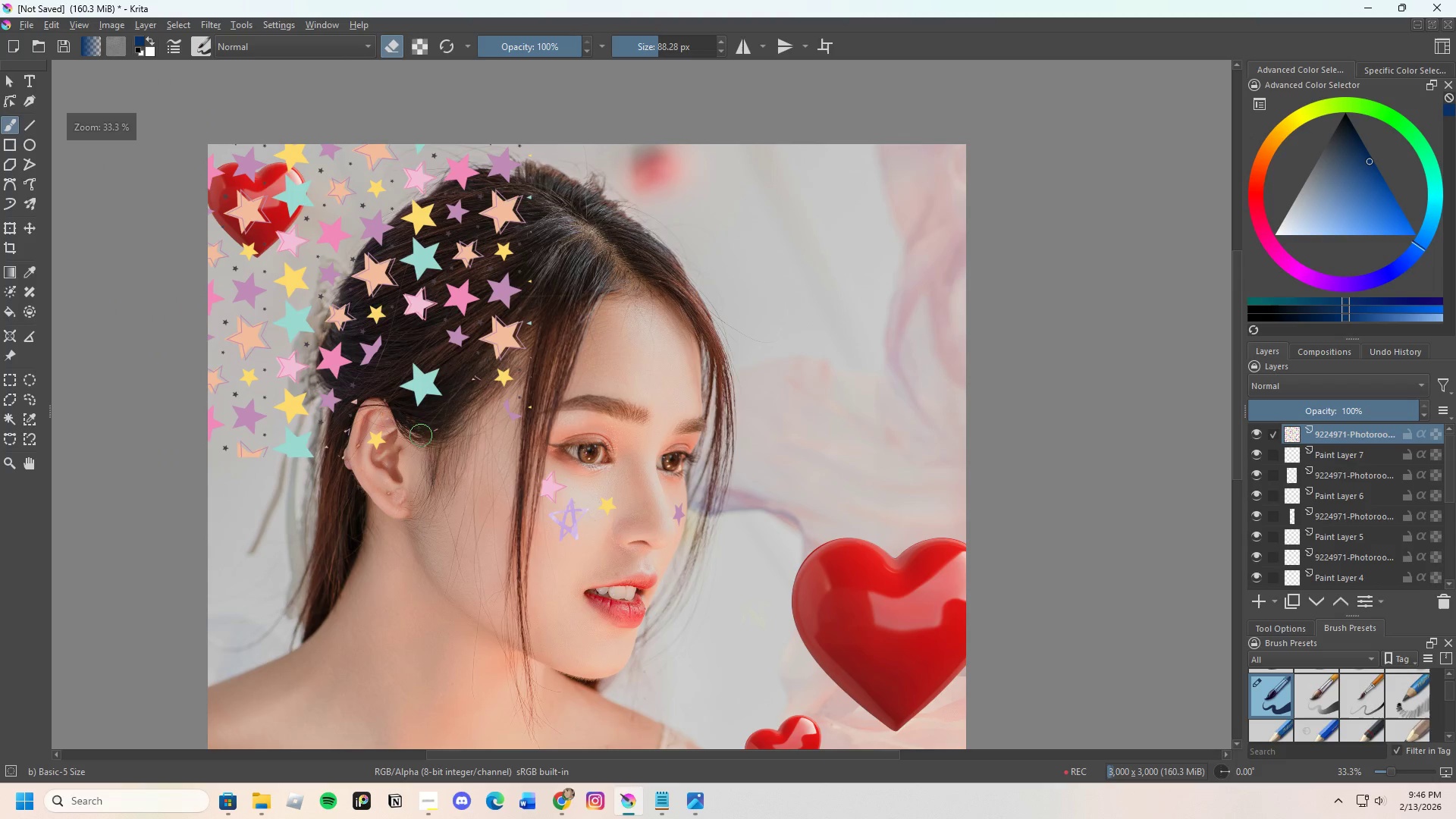 
left_click_drag(start_coordinate=[425, 438], to_coordinate=[516, 228])
 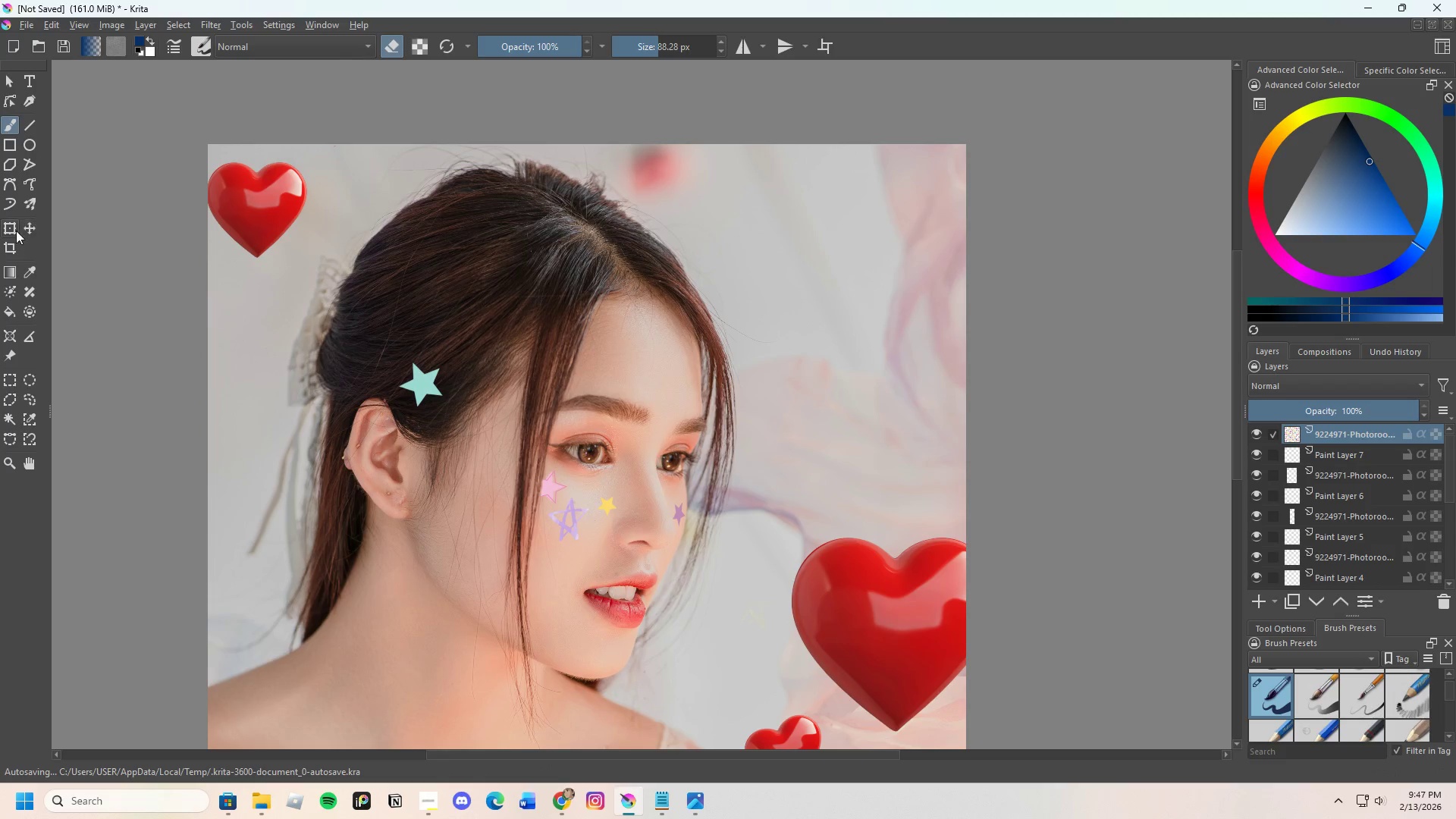 
left_click([13, 227])
 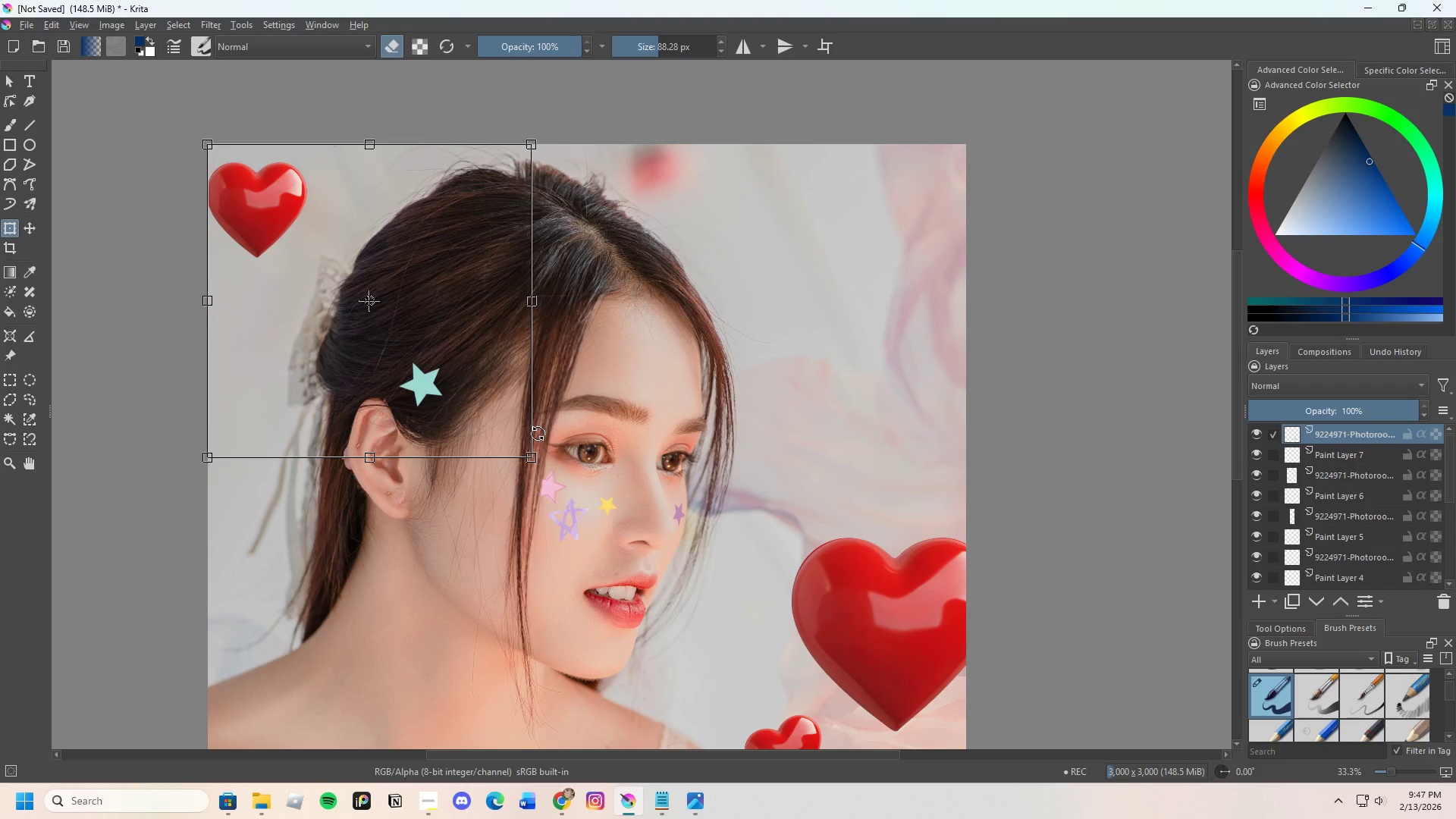 
left_click_drag(start_coordinate=[533, 436], to_coordinate=[548, 521])
 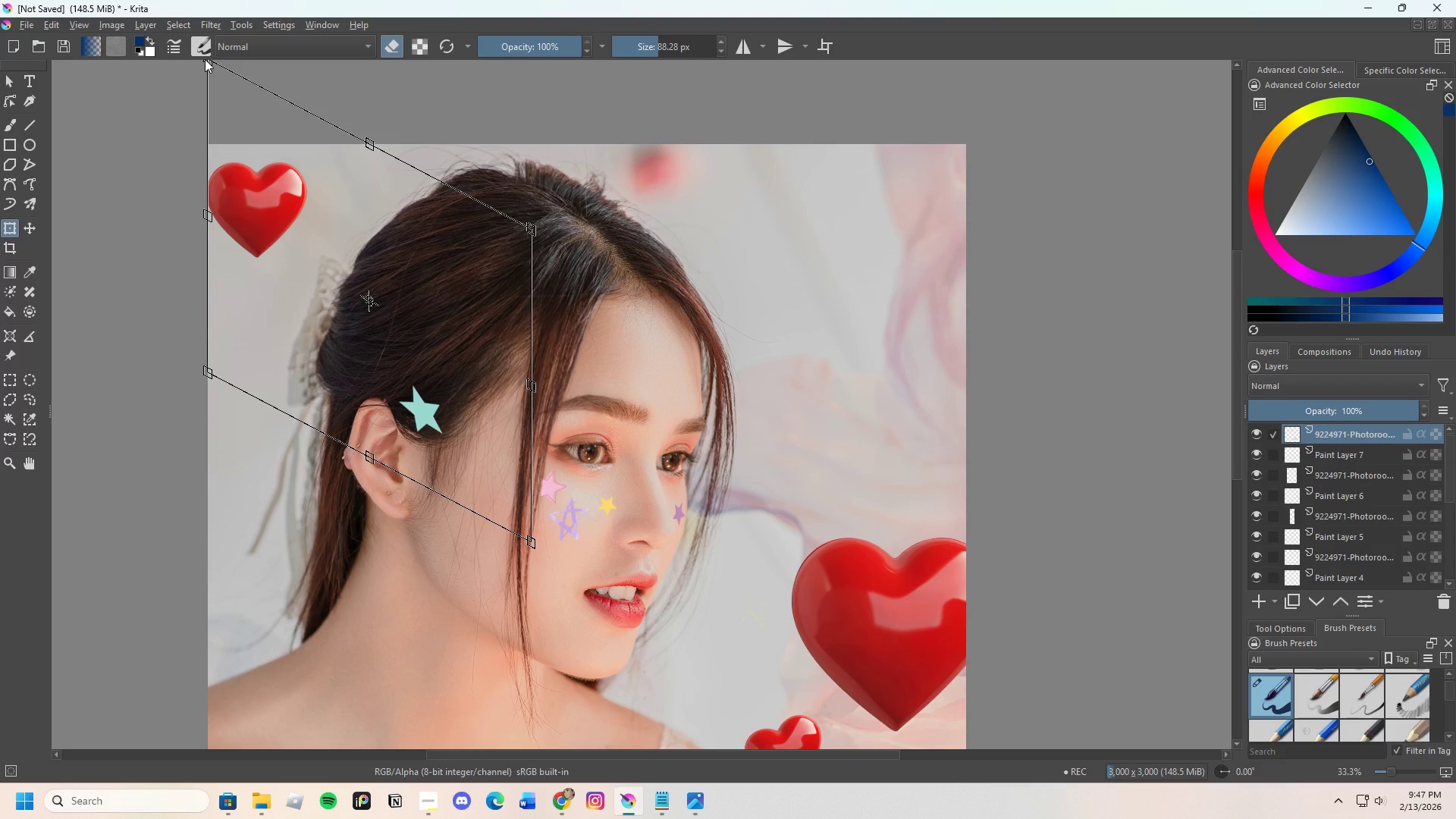 
left_click_drag(start_coordinate=[209, 61], to_coordinate=[473, 381])
 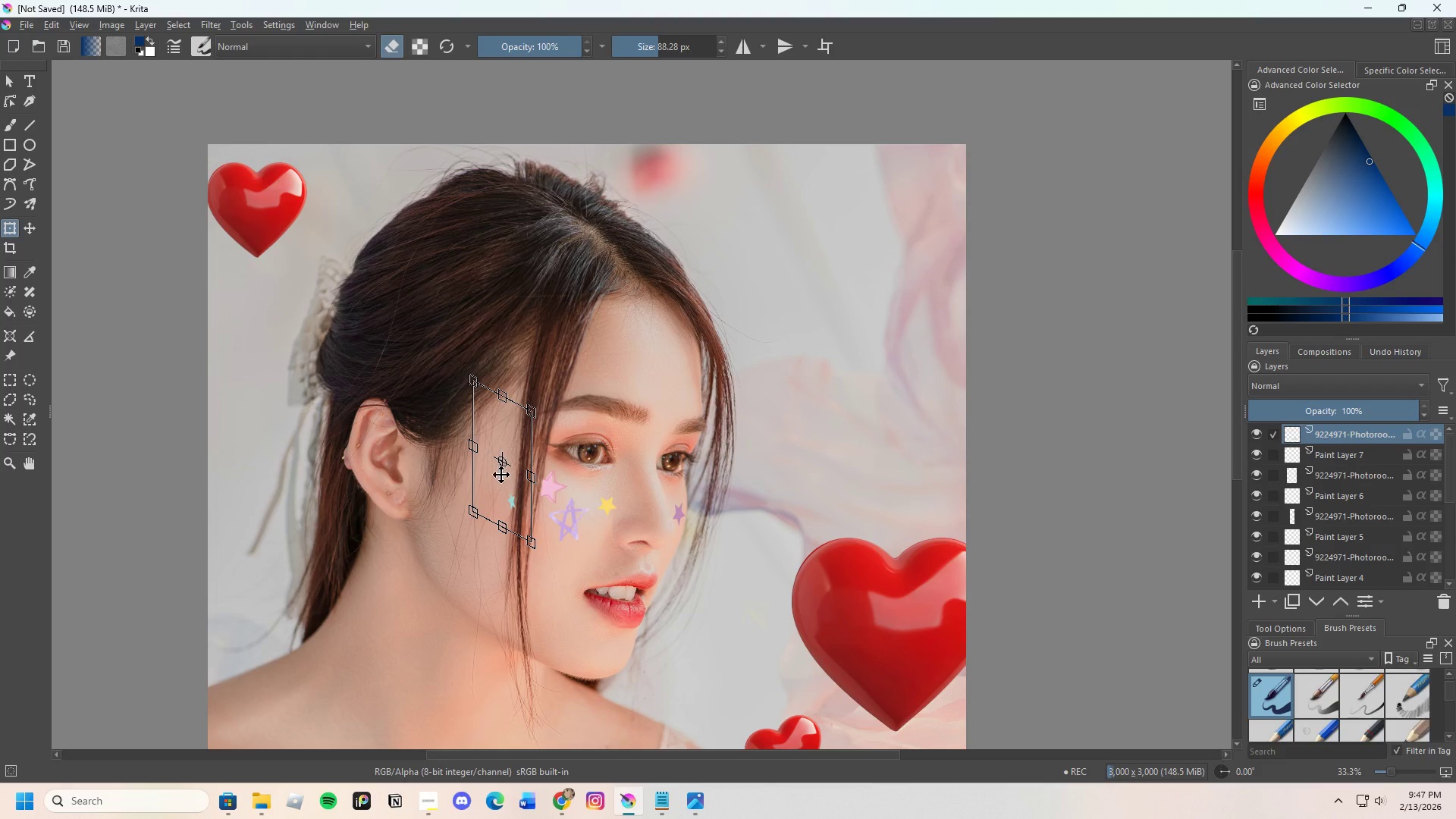 
left_click_drag(start_coordinate=[502, 480], to_coordinate=[676, 482])
 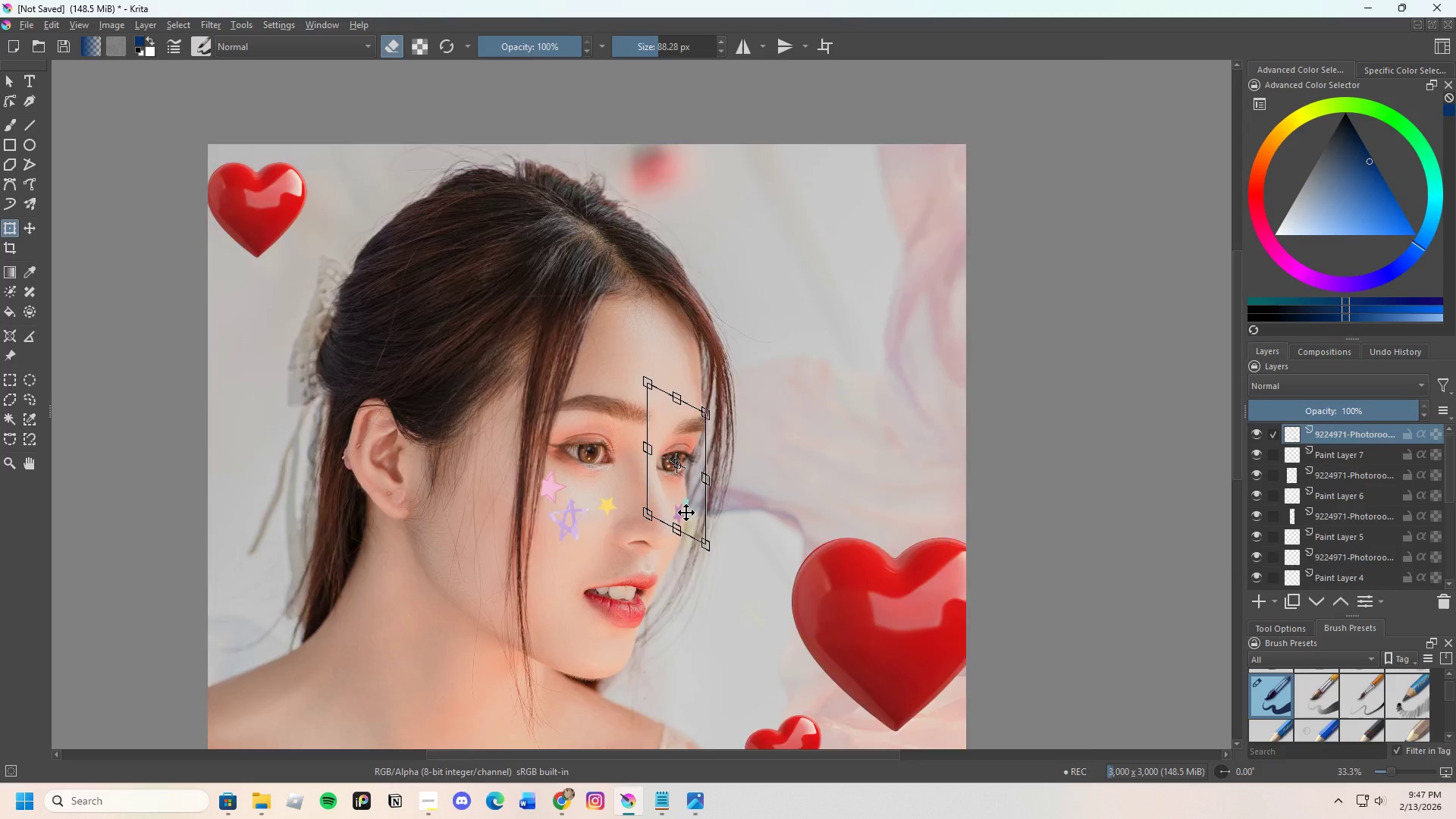 
scroll: coordinate [691, 517], scroll_direction: up, amount: 2.0
 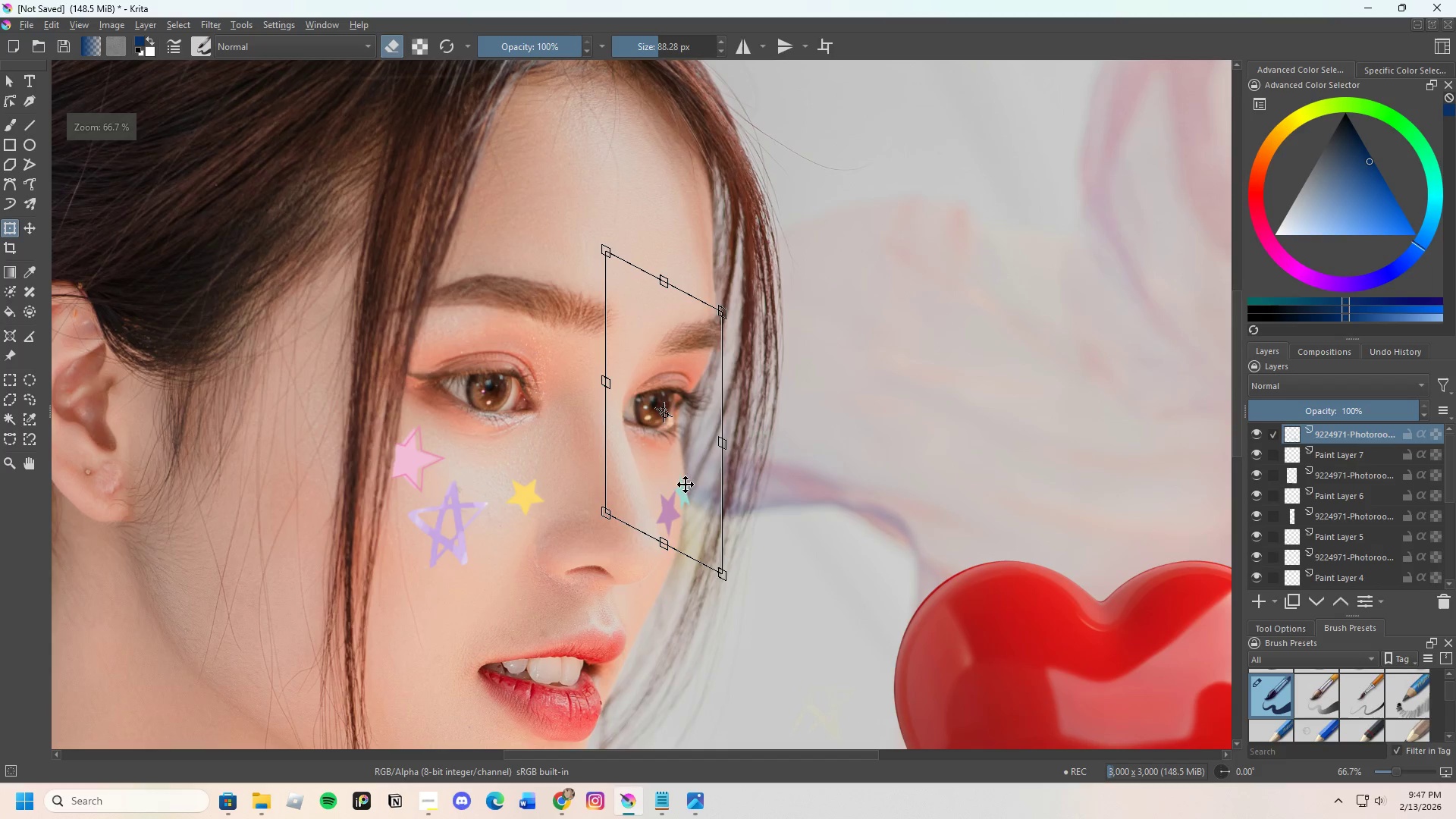 
left_click_drag(start_coordinate=[684, 474], to_coordinate=[655, 454])
 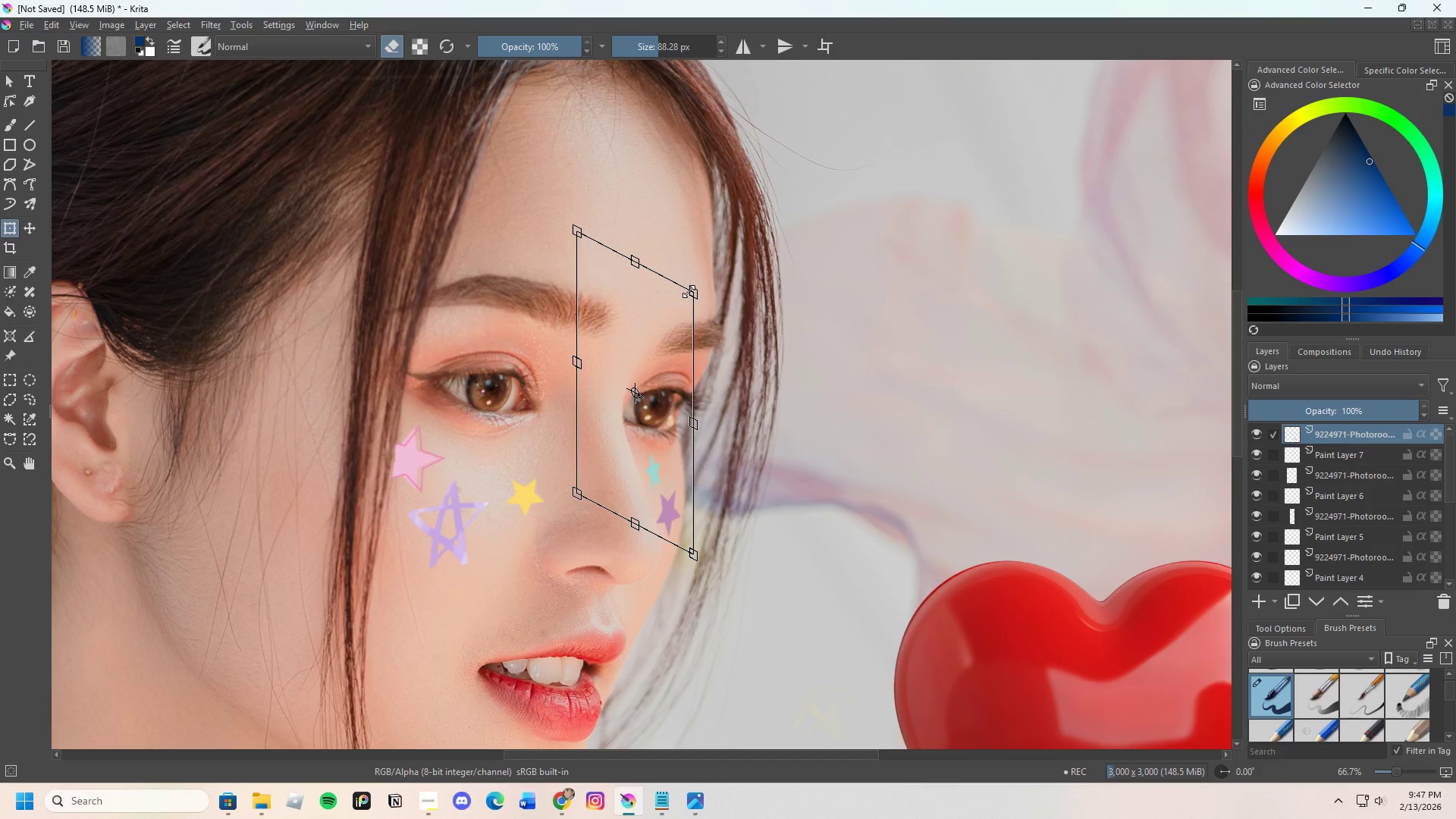 
left_click_drag(start_coordinate=[689, 290], to_coordinate=[661, 365])
 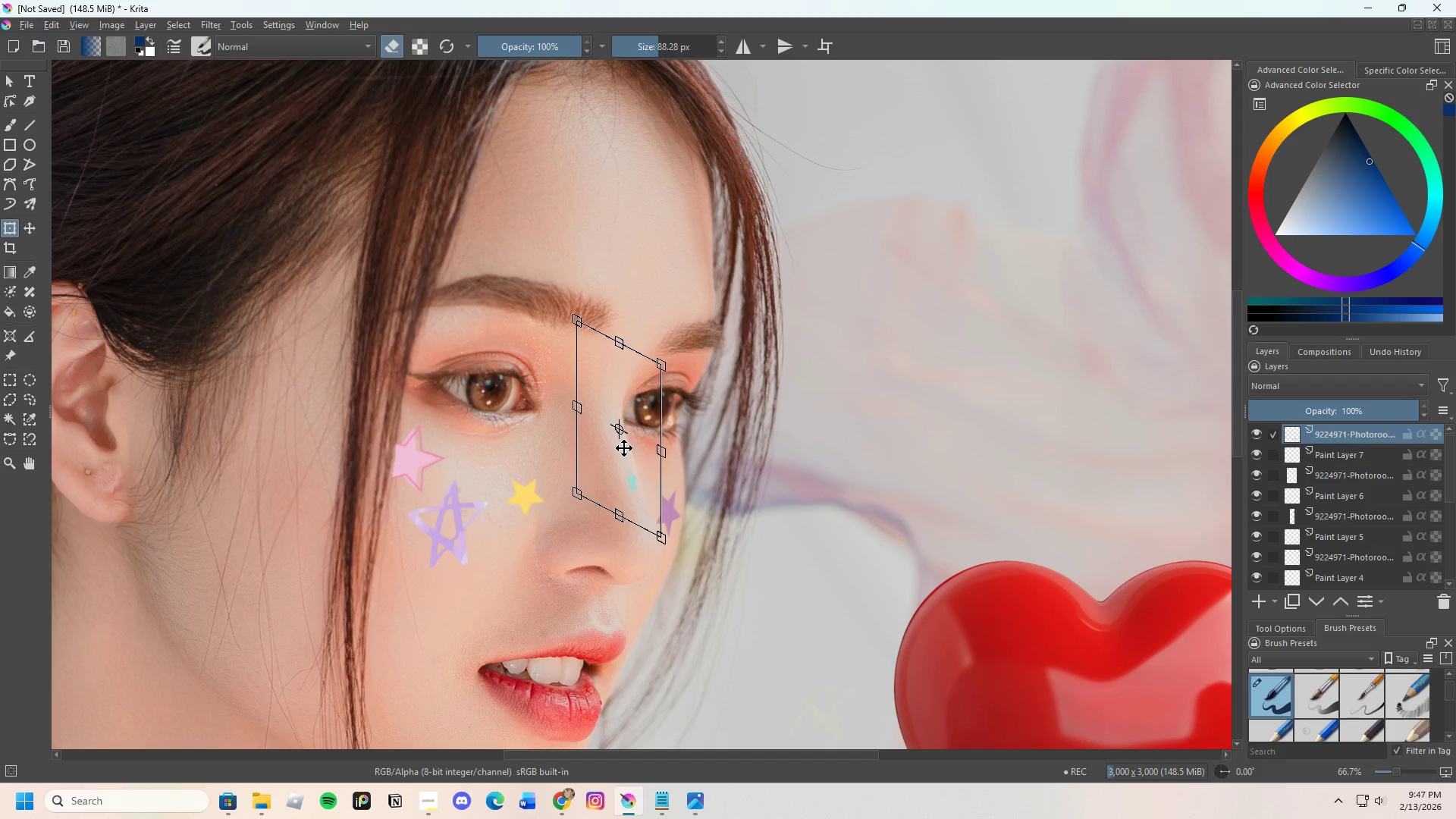 
left_click_drag(start_coordinate=[624, 448], to_coordinate=[641, 446])
 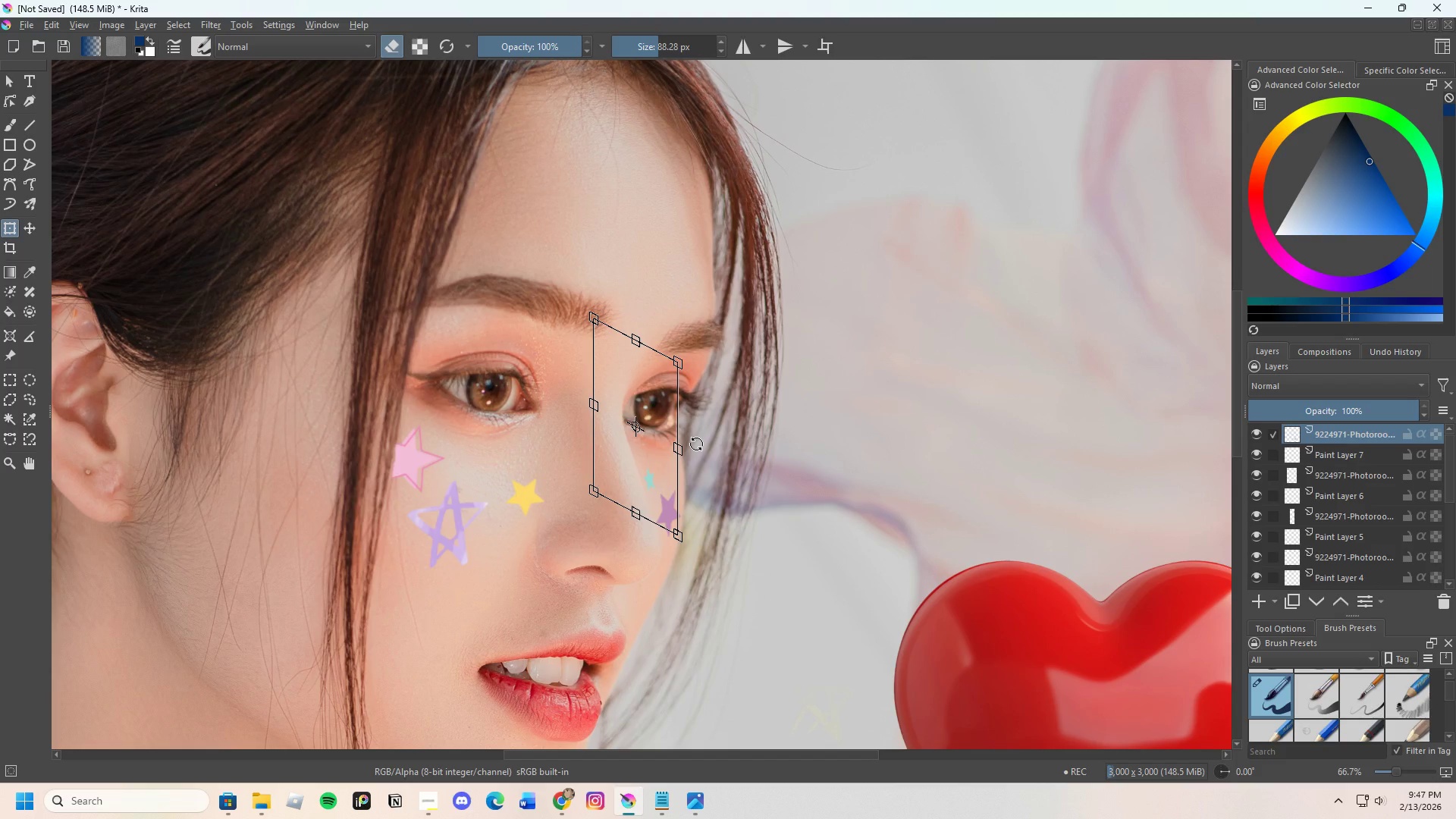 
key(Enter)
 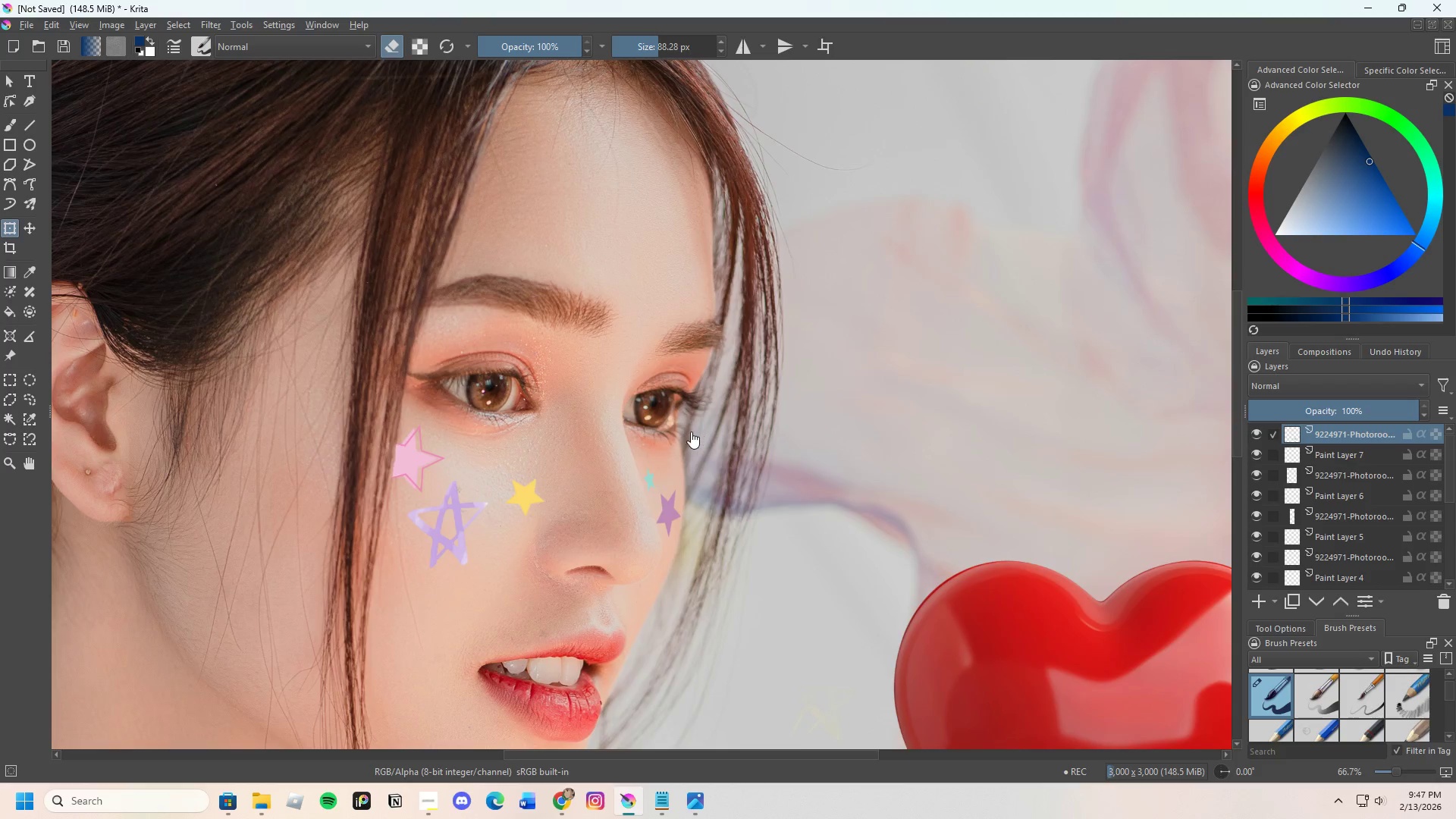 
scroll: coordinate [682, 428], scroll_direction: down, amount: 4.0
 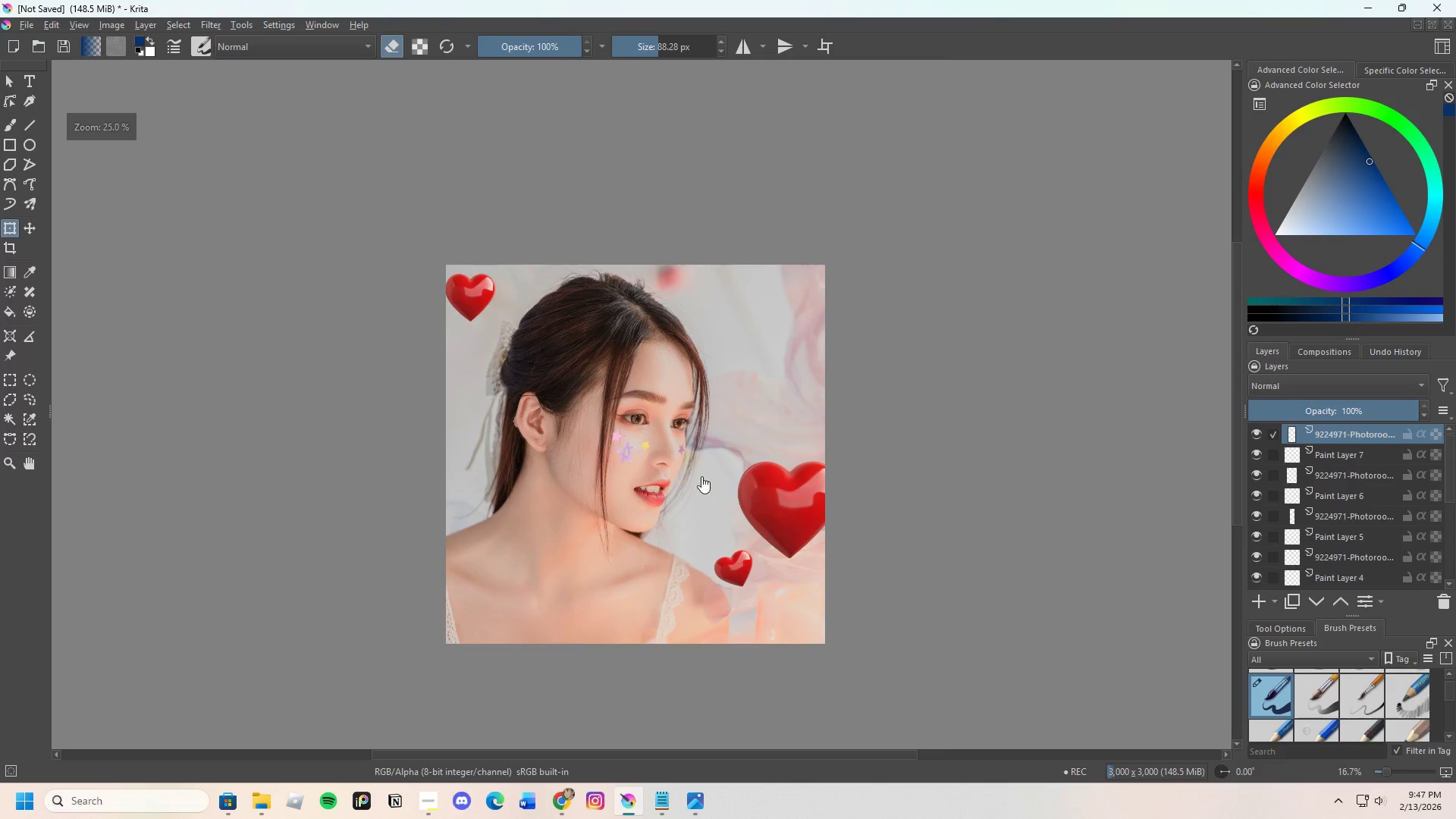 
scroll: coordinate [594, 443], scroll_direction: up, amount: 3.0
 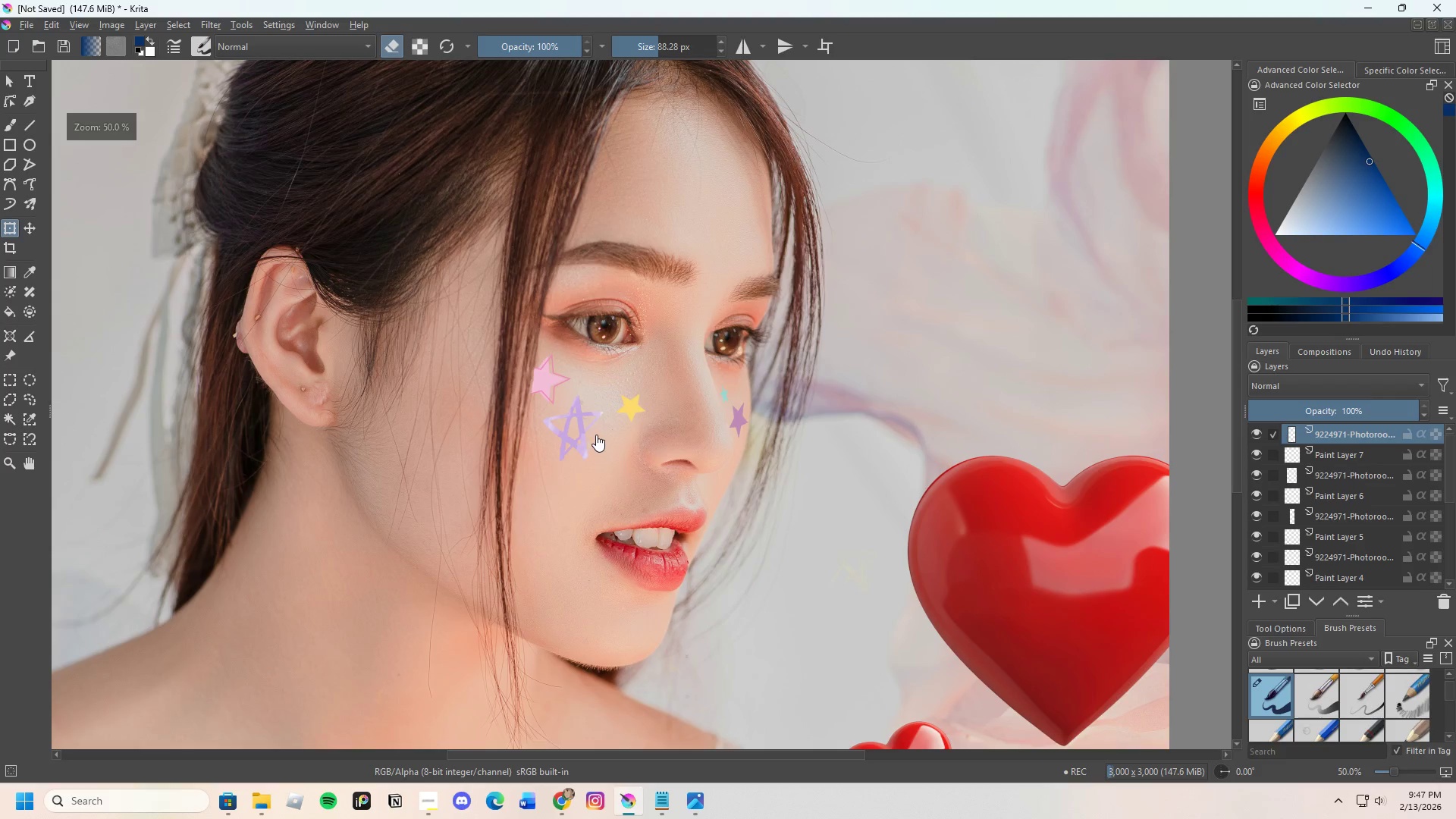 
scroll: coordinate [642, 460], scroll_direction: down, amount: 2.0
 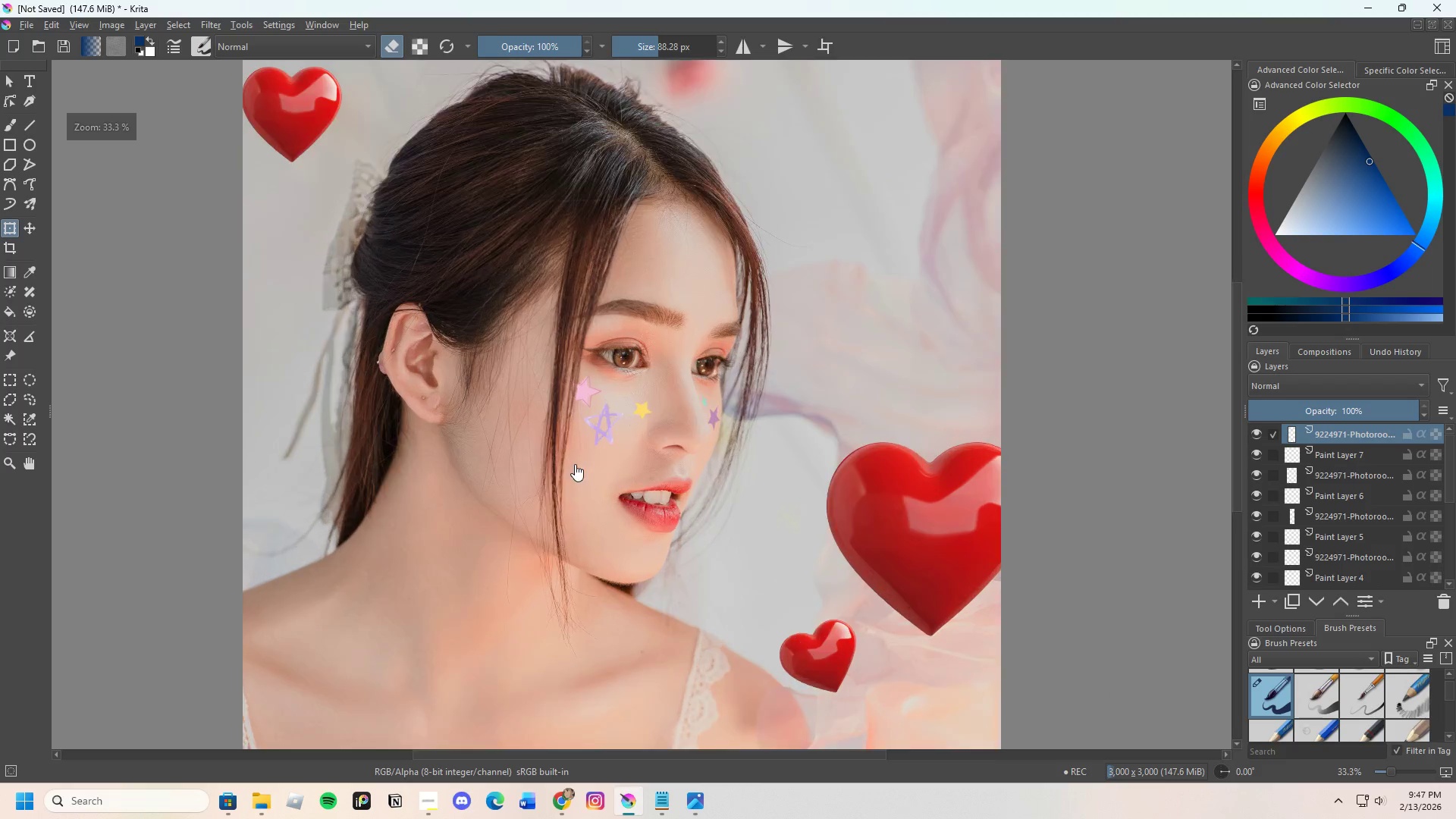 
scroll: coordinate [575, 464], scroll_direction: up, amount: 1.0
 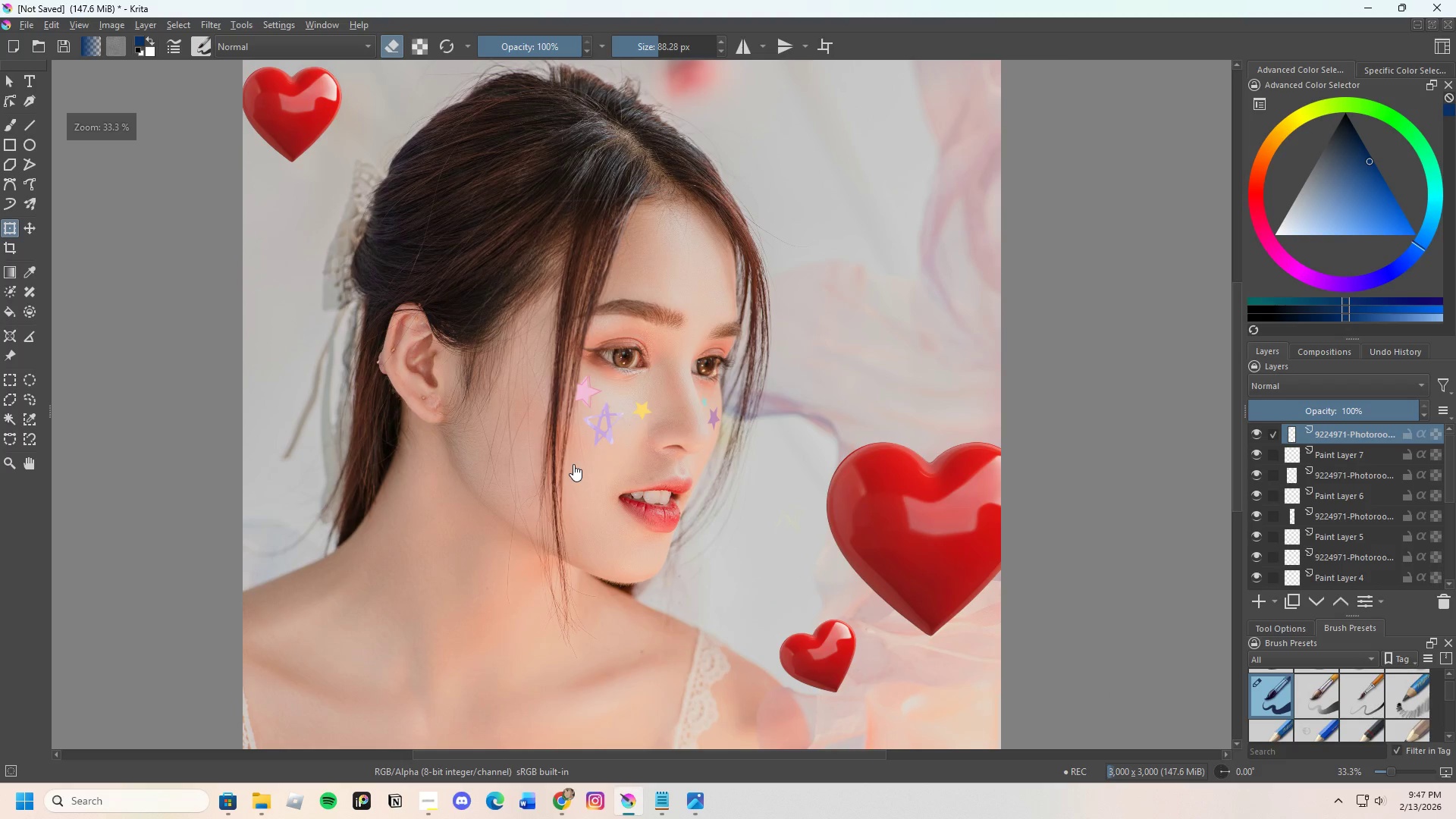 
scroll: coordinate [570, 472], scroll_direction: down, amount: 1.0
 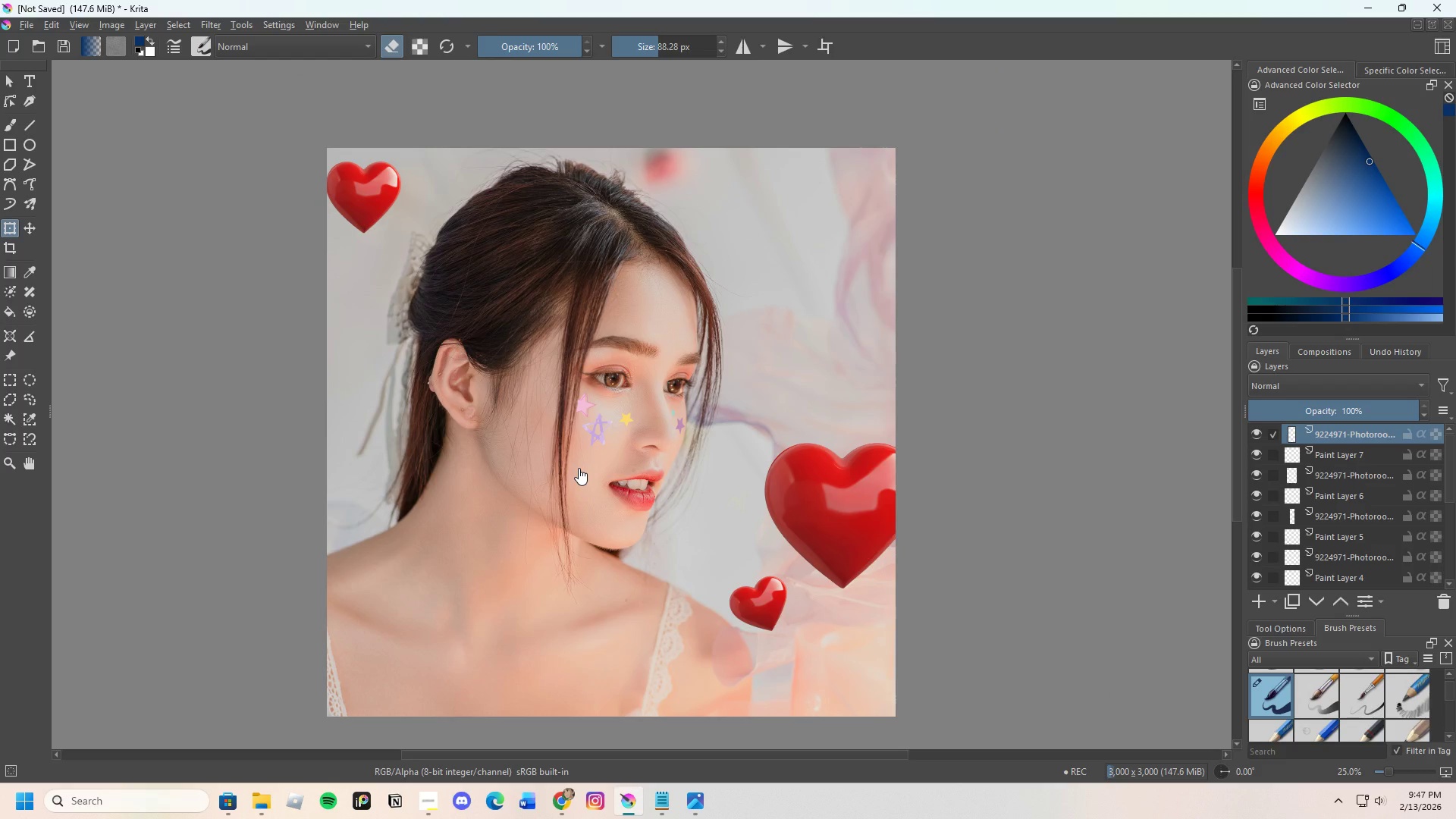 
scroll: coordinate [638, 467], scroll_direction: none, amount: 0.0
 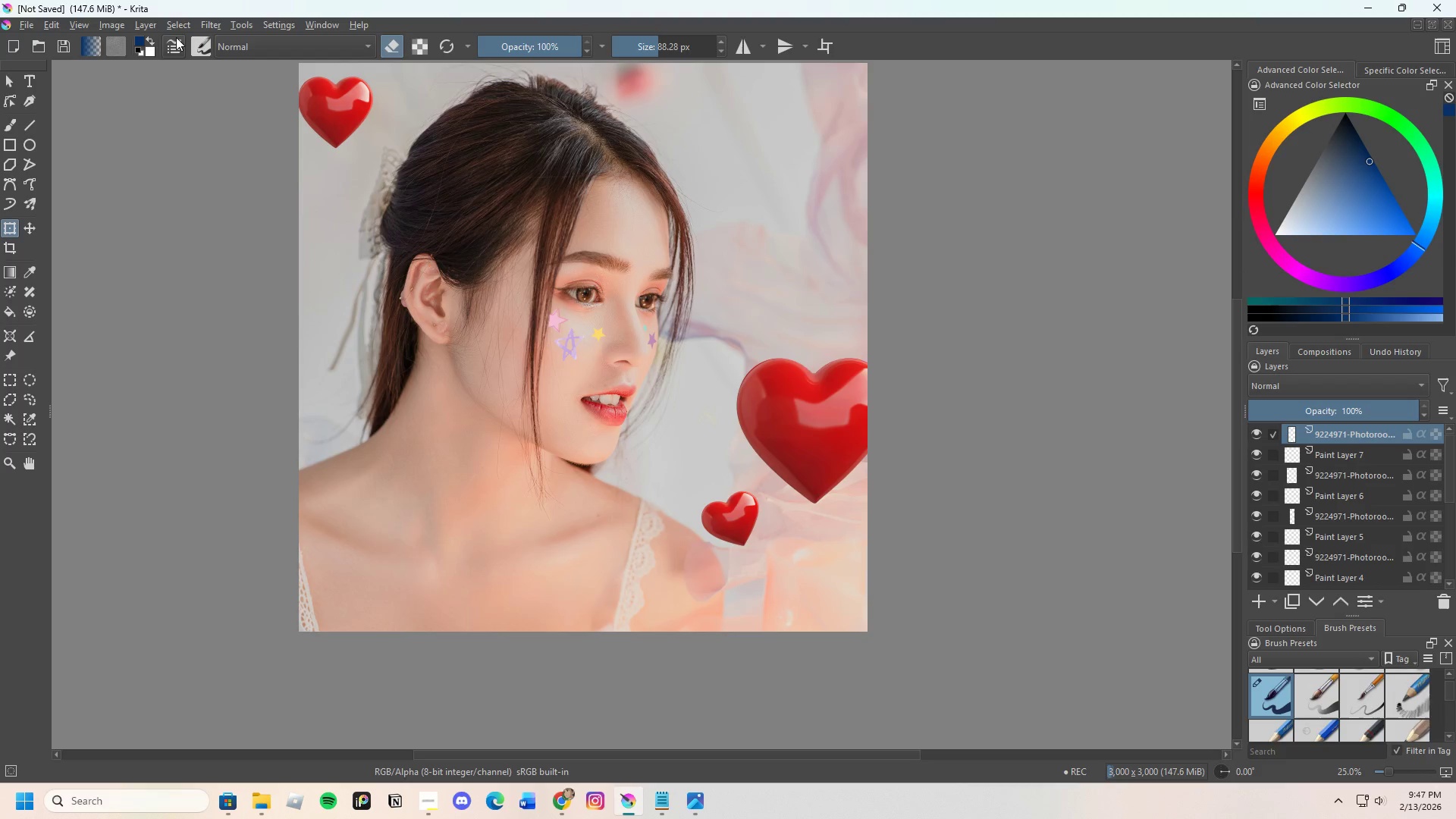 
left_click([152, 26])
 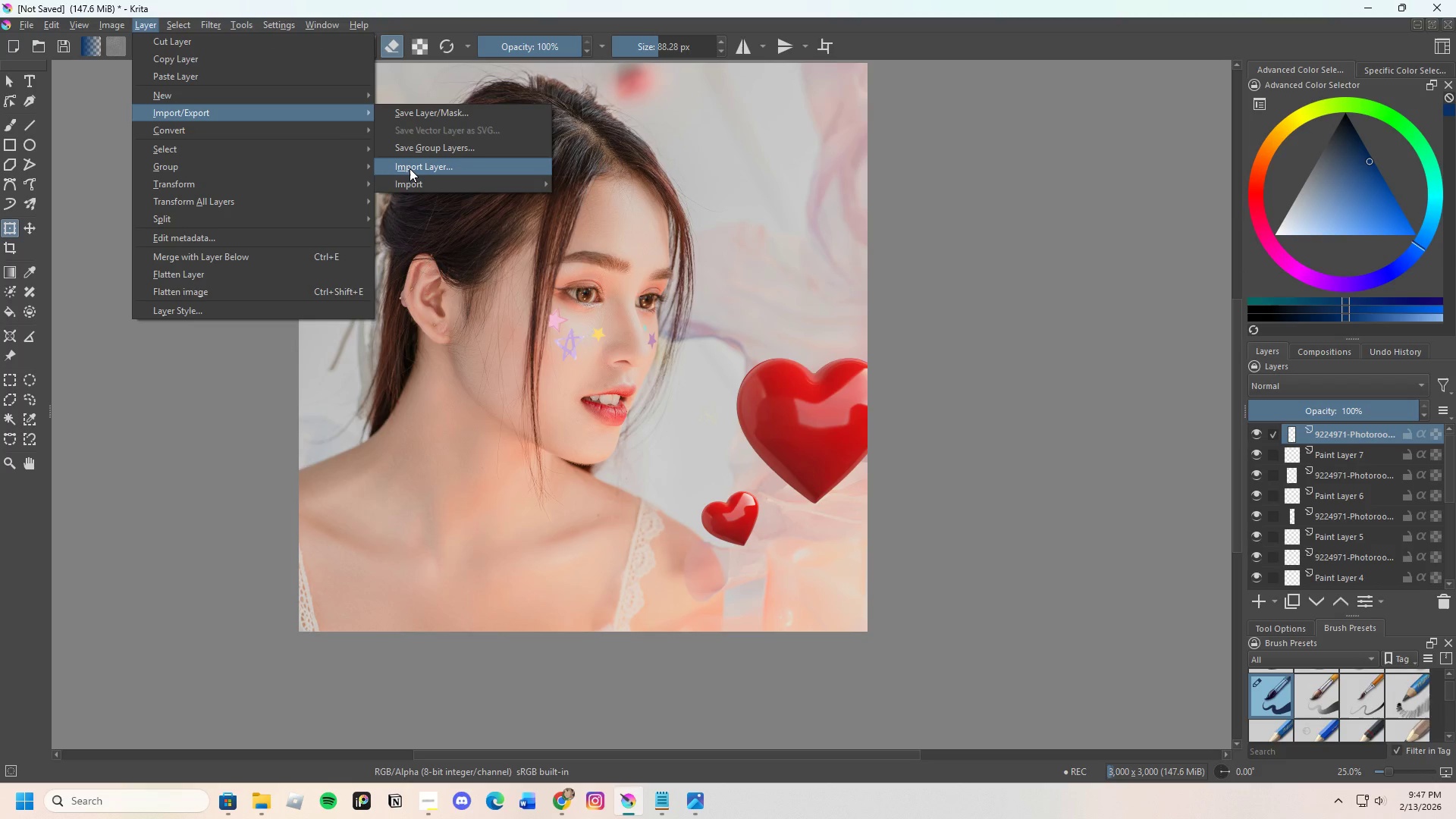 
left_click([423, 171])
 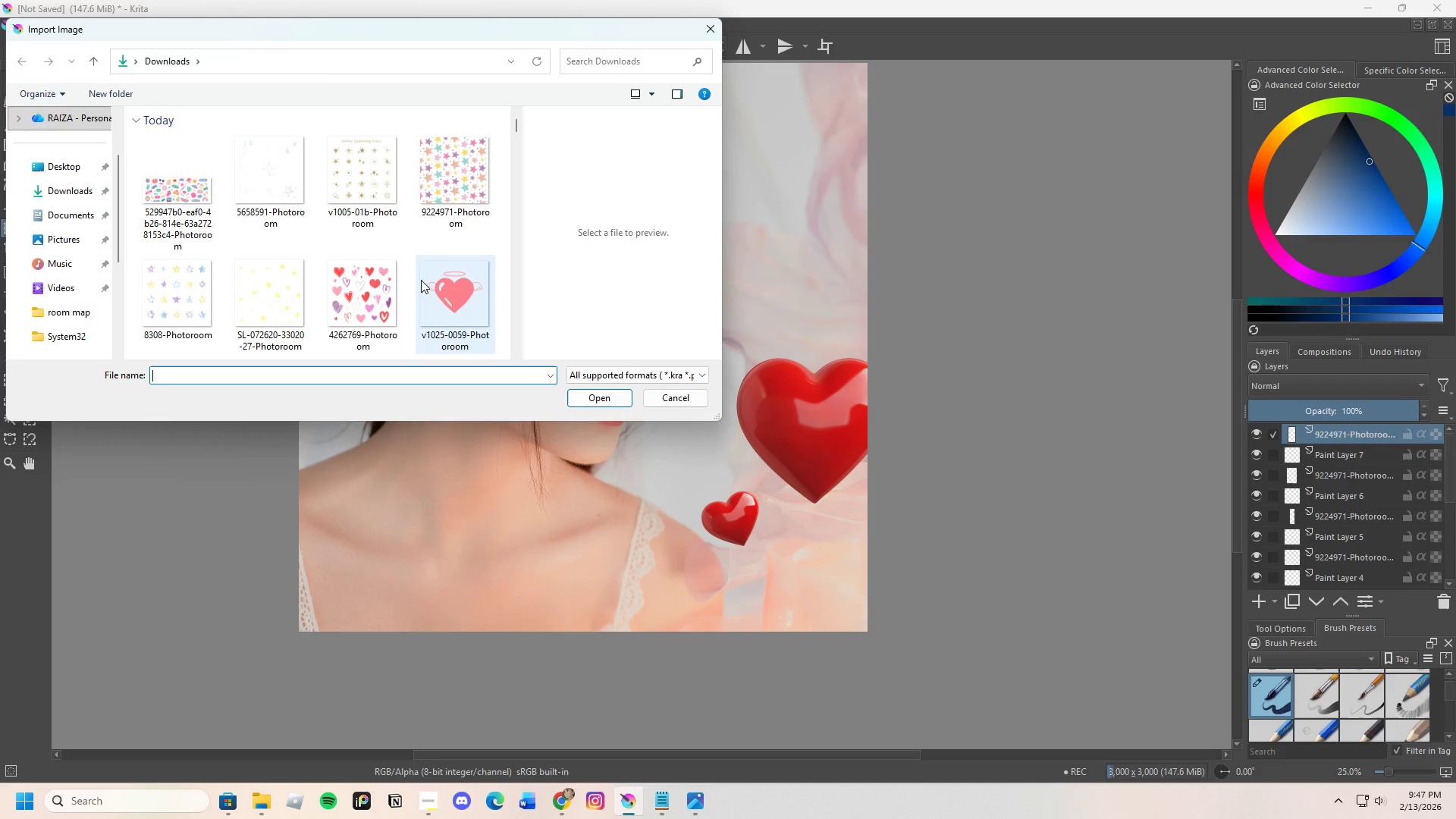 
left_click([377, 300])
 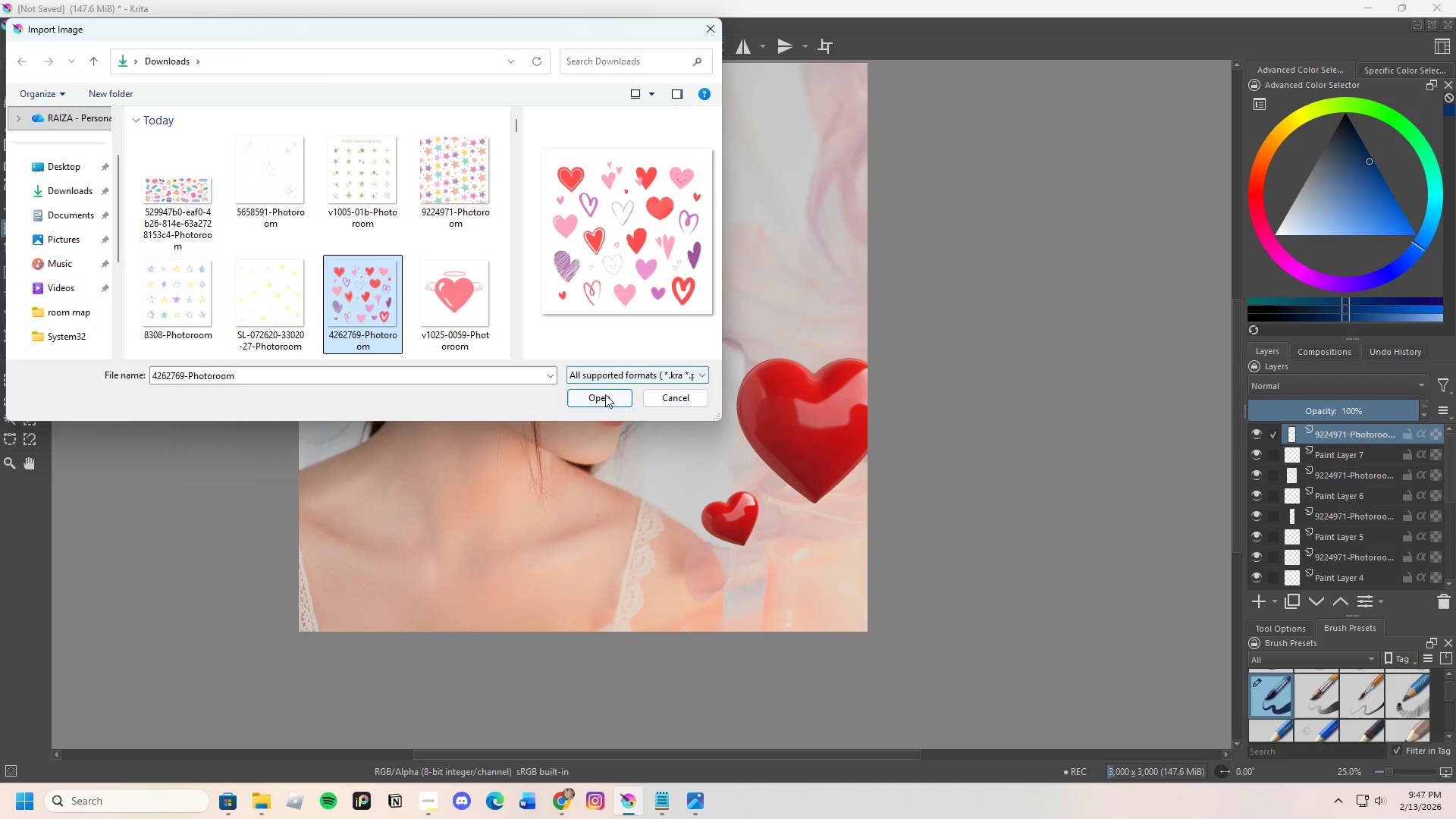 
left_click([606, 402])
 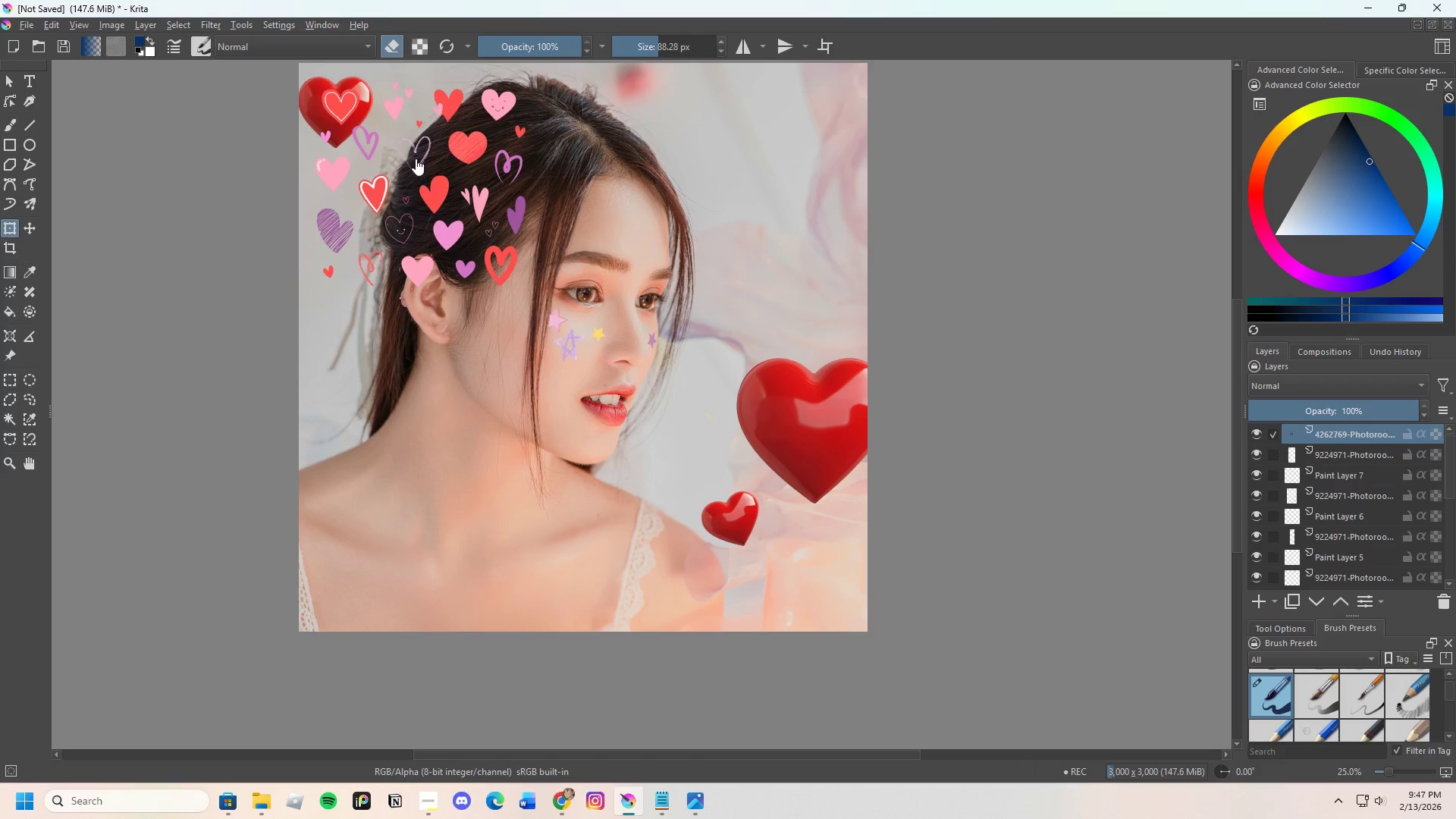 
scroll: coordinate [450, 225], scroll_direction: none, amount: 0.0
 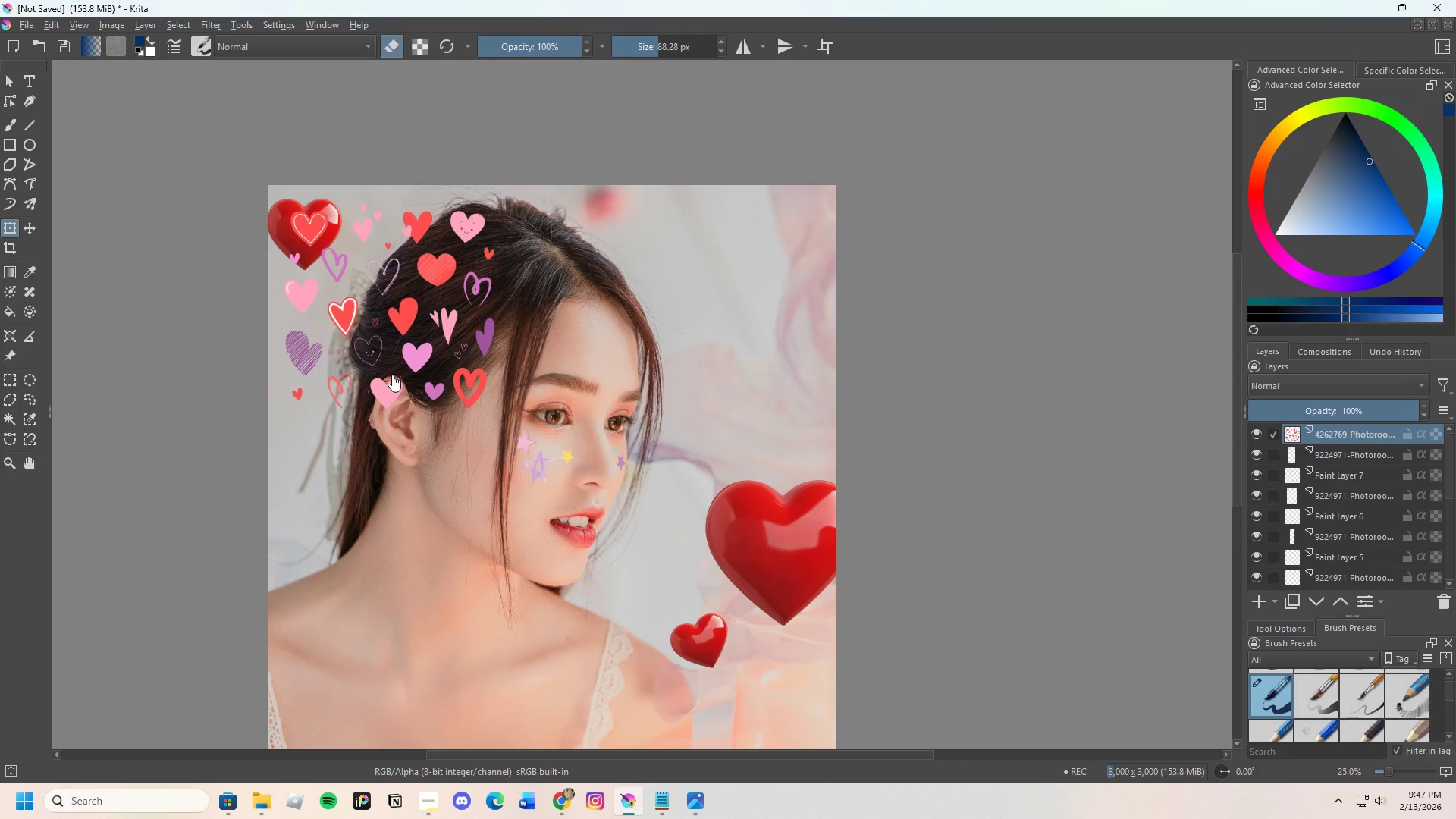 
wait(6.23)
 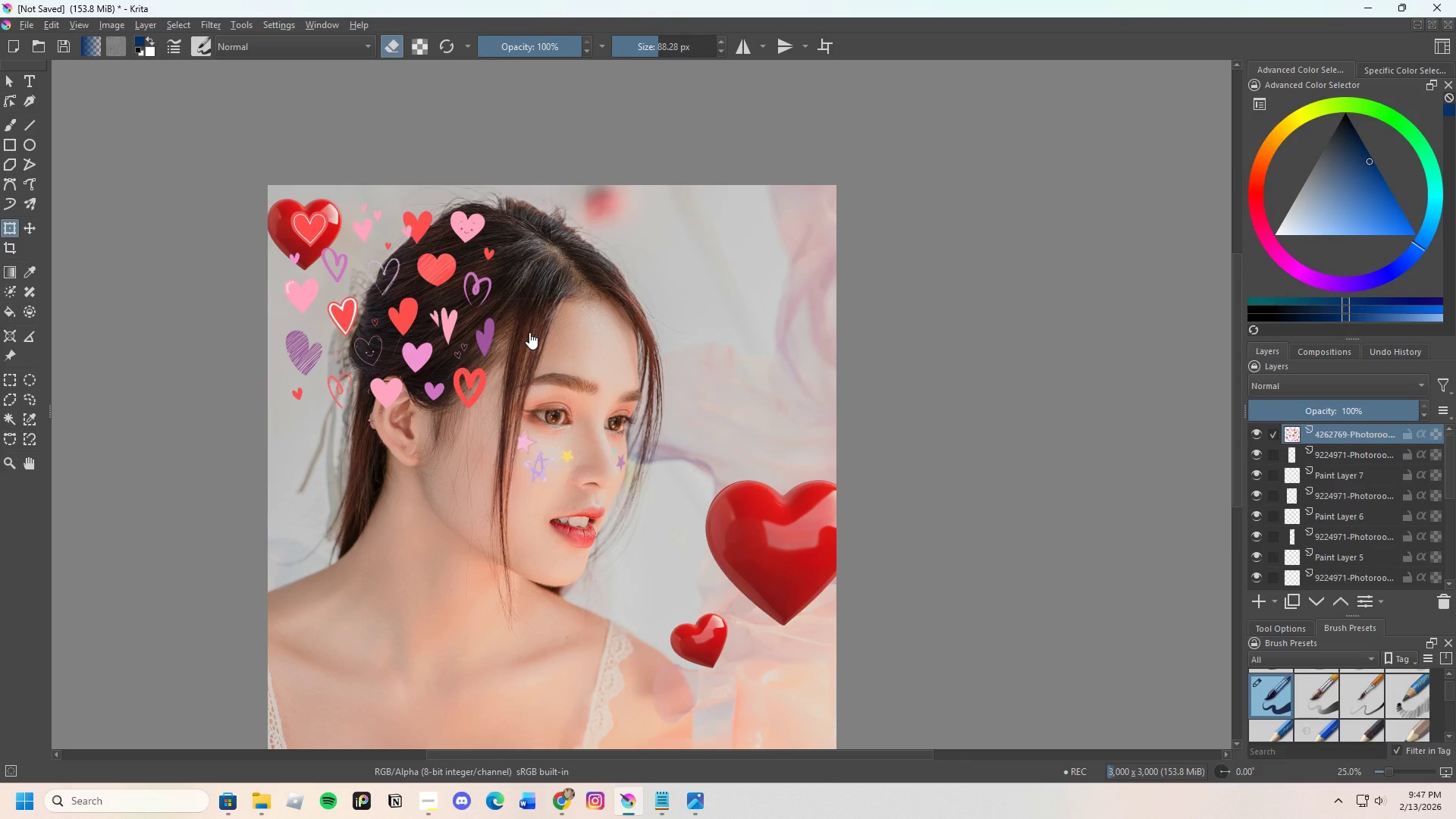 
left_click([11, 125])
 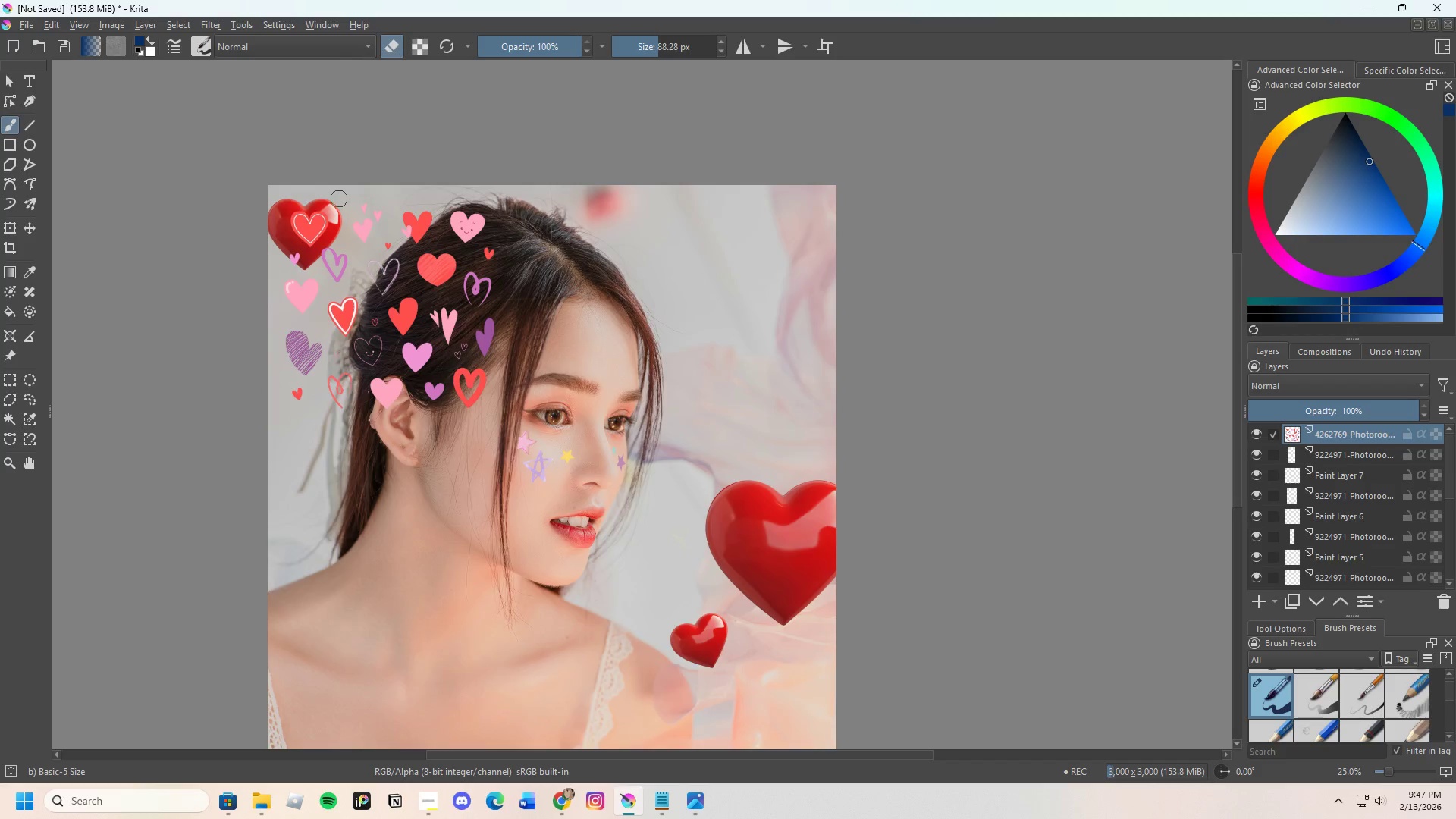 
scroll: coordinate [339, 199], scroll_direction: up, amount: 1.0
 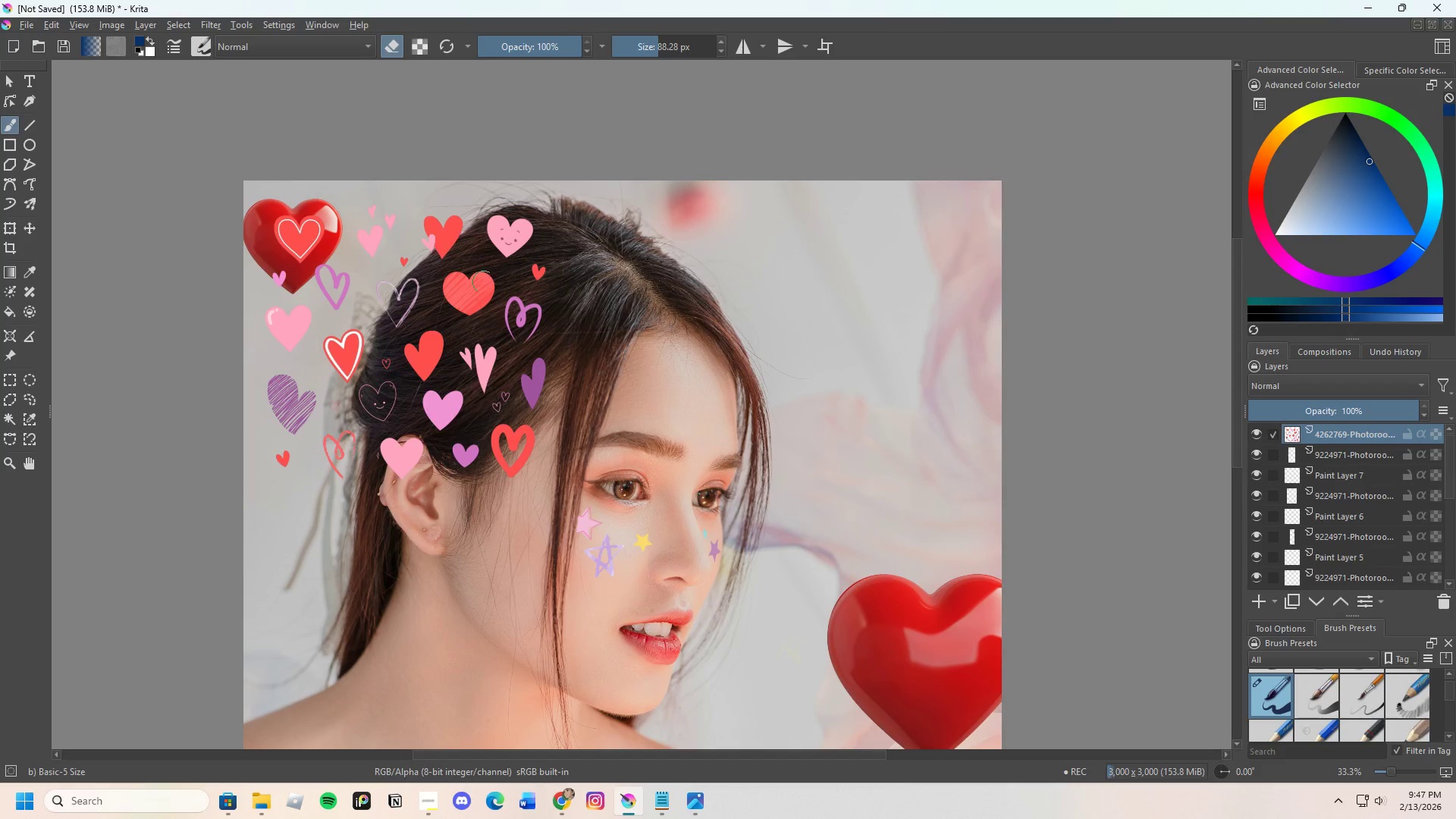 
left_click_drag(start_coordinate=[440, 239], to_coordinate=[437, 212])
 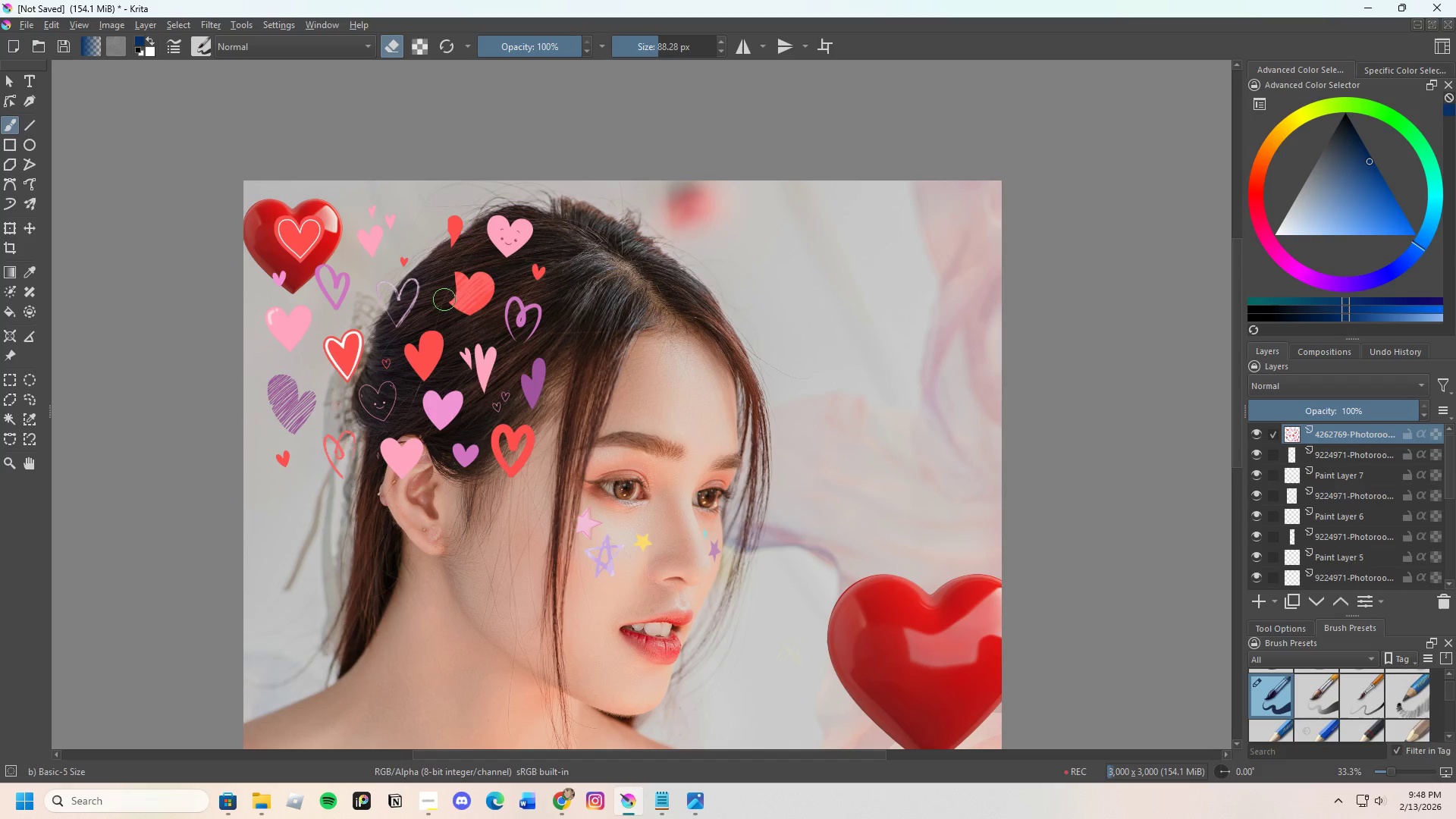 
key(Control+Z)
 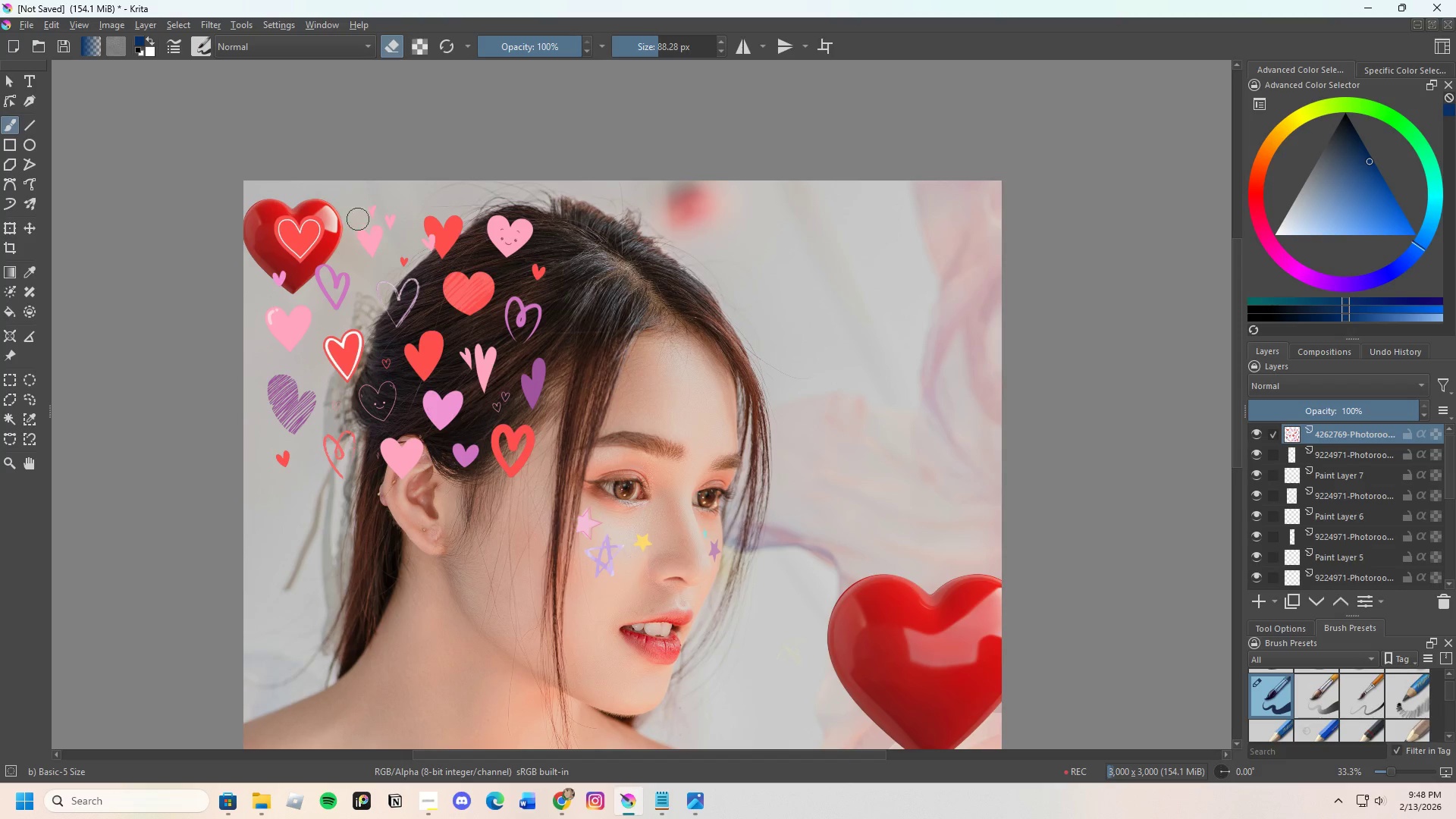 
left_click_drag(start_coordinate=[364, 218], to_coordinate=[395, 197])
 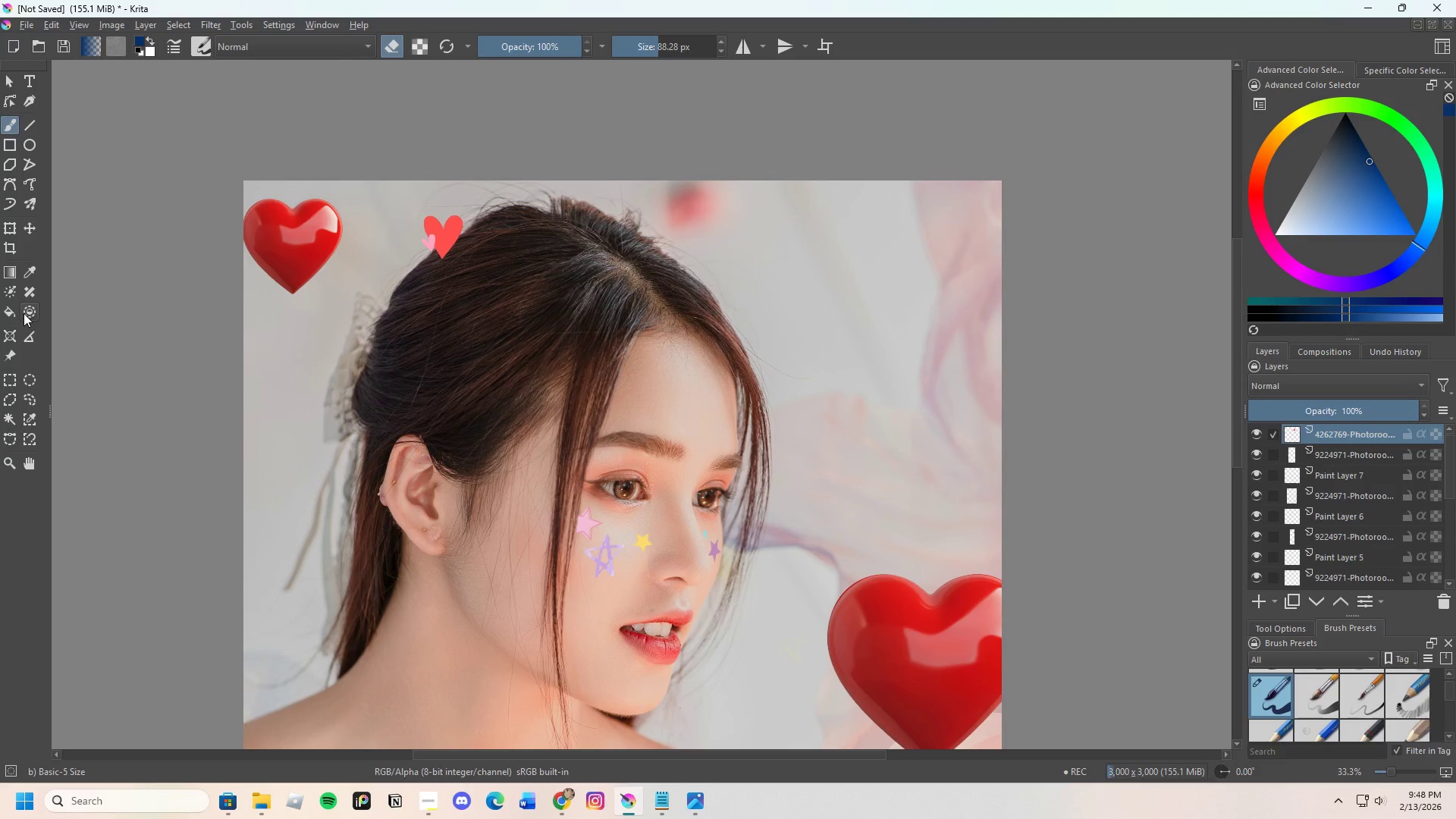 
left_click([12, 229])
 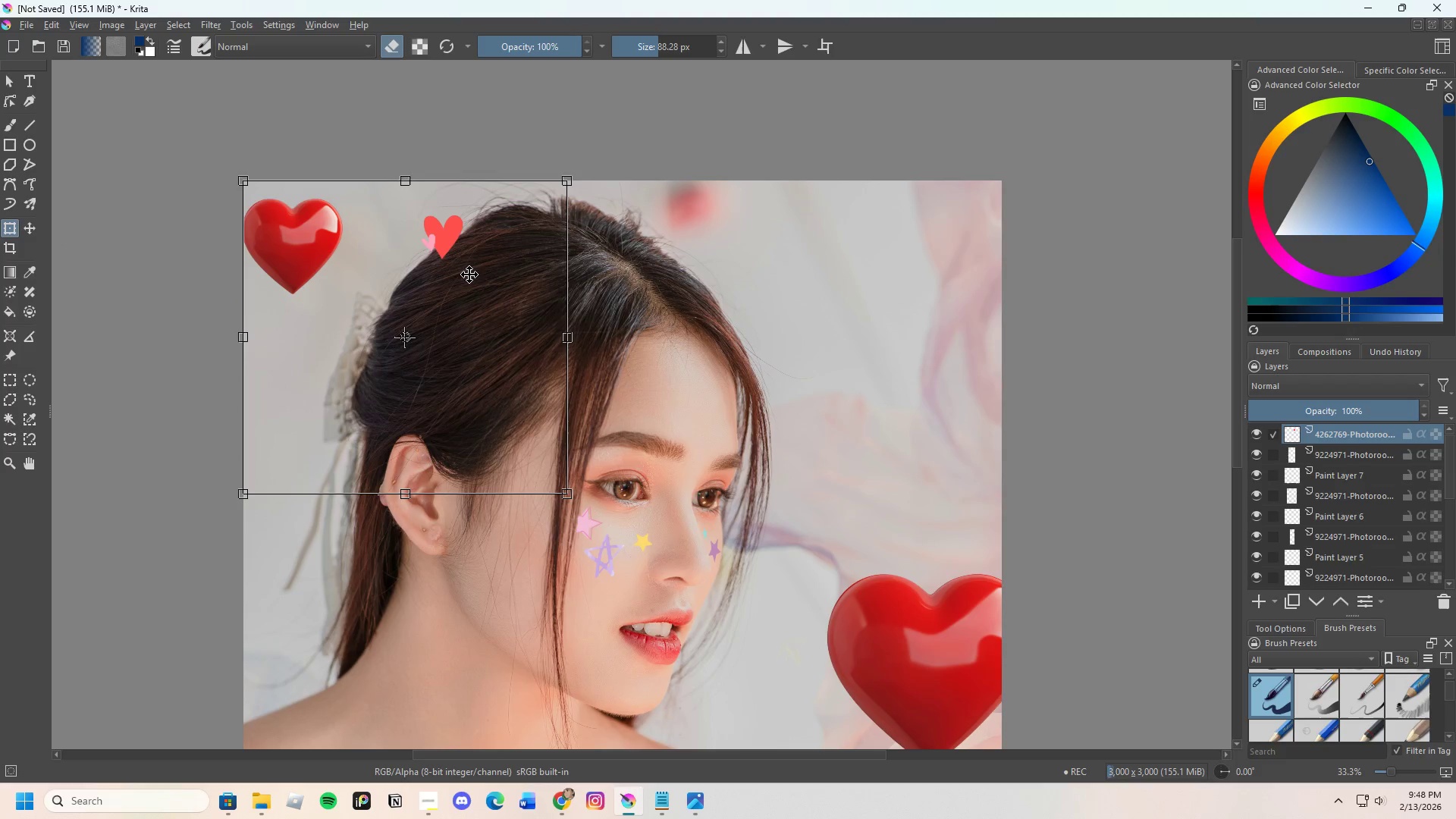 
left_click_drag(start_coordinate=[470, 275], to_coordinate=[548, 581])
 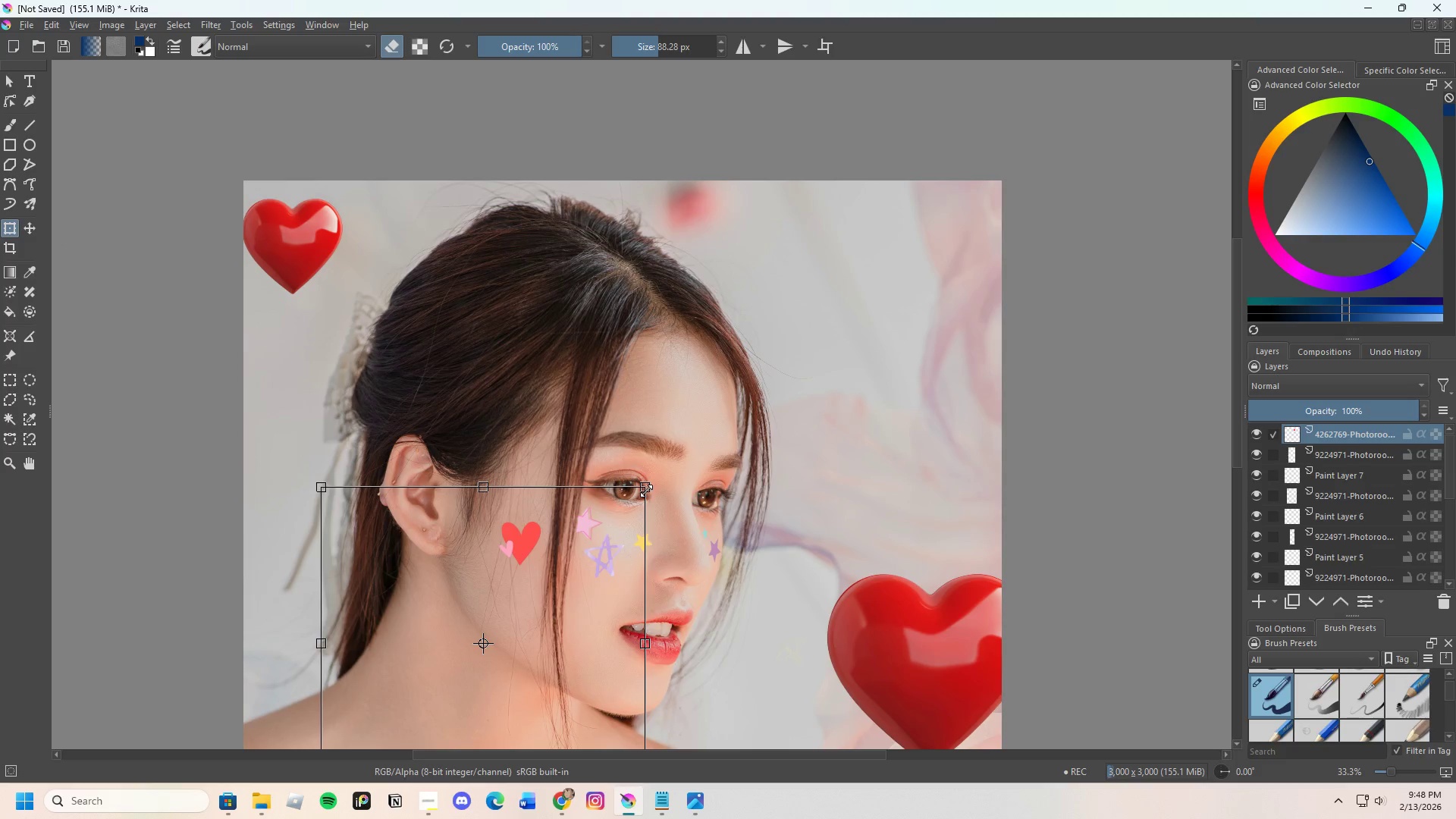 
left_click_drag(start_coordinate=[647, 488], to_coordinate=[678, 399])
 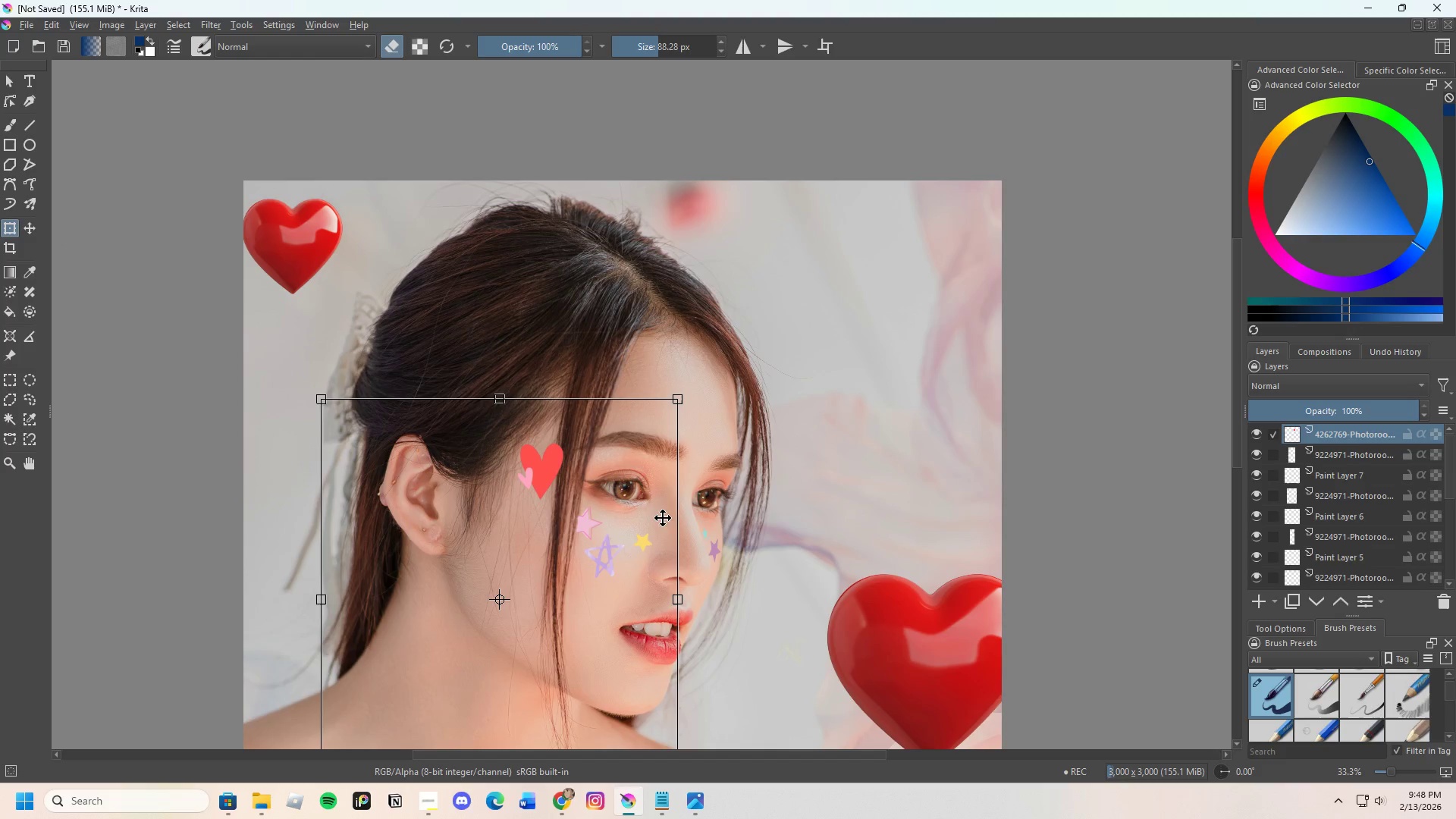 
scroll: coordinate [657, 526], scroll_direction: down, amount: 1.0
 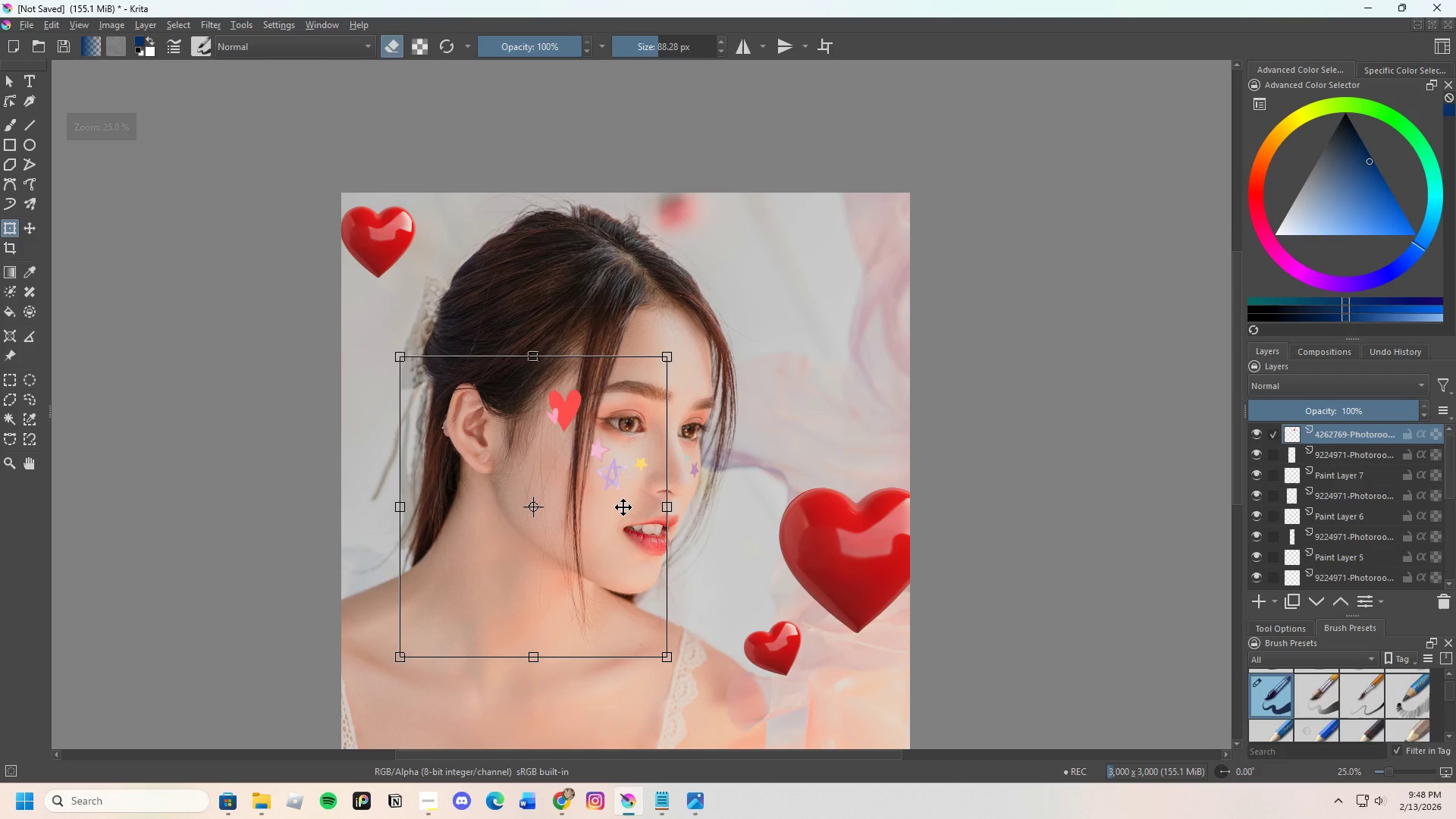 
left_click_drag(start_coordinate=[583, 487], to_coordinate=[581, 588])
 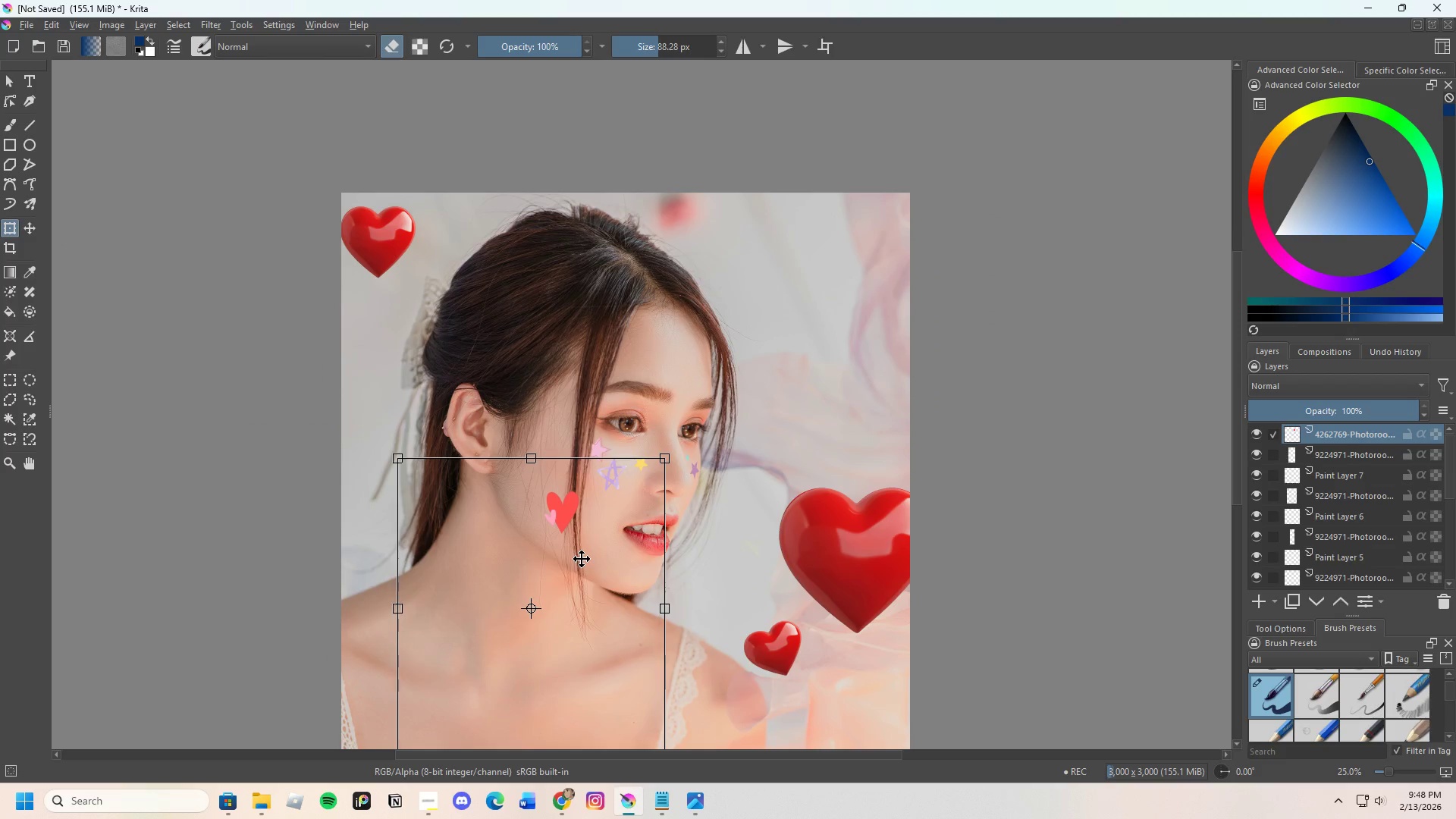 
left_click_drag(start_coordinate=[582, 559], to_coordinate=[576, 541])
 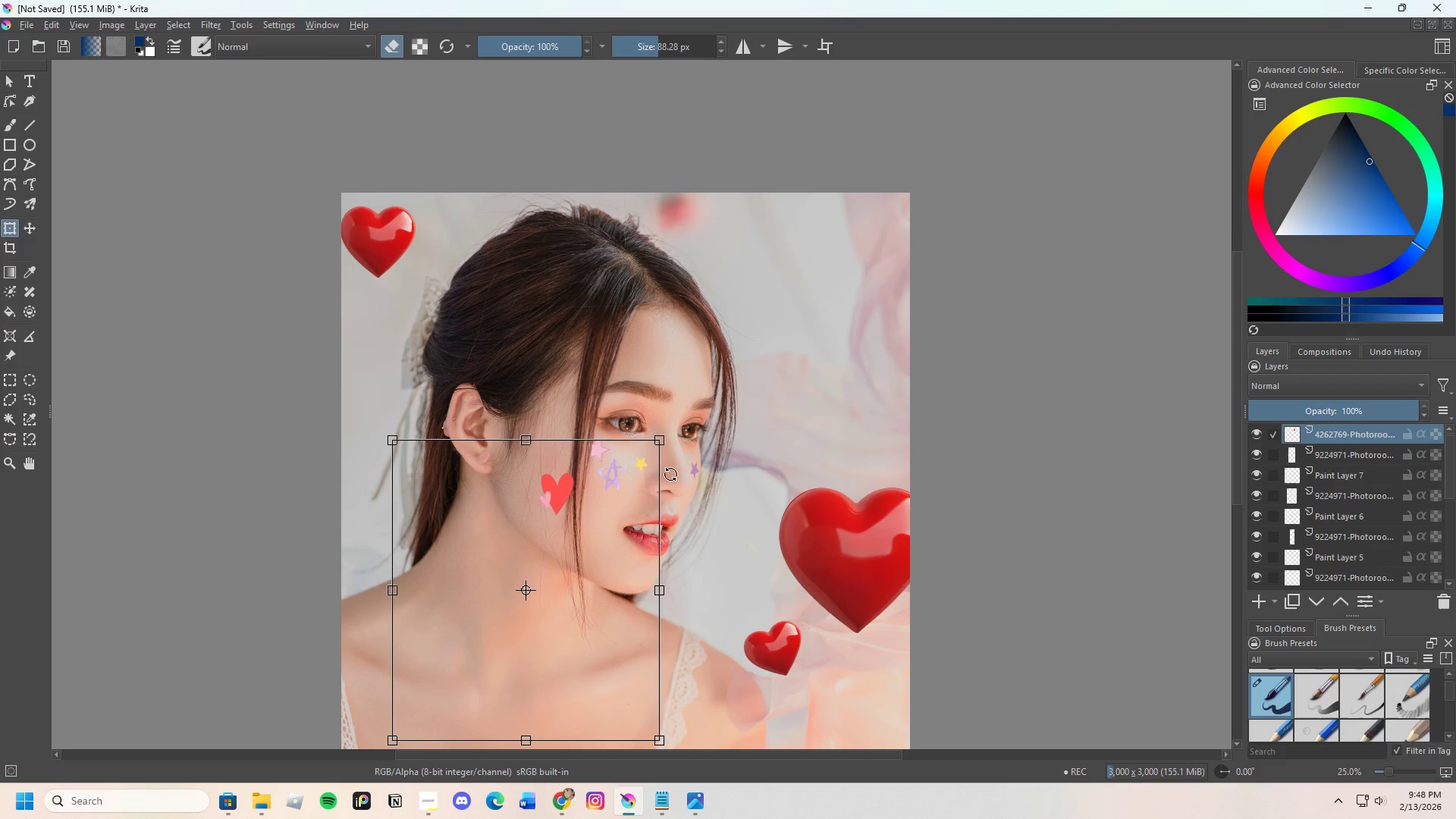 
left_click_drag(start_coordinate=[672, 474], to_coordinate=[658, 427])
 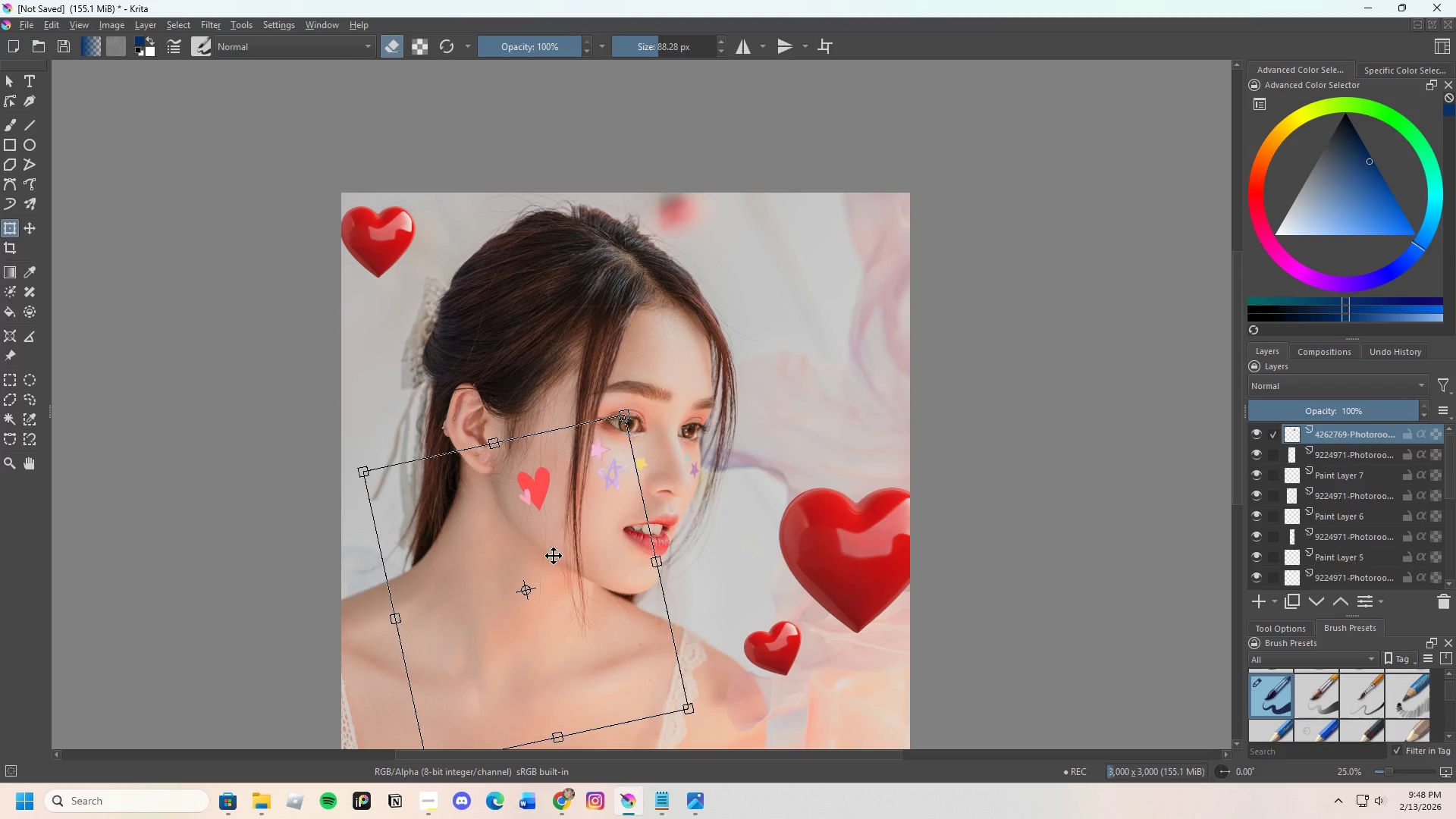 
left_click_drag(start_coordinate=[560, 553], to_coordinate=[584, 537])
 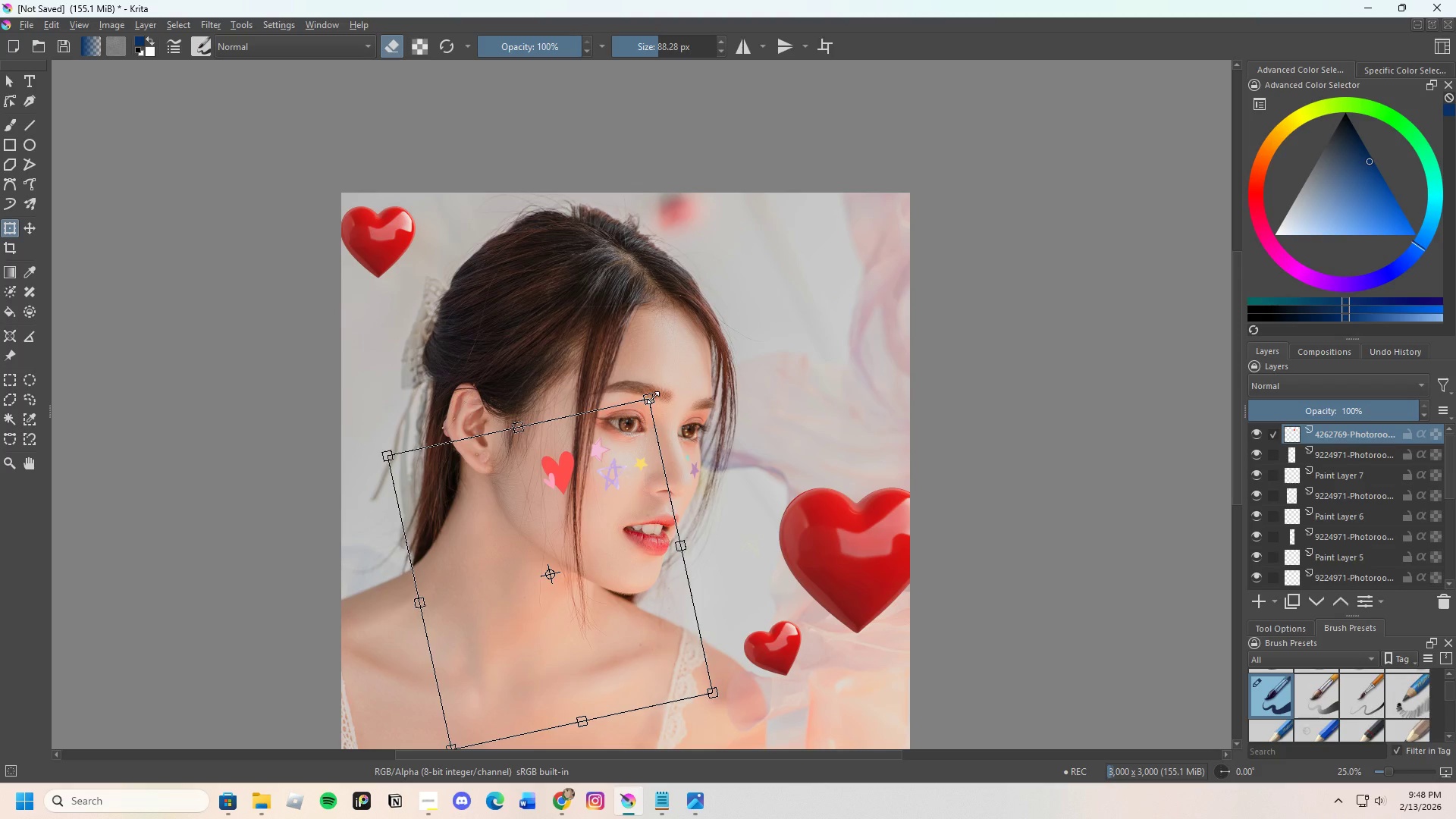 
left_click_drag(start_coordinate=[653, 397], to_coordinate=[723, 375])
 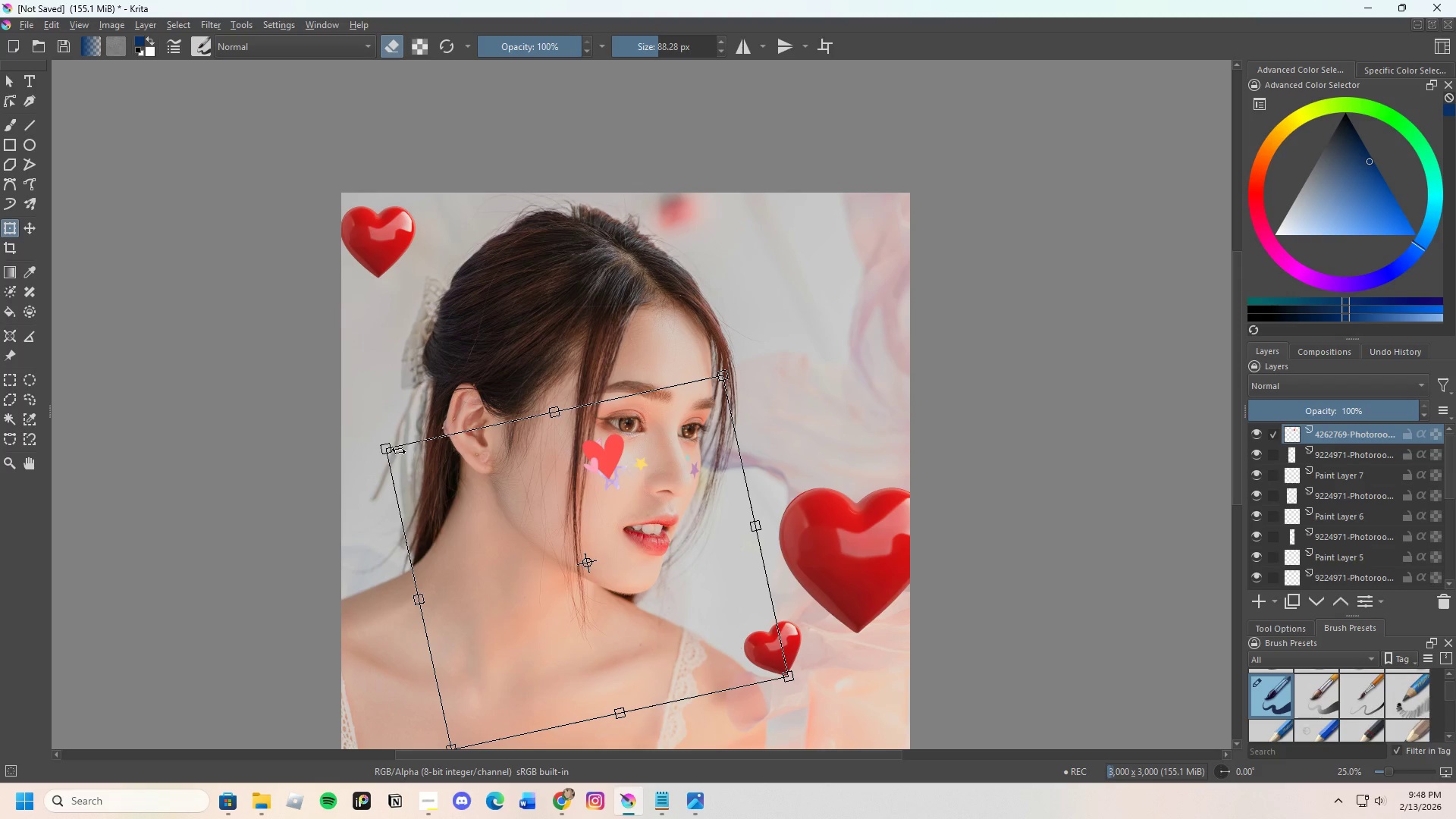 
left_click([390, 444])
 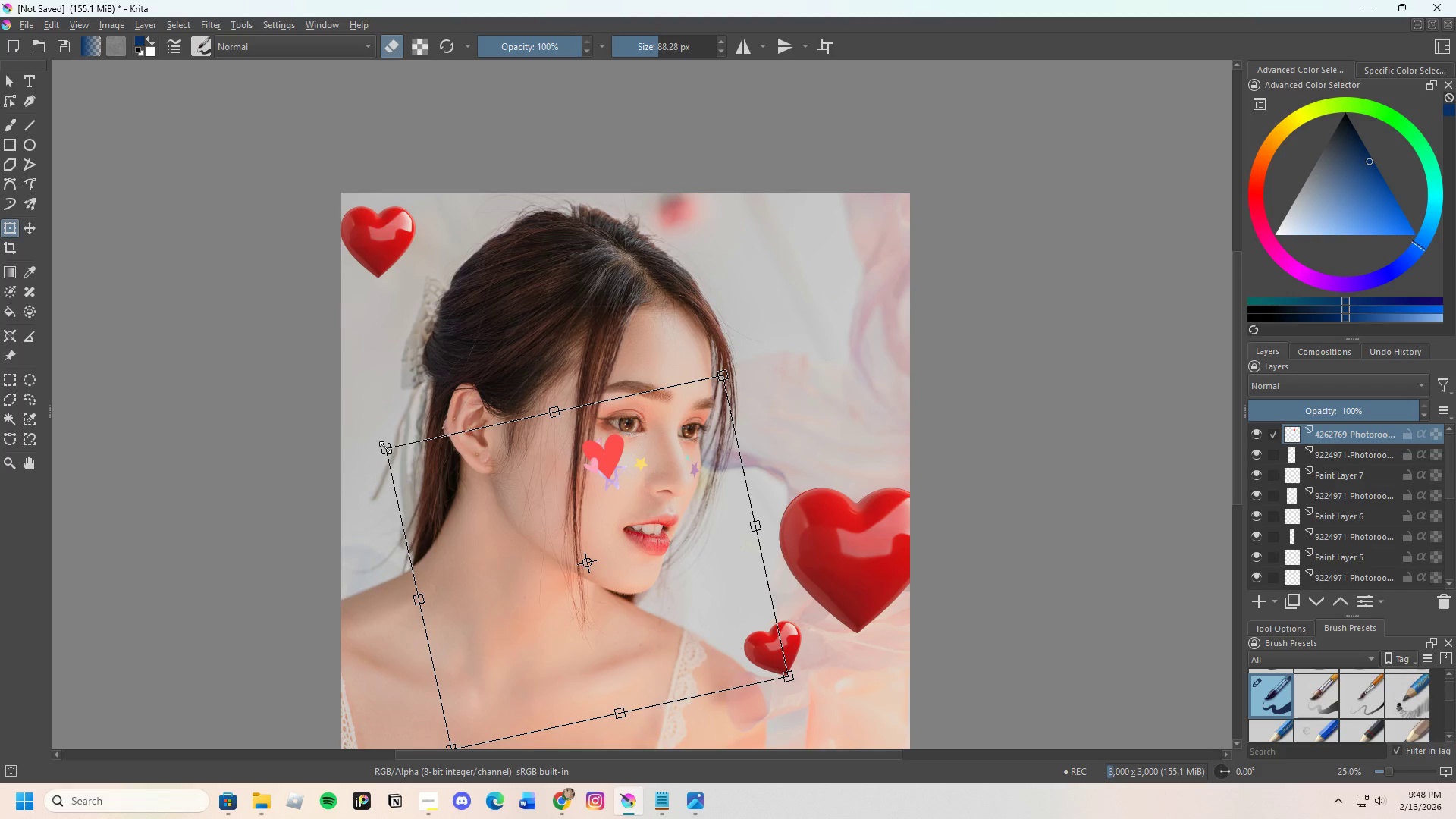 
left_click_drag(start_coordinate=[385, 447], to_coordinate=[291, 318])
 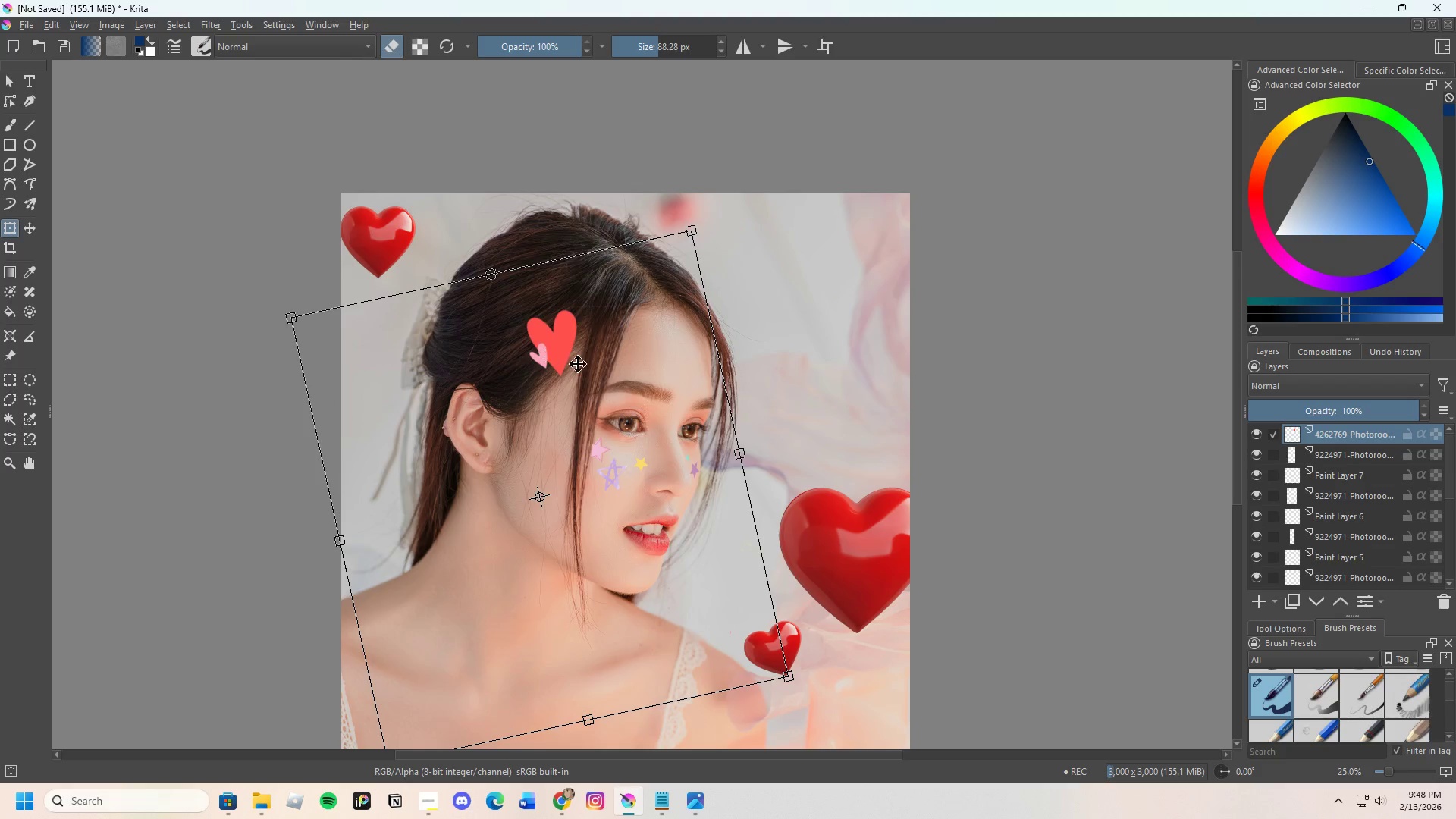 
left_click_drag(start_coordinate=[578, 372], to_coordinate=[594, 532])
 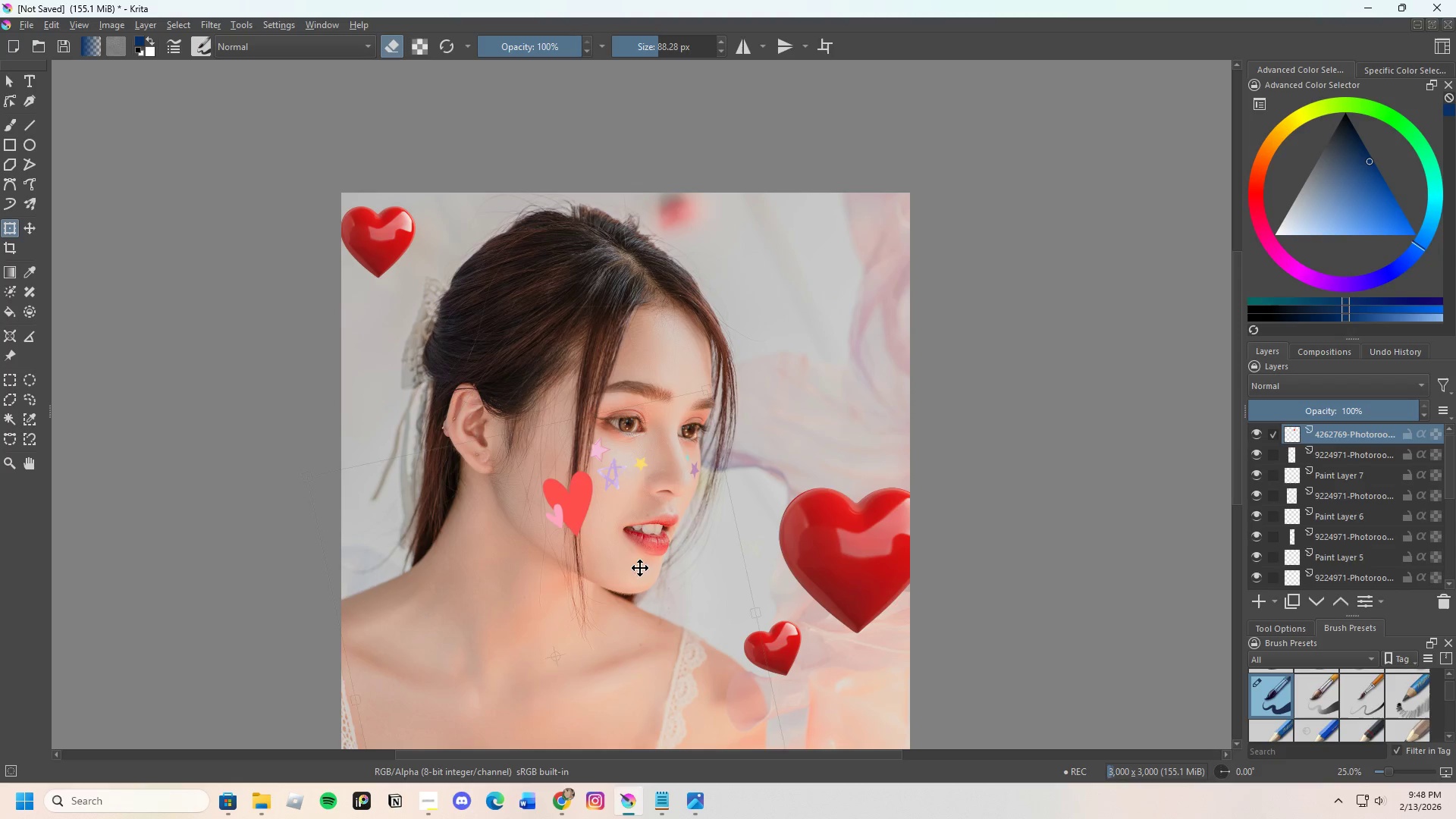 
left_click_drag(start_coordinate=[640, 576], to_coordinate=[636, 550])
 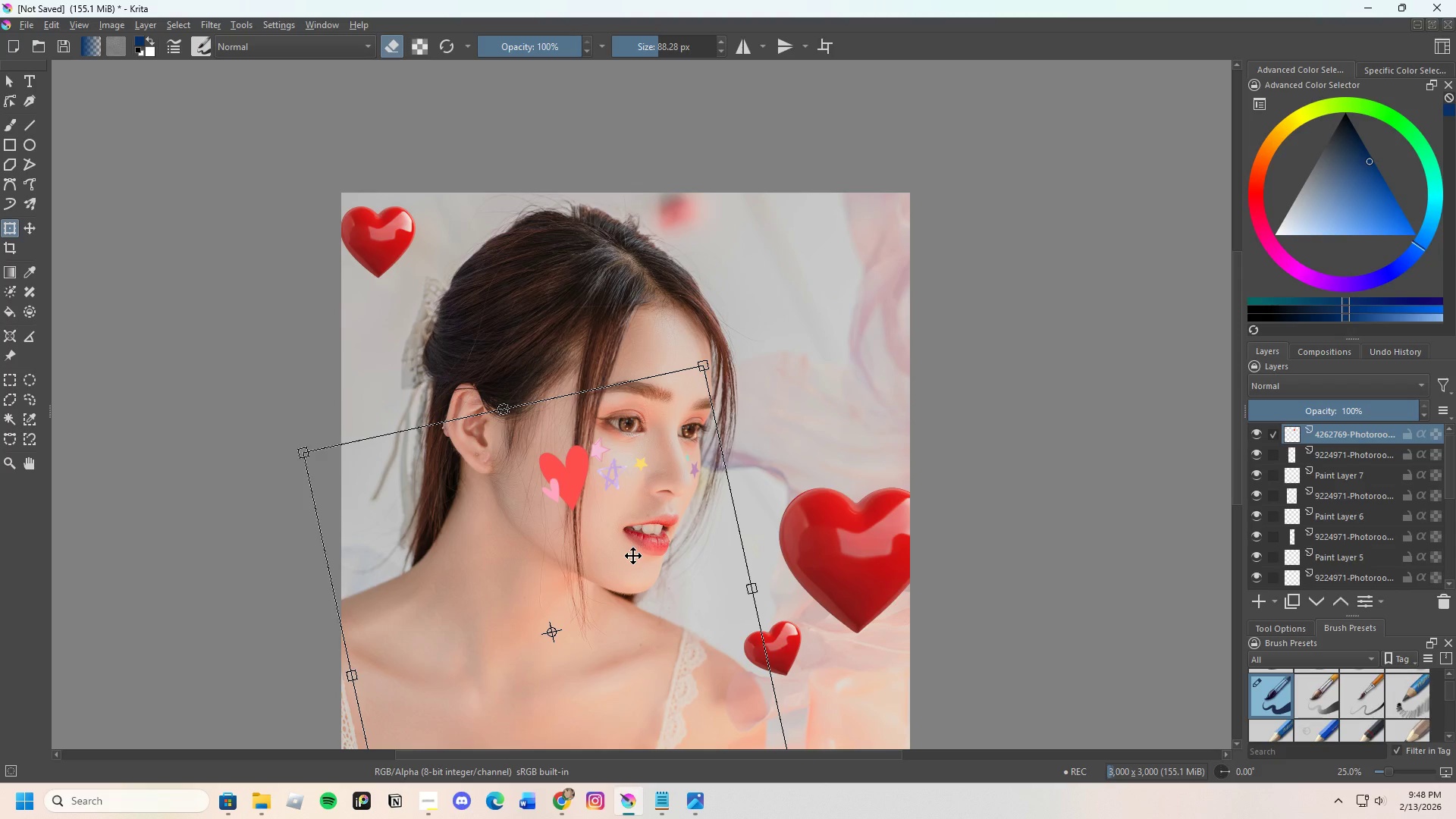 
scroll: coordinate [630, 557], scroll_direction: up, amount: 1.0
 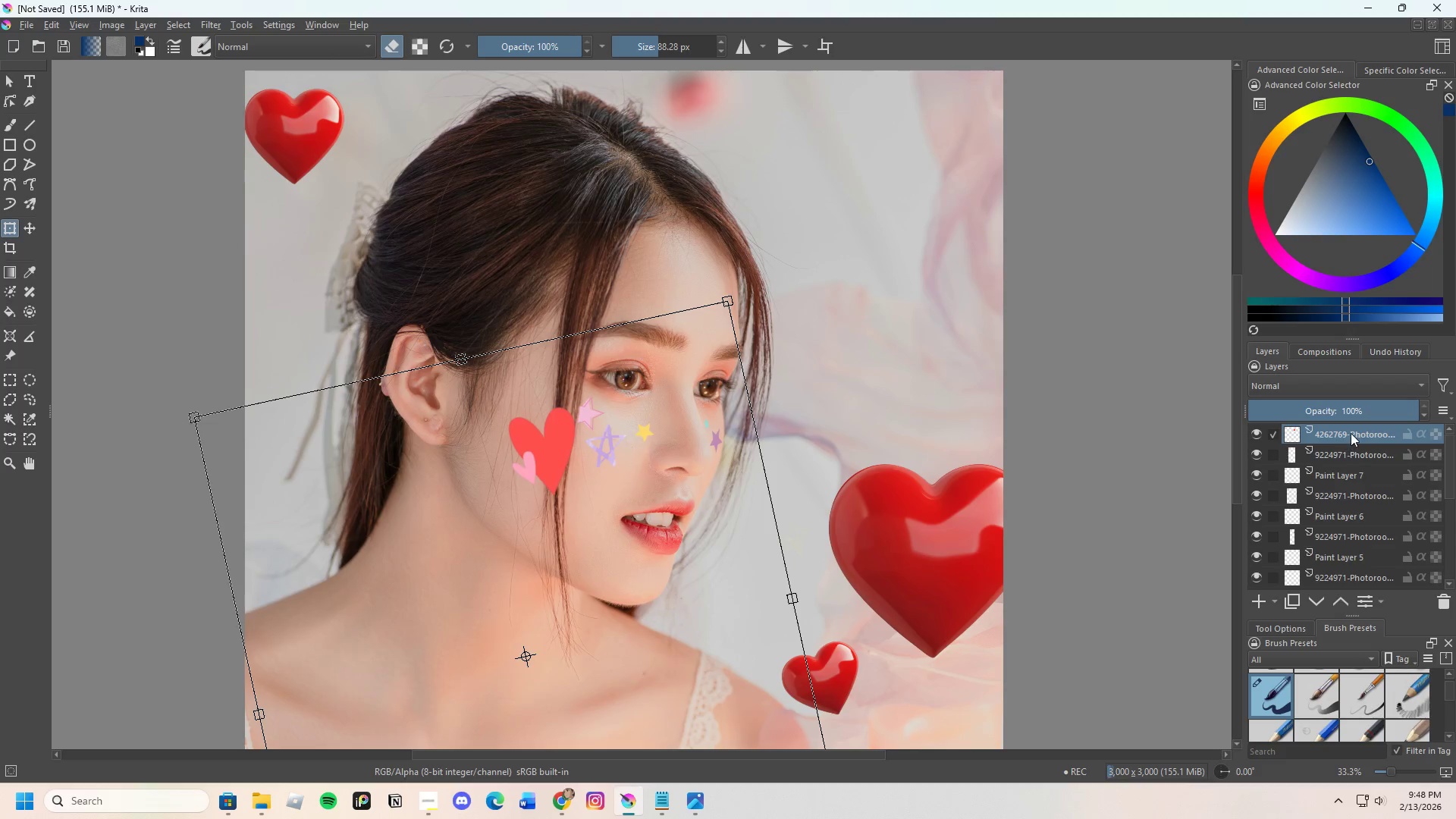 
left_click_drag(start_coordinate=[1370, 410], to_coordinate=[1332, 419])
 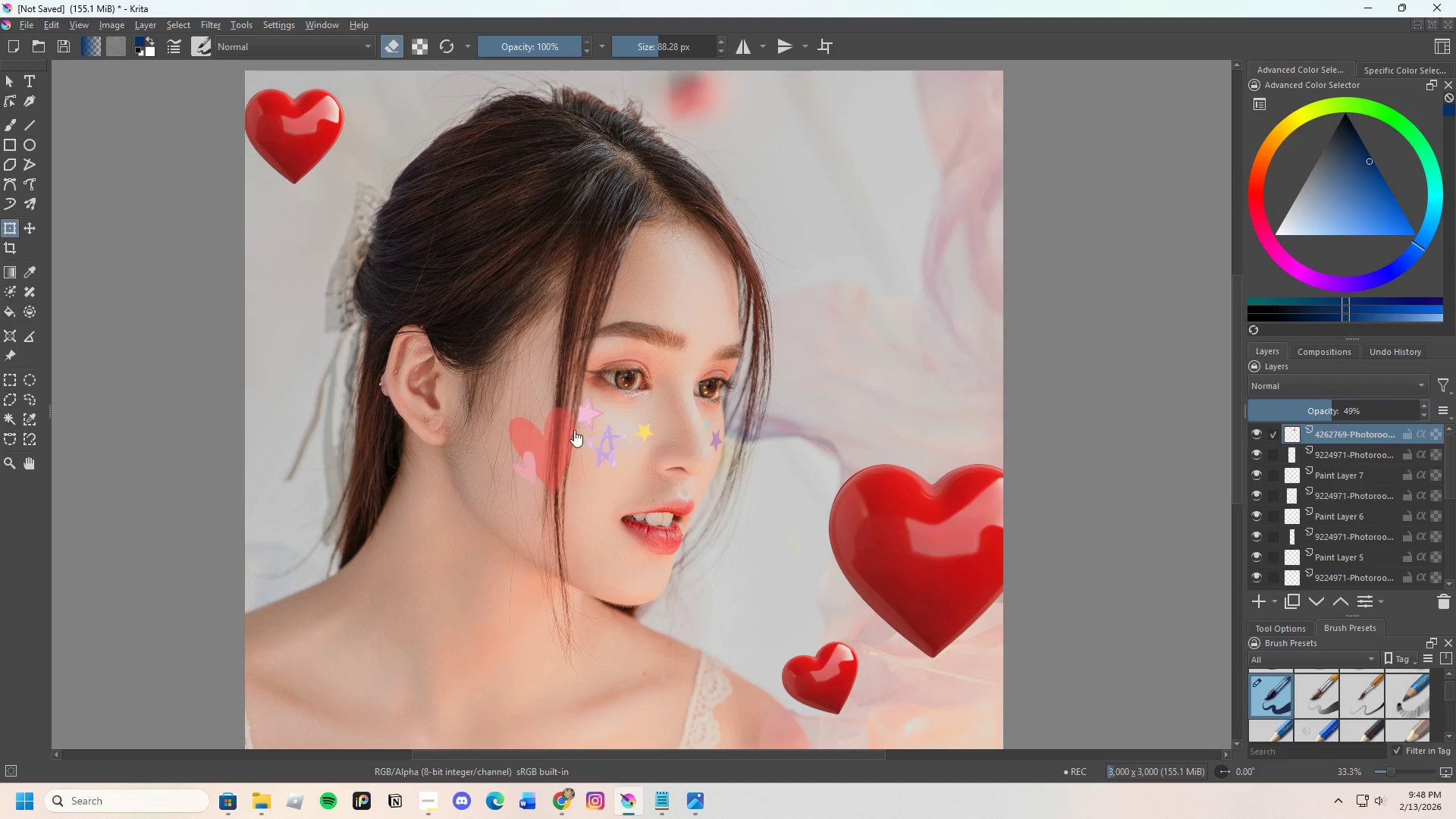 
scroll: coordinate [530, 424], scroll_direction: up, amount: 1.0
 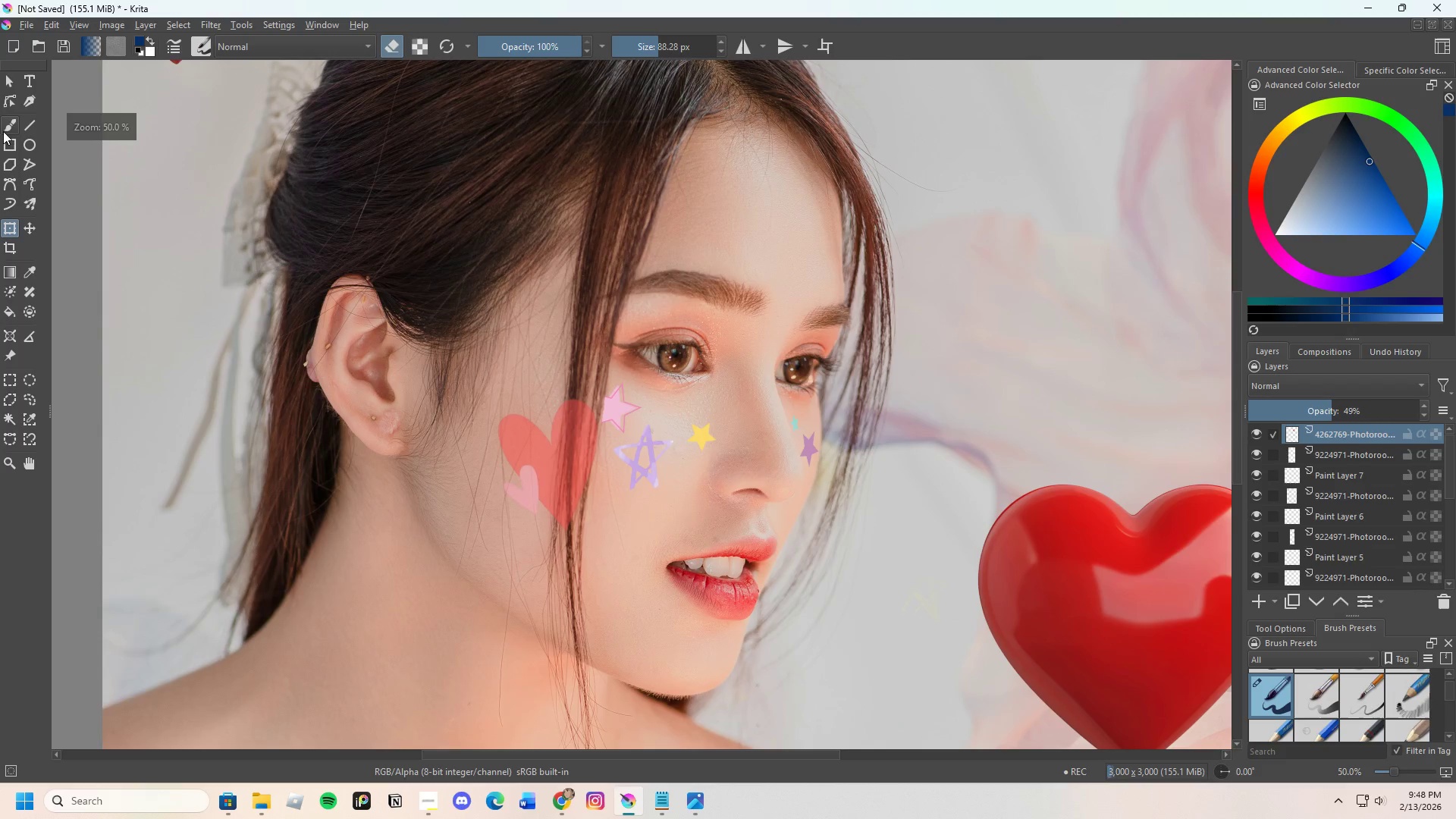 
left_click([5, 120])
 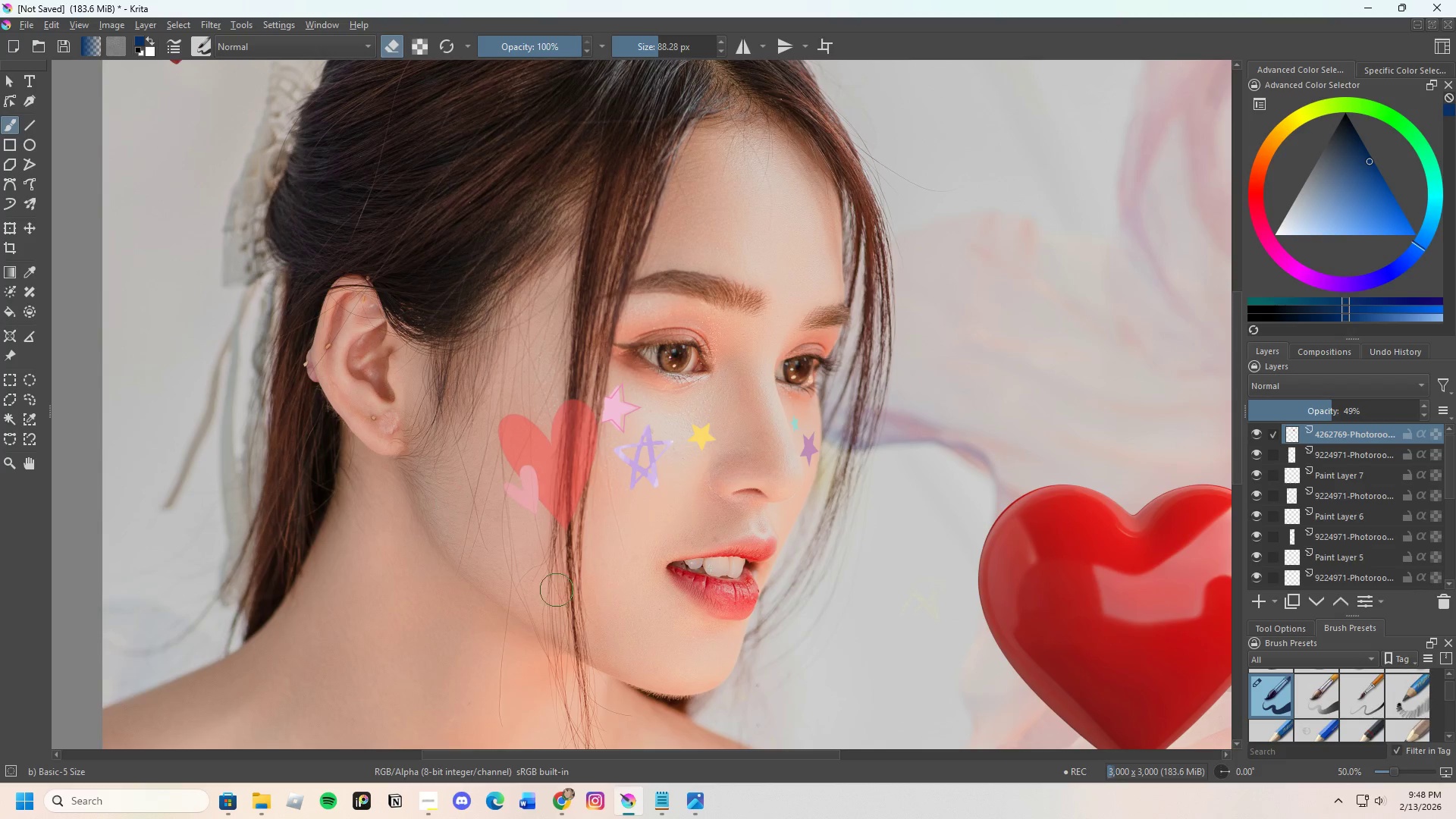 
scroll: coordinate [569, 588], scroll_direction: up, amount: 1.0
 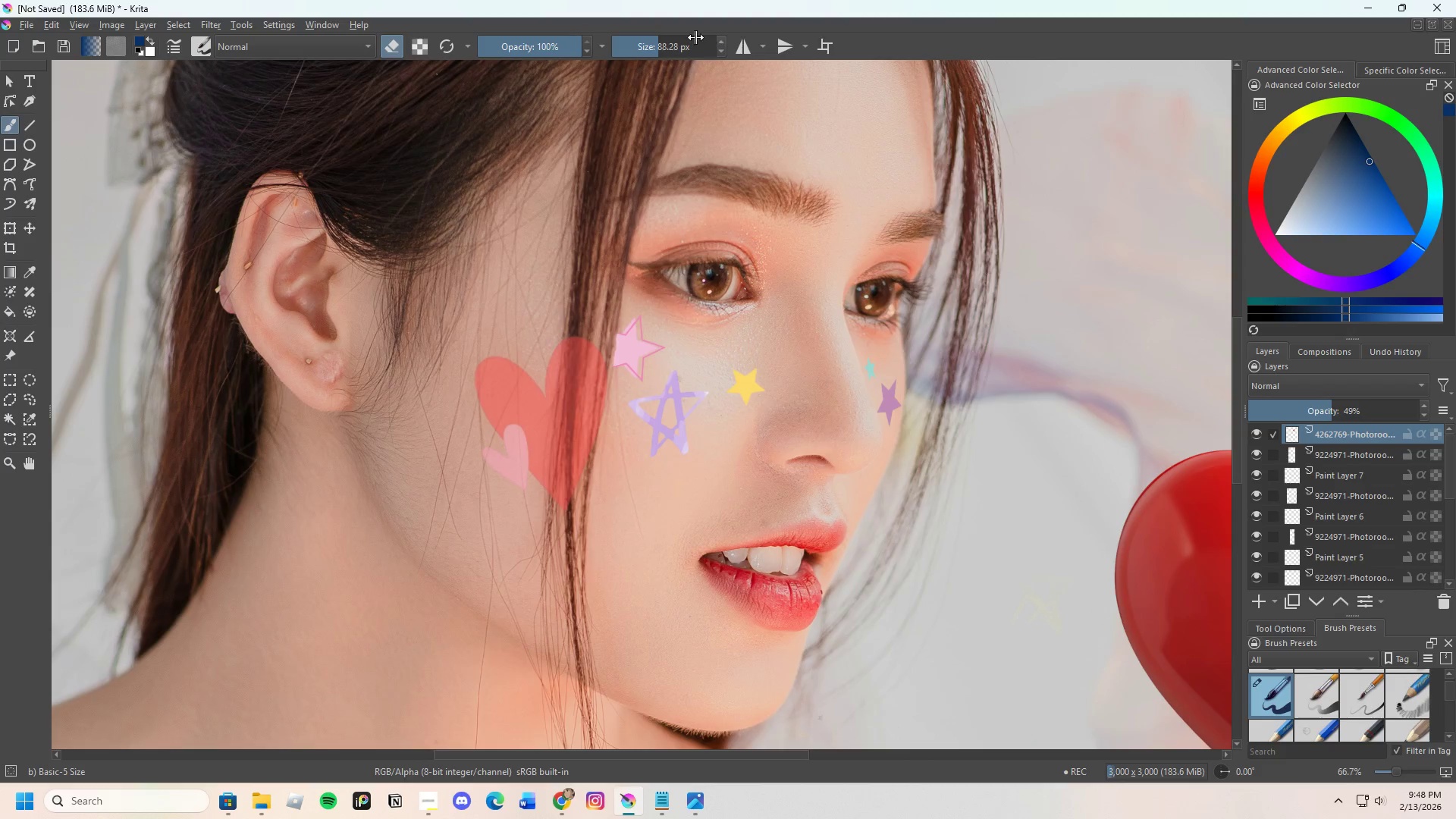 
left_click_drag(start_coordinate=[658, 41], to_coordinate=[648, 52])
 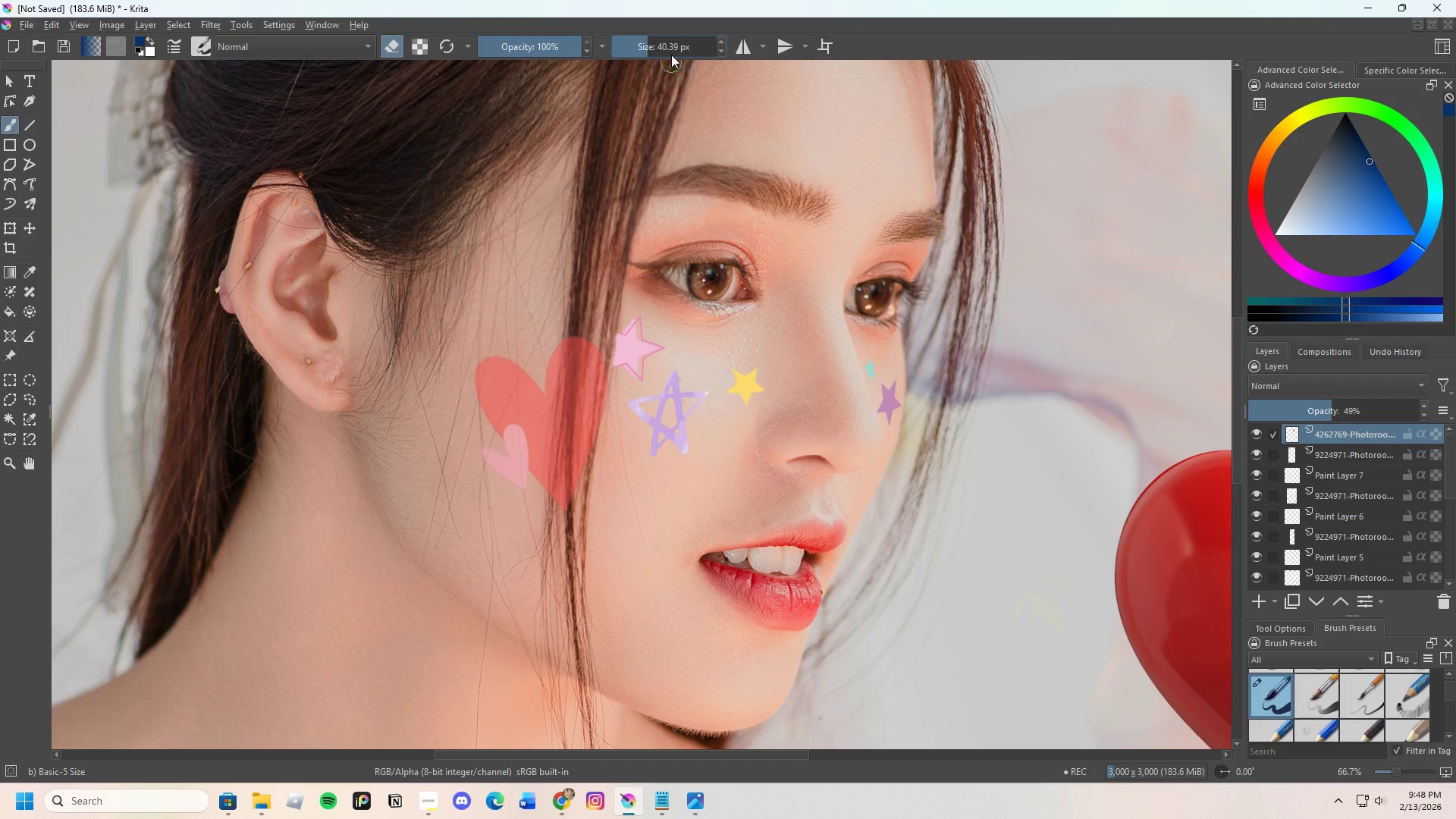 
left_click_drag(start_coordinate=[651, 43], to_coordinate=[639, 55])
 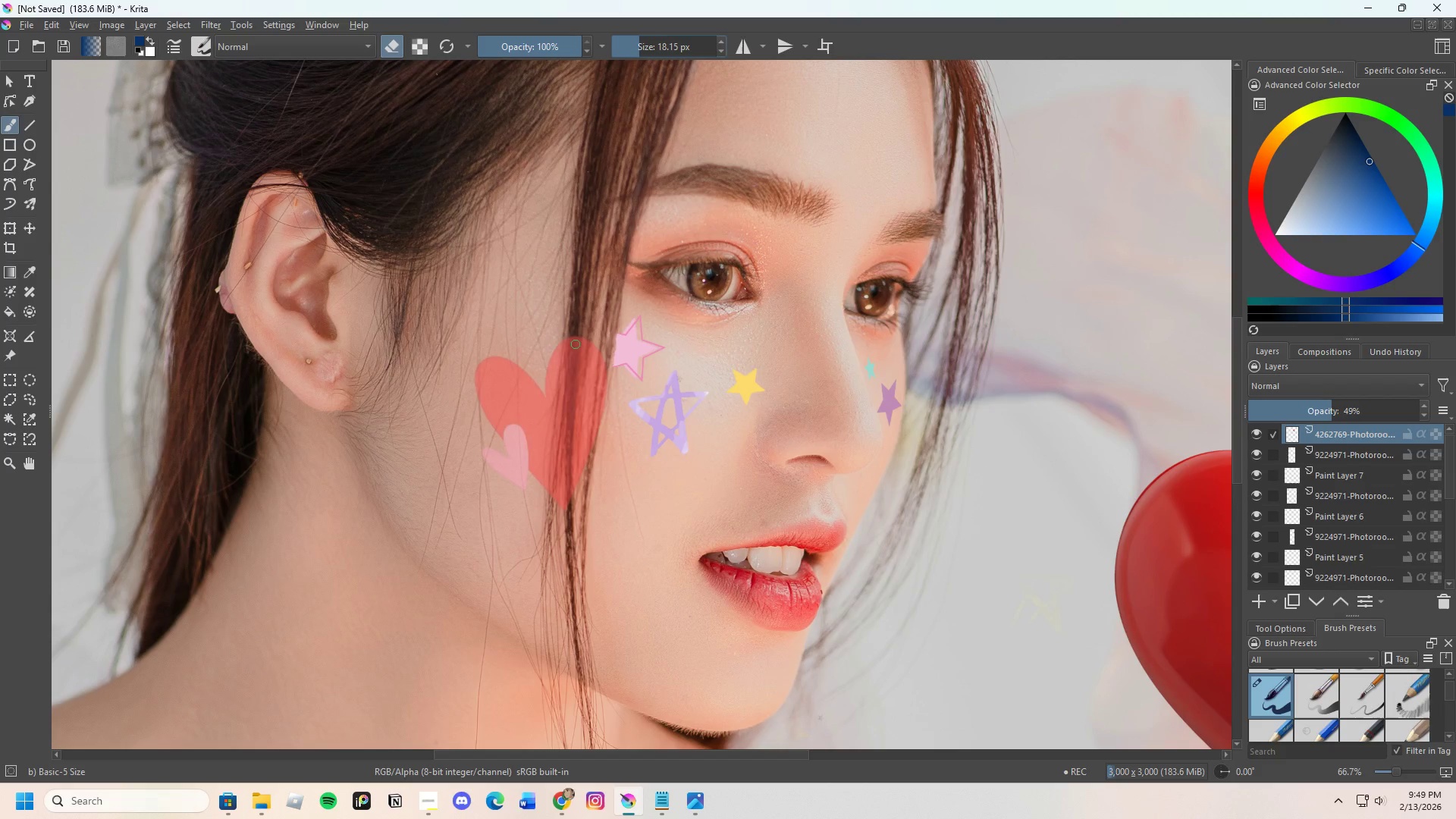 
left_click_drag(start_coordinate=[575, 337], to_coordinate=[576, 417])
 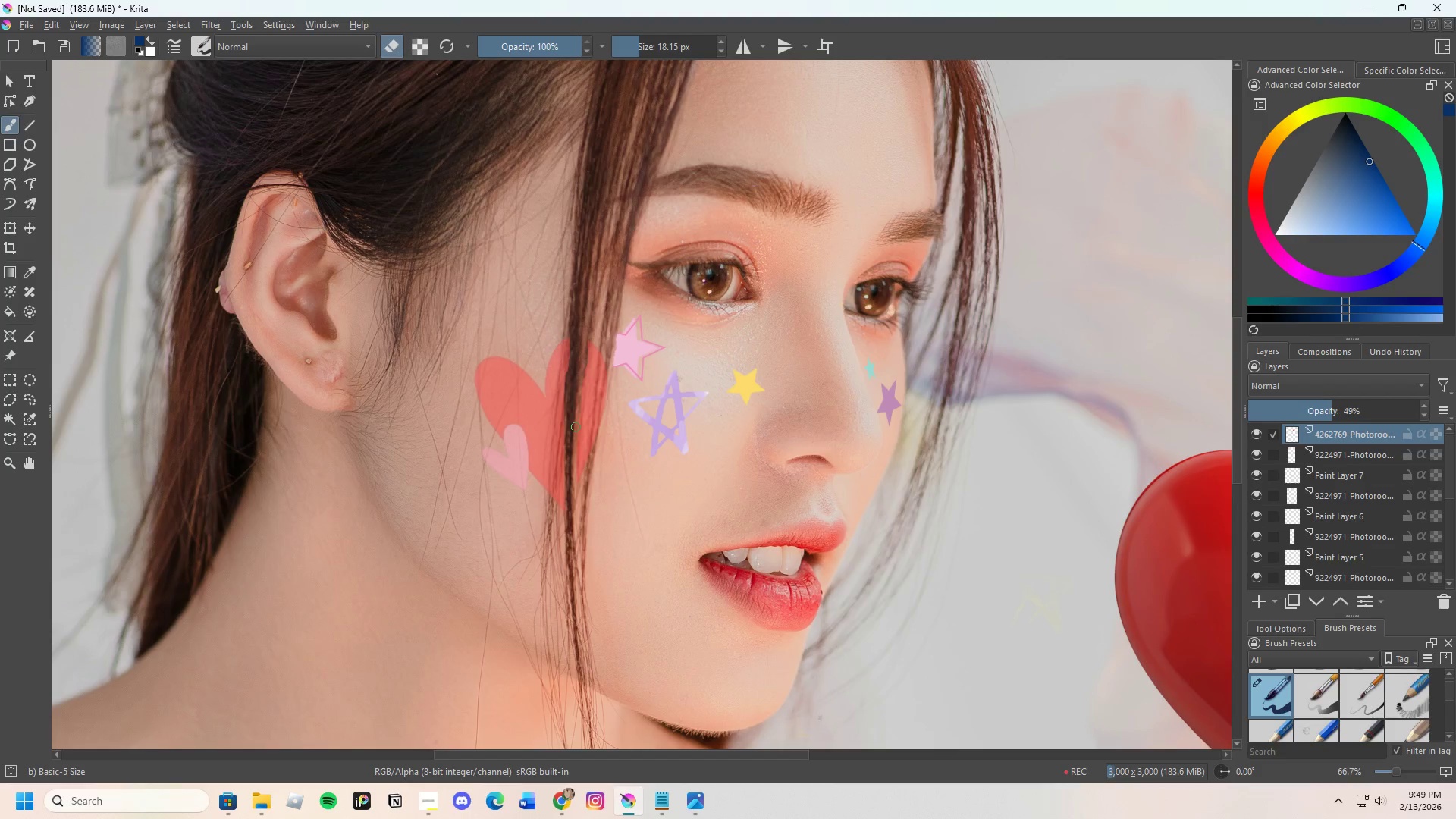 
key(Control+Z)
 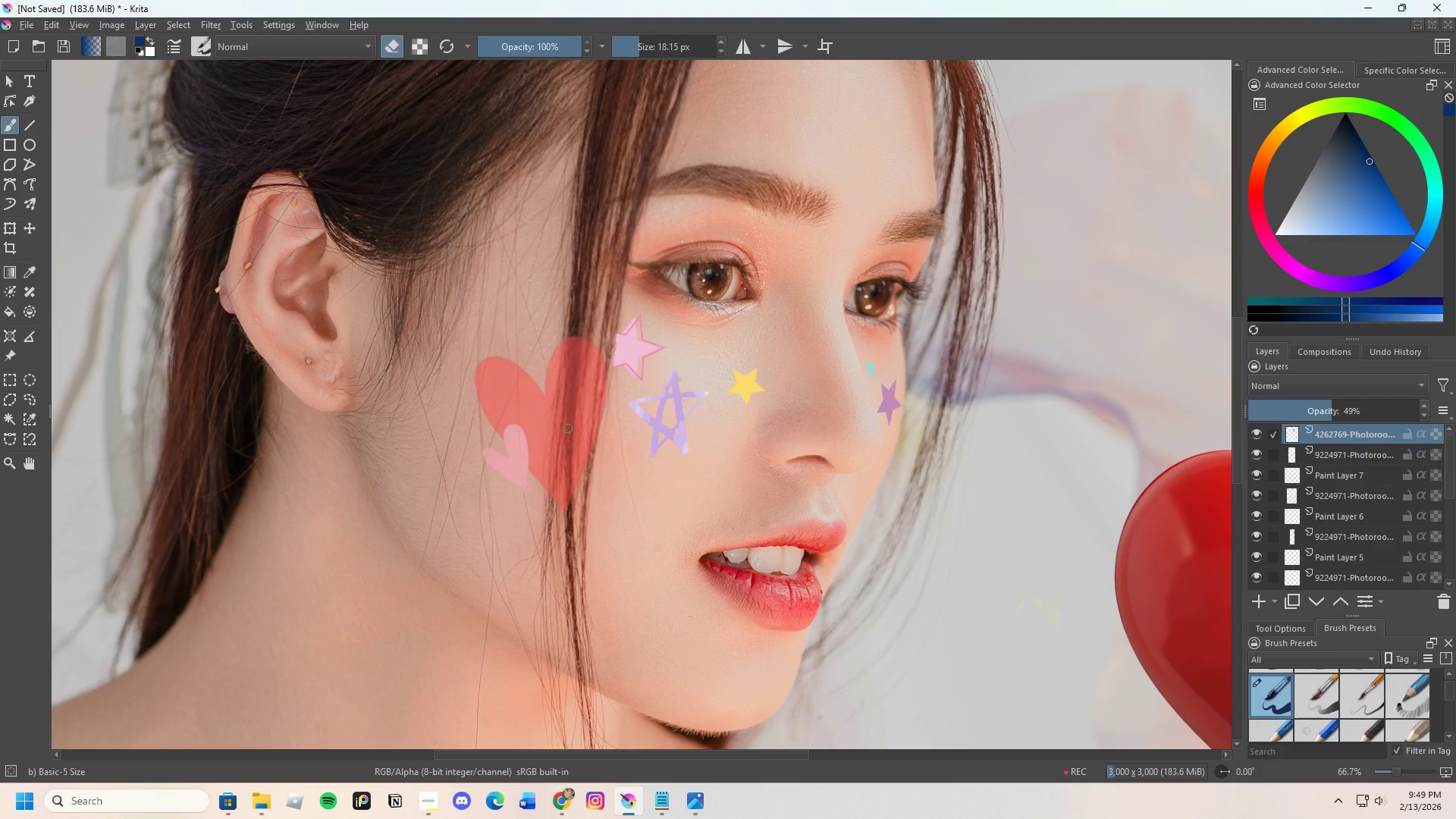 
scroll: coordinate [565, 428], scroll_direction: up, amount: 1.0
 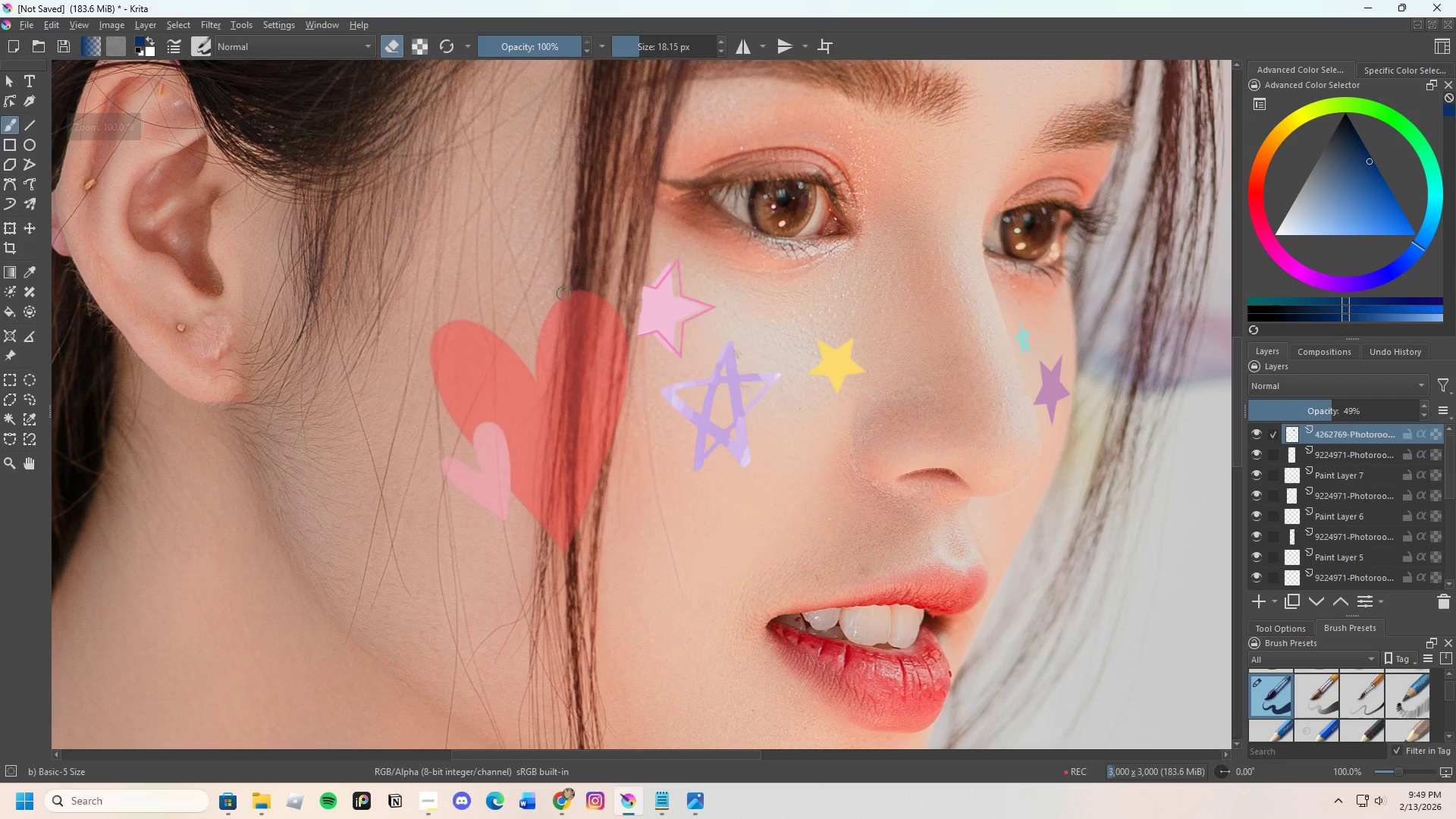 
left_click_drag(start_coordinate=[579, 287], to_coordinate=[576, 278])
 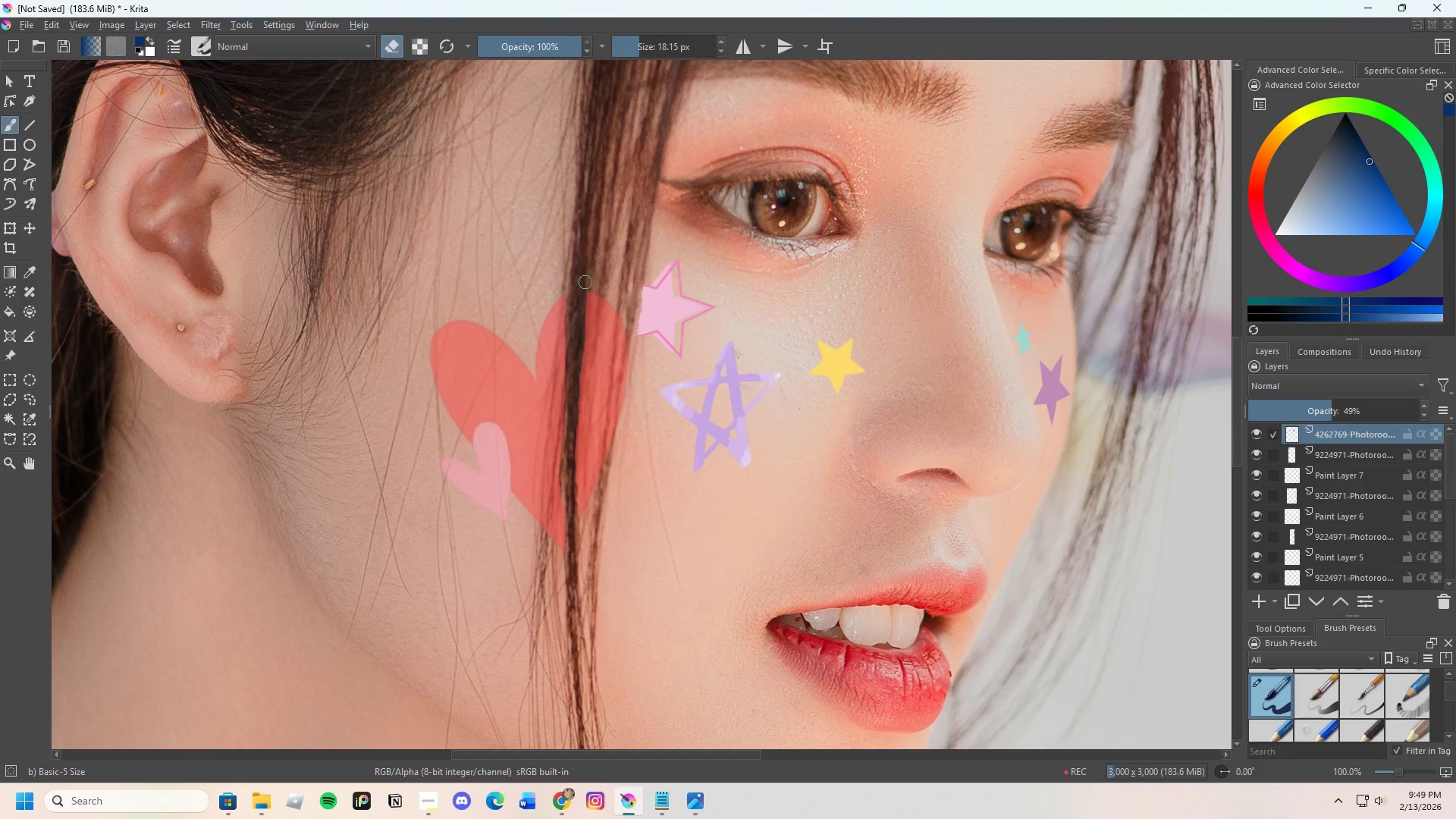 
left_click_drag(start_coordinate=[585, 282], to_coordinate=[573, 575])
 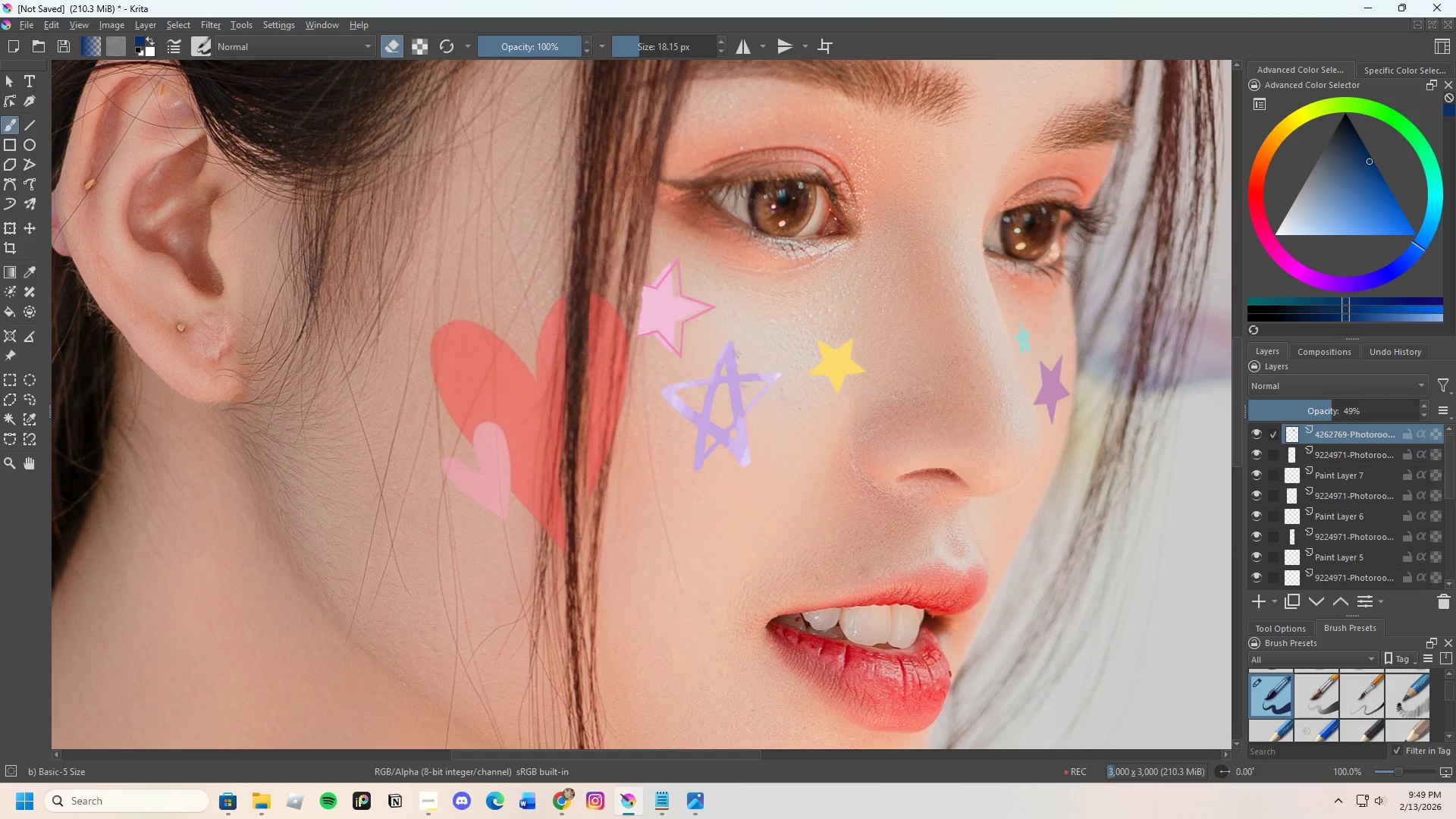 
scroll: coordinate [601, 353], scroll_direction: down, amount: 3.0
 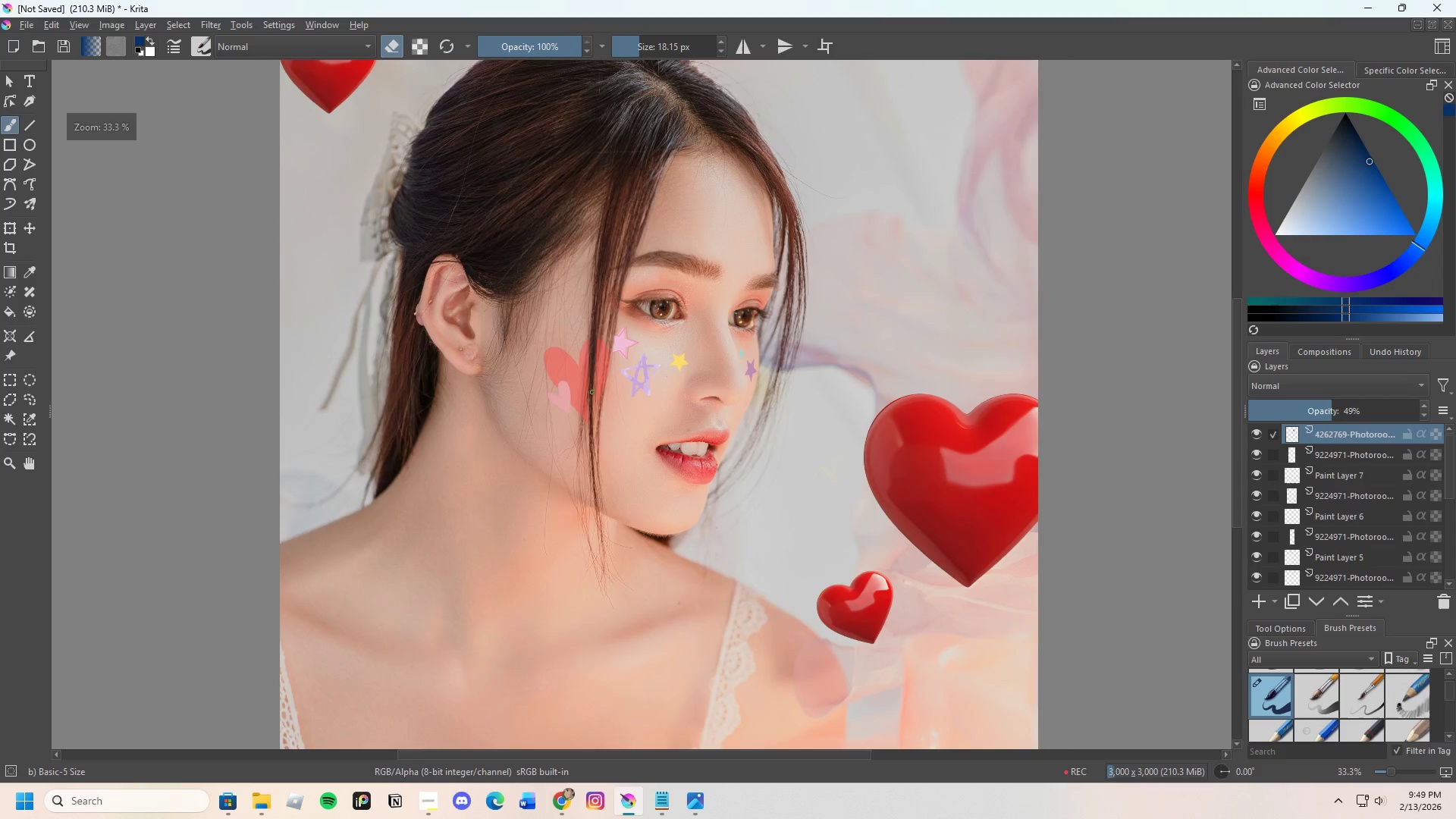 
scroll: coordinate [588, 419], scroll_direction: up, amount: 4.0
 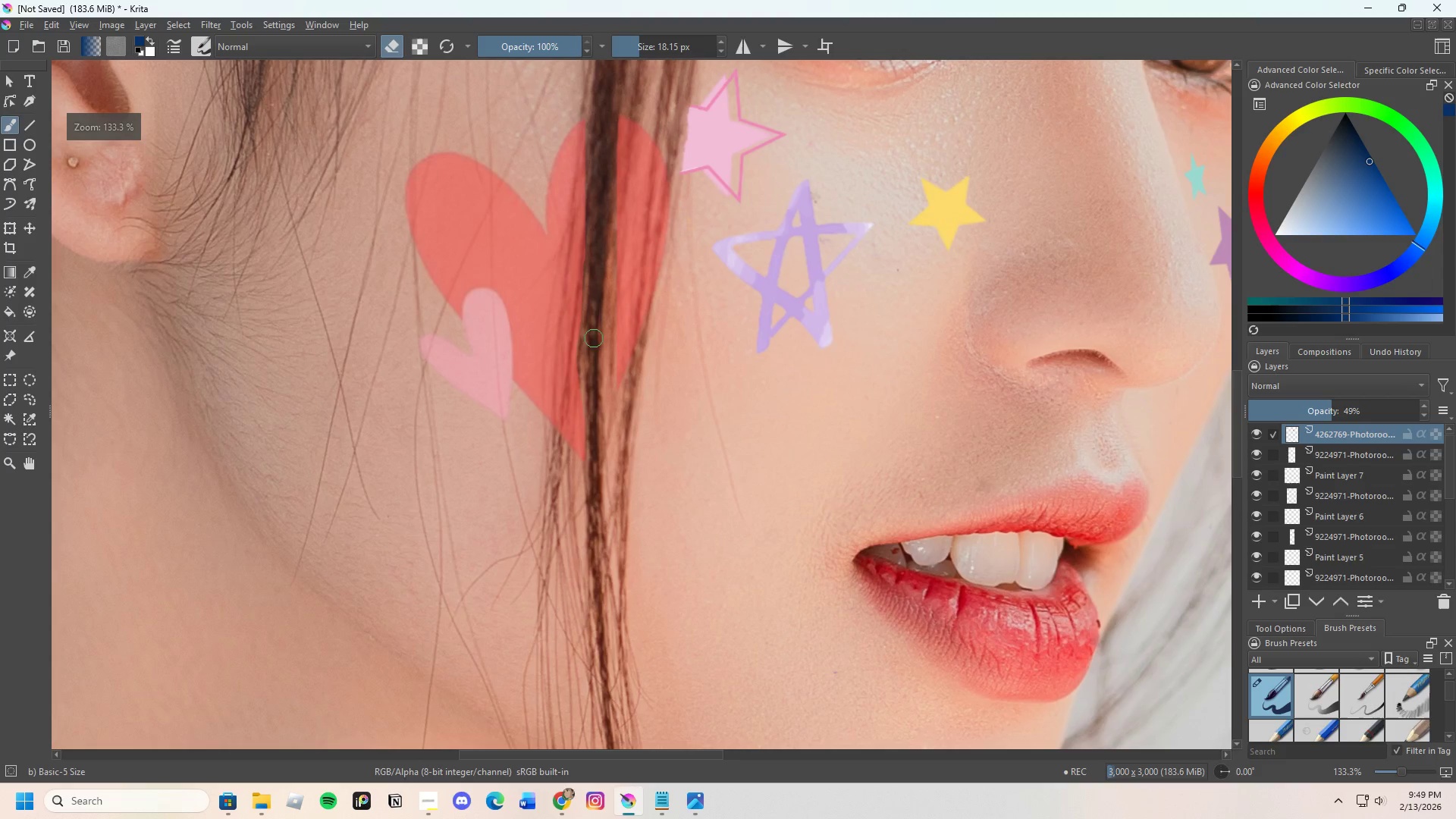 
left_click_drag(start_coordinate=[593, 340], to_coordinate=[589, 497])
 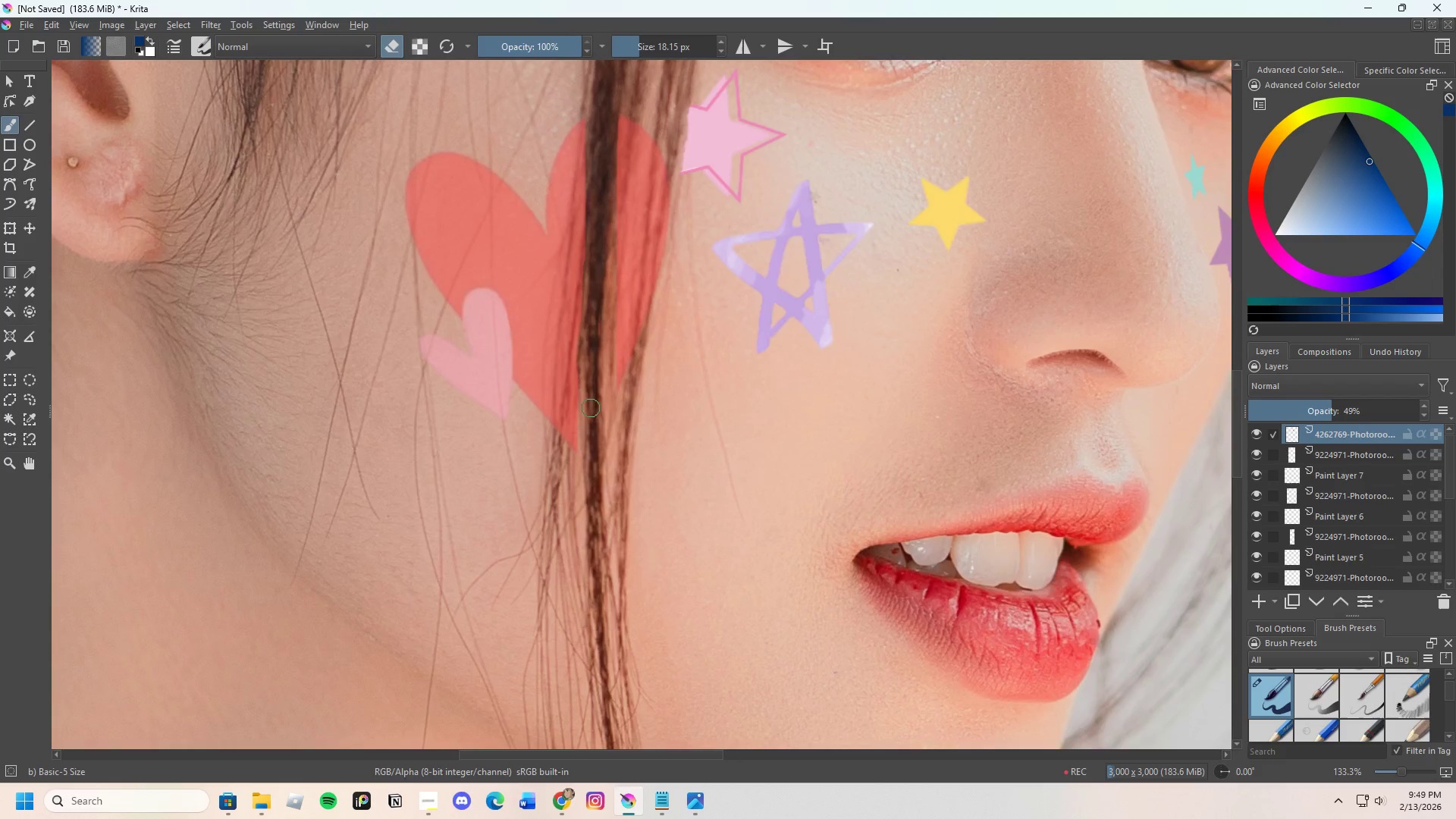 
scroll: coordinate [589, 404], scroll_direction: down, amount: 3.0
 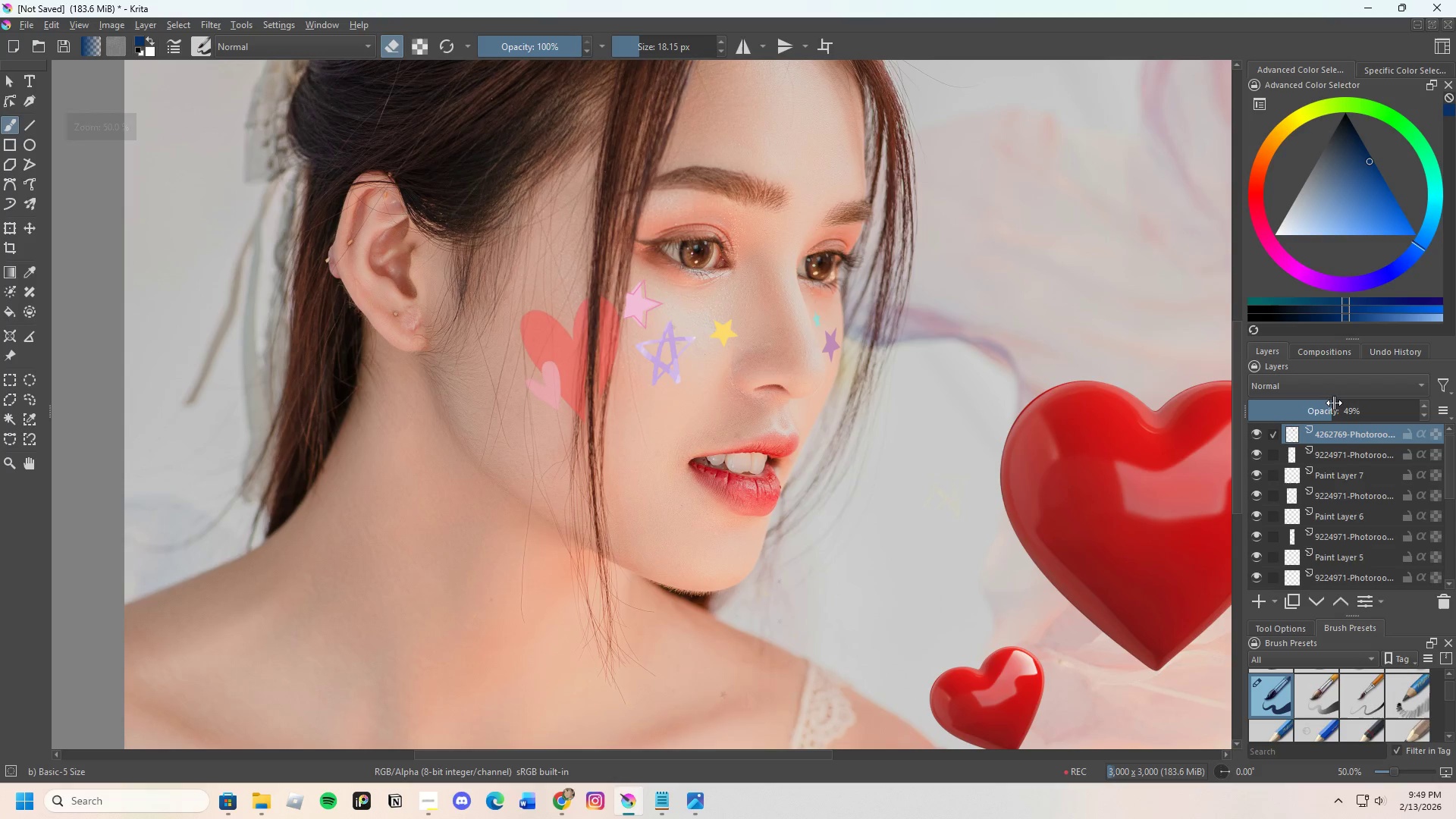 
left_click_drag(start_coordinate=[1333, 412], to_coordinate=[1455, 432])
 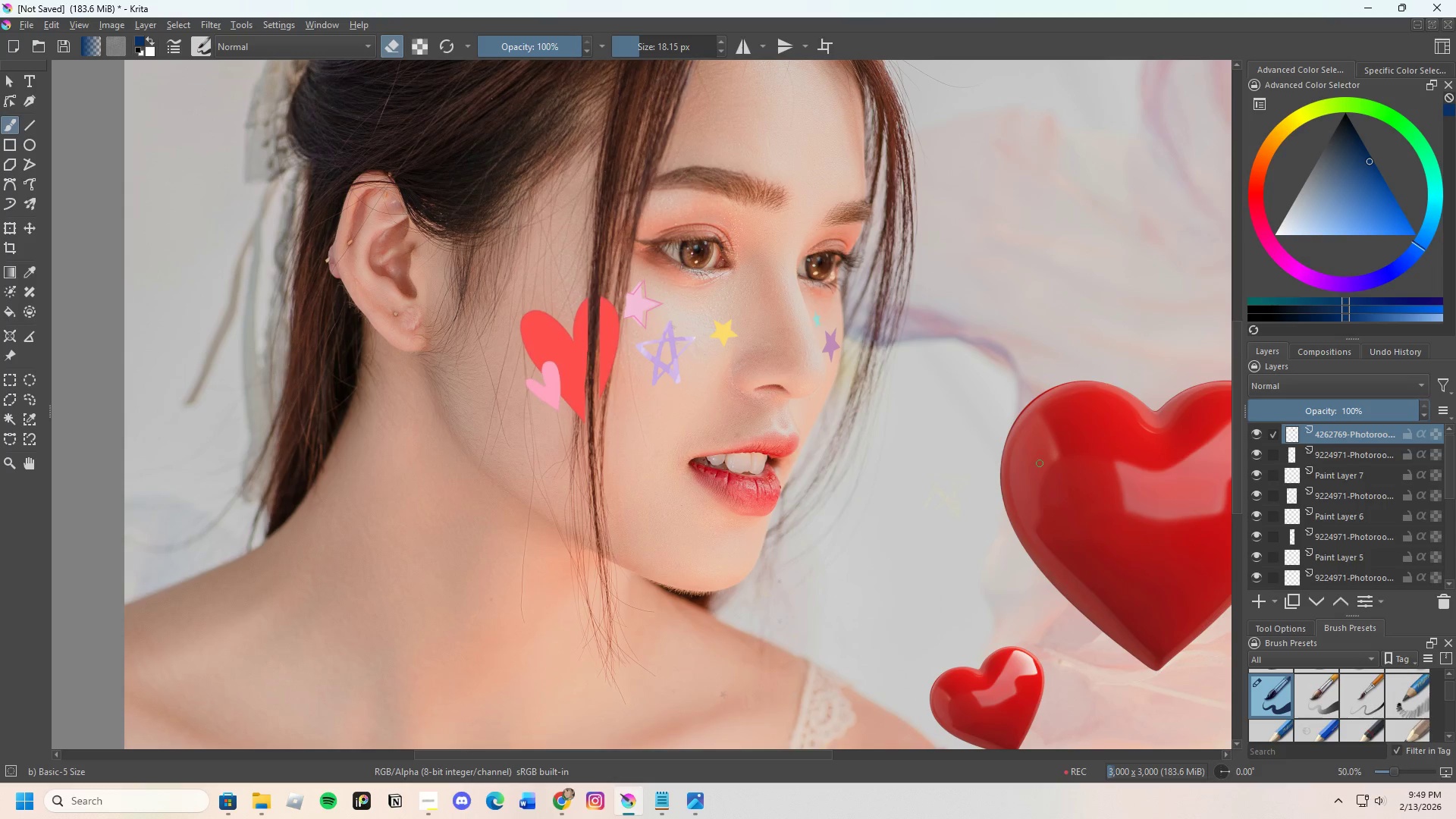 
scroll: coordinate [1012, 425], scroll_direction: down, amount: 2.0
 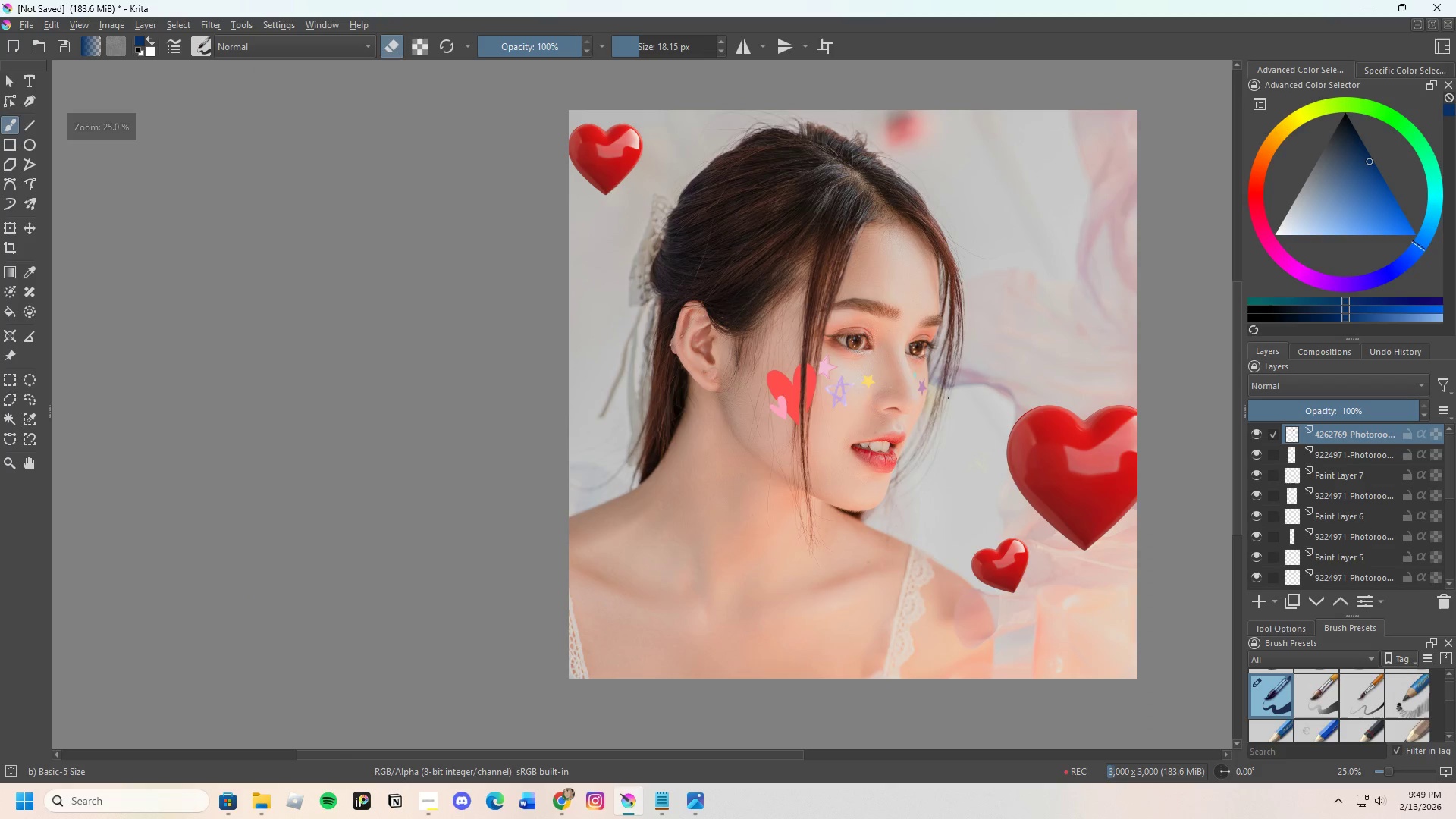 
scroll: coordinate [876, 392], scroll_direction: up, amount: 3.0
 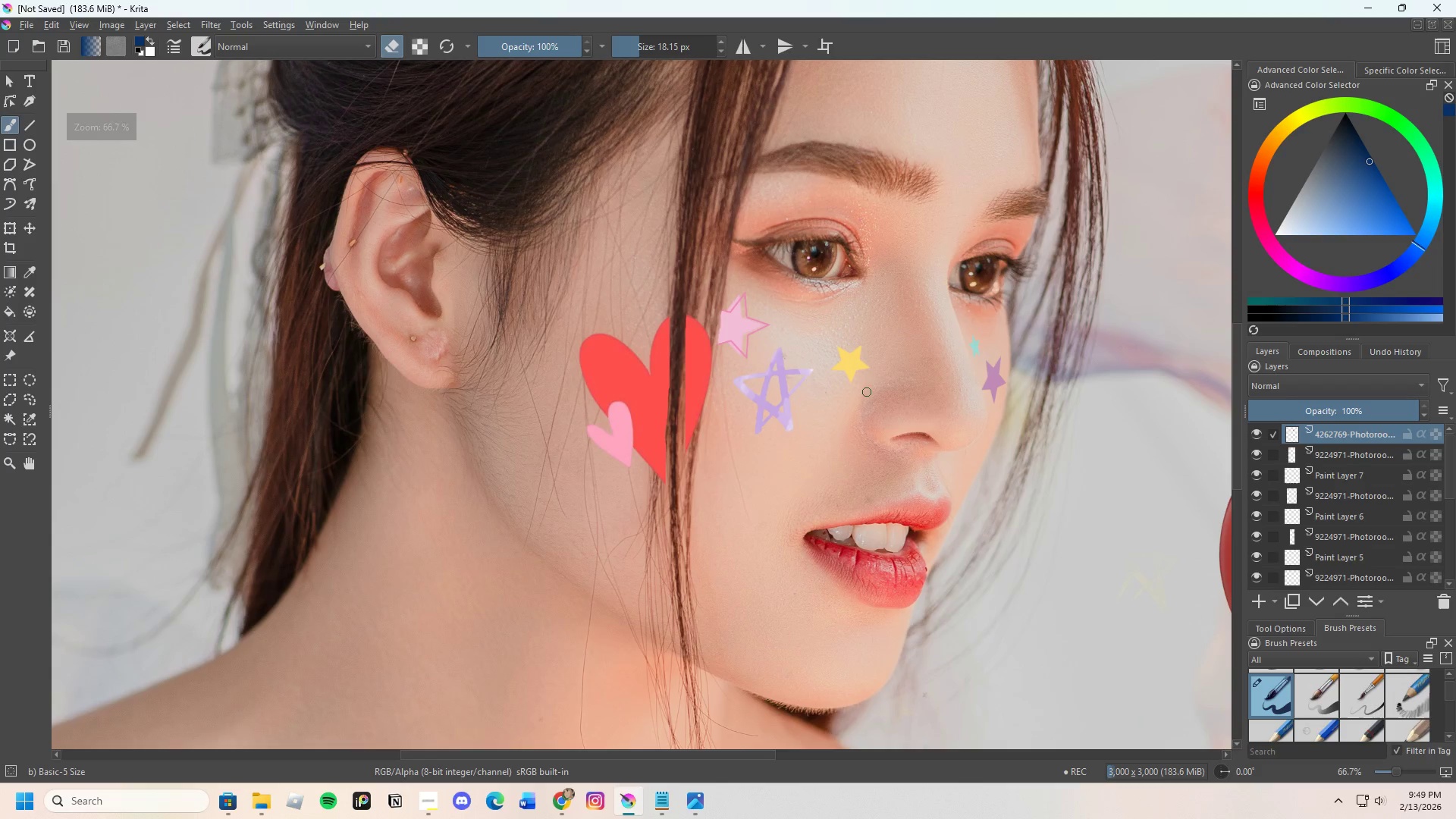 
scroll: coordinate [834, 379], scroll_direction: down, amount: 3.0
 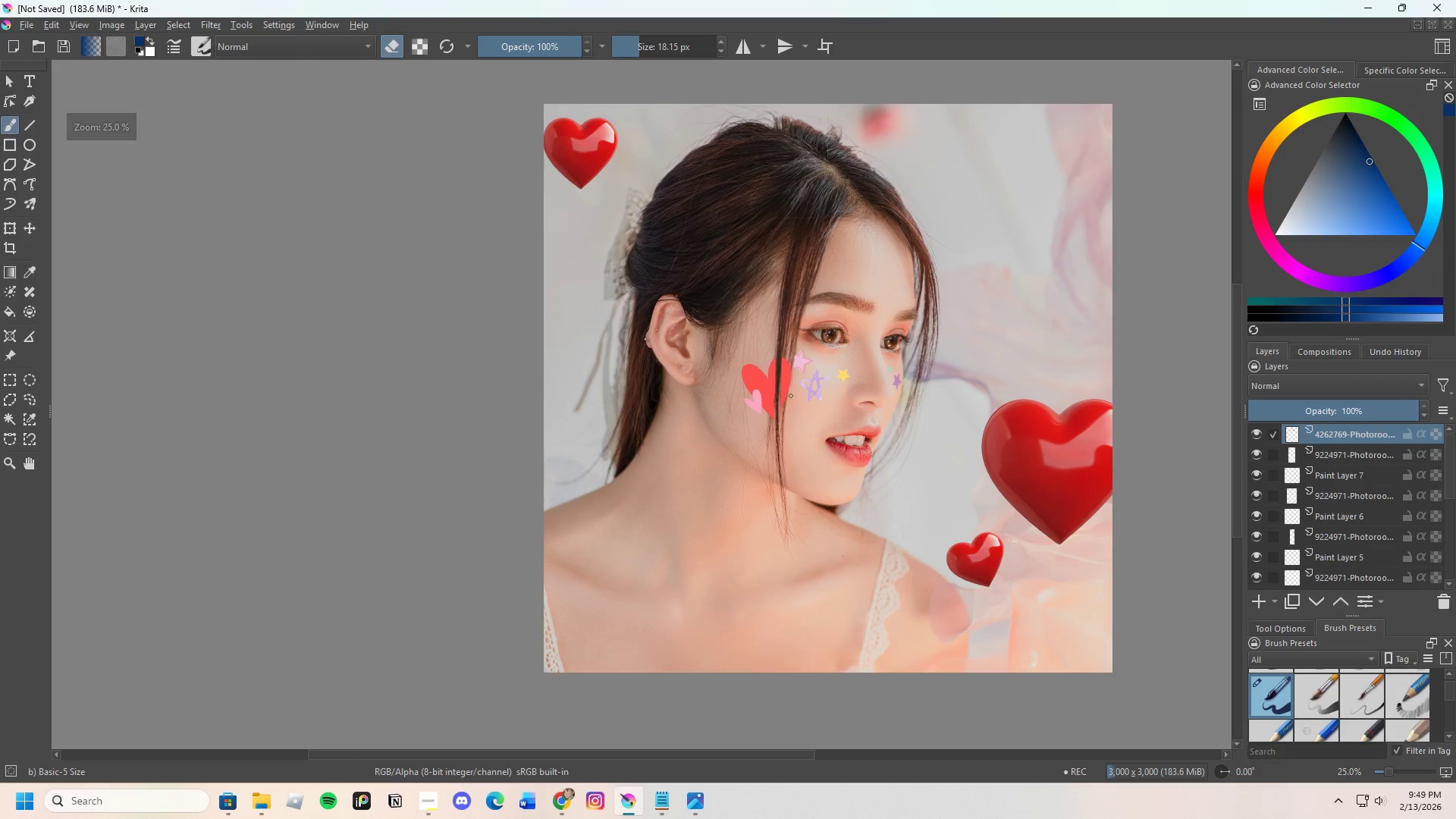 
scroll: coordinate [799, 415], scroll_direction: up, amount: 1.0
 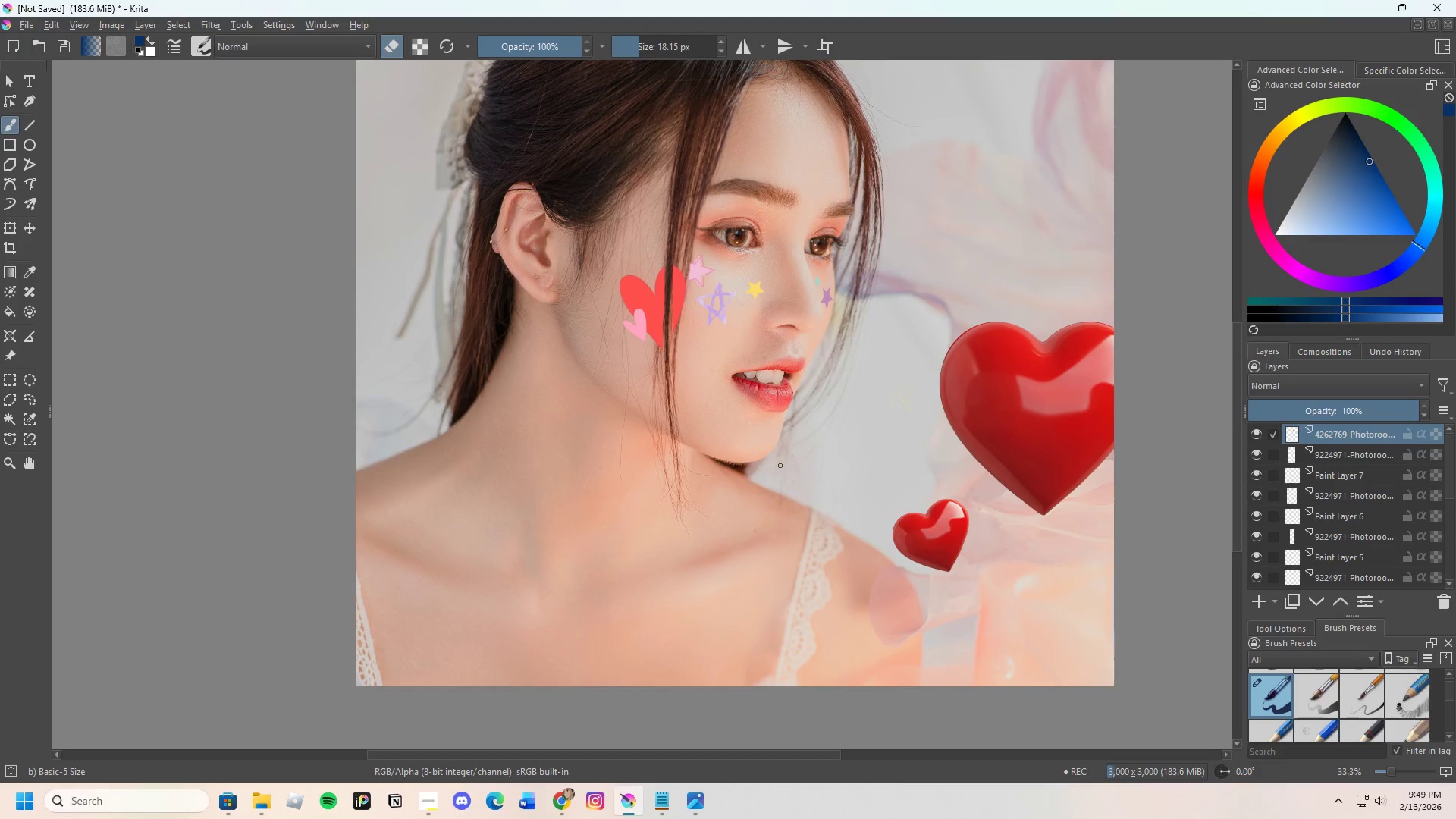 
scroll: coordinate [774, 469], scroll_direction: down, amount: 2.0
 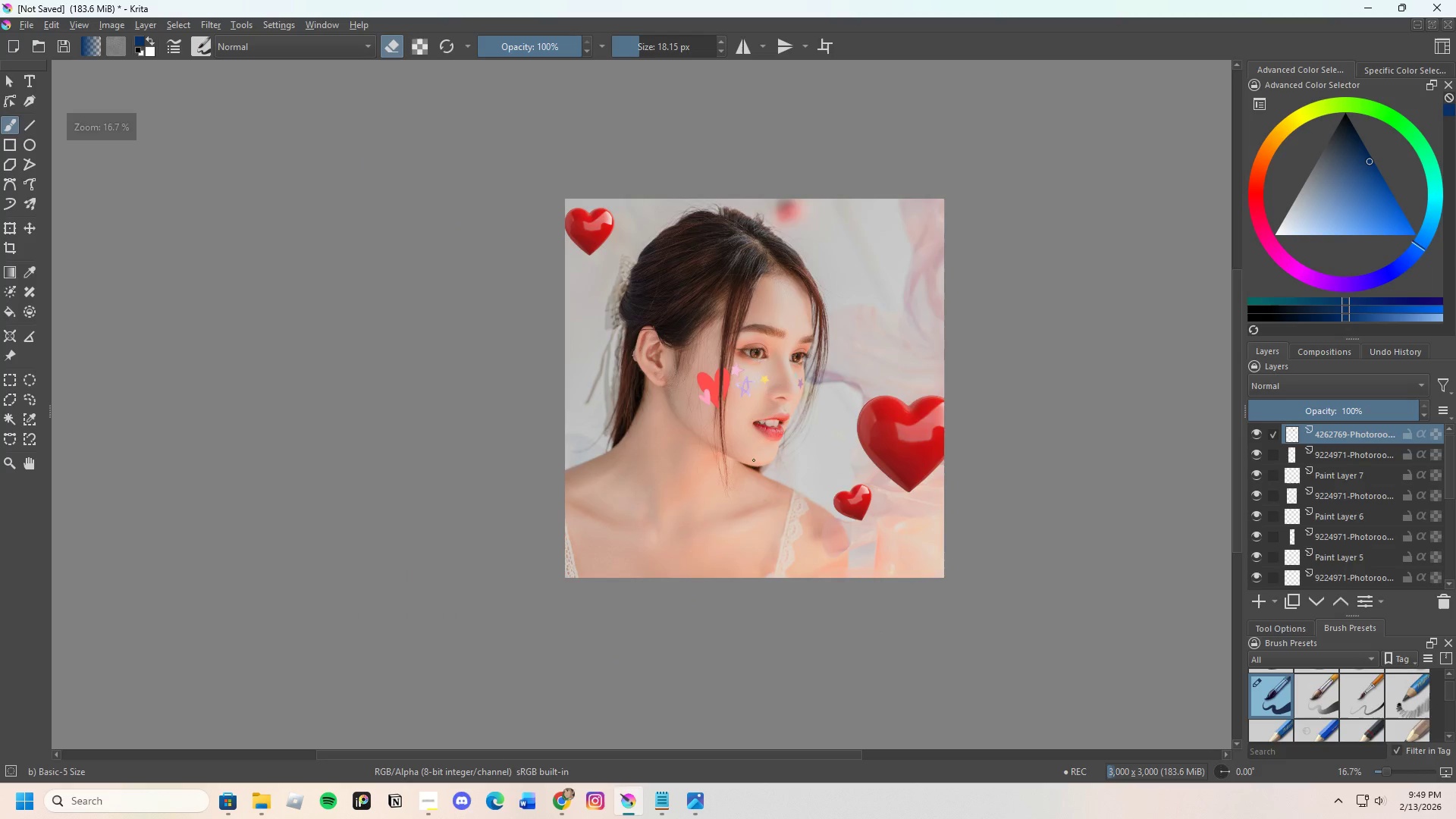 
scroll: coordinate [750, 316], scroll_direction: up, amount: 4.0
 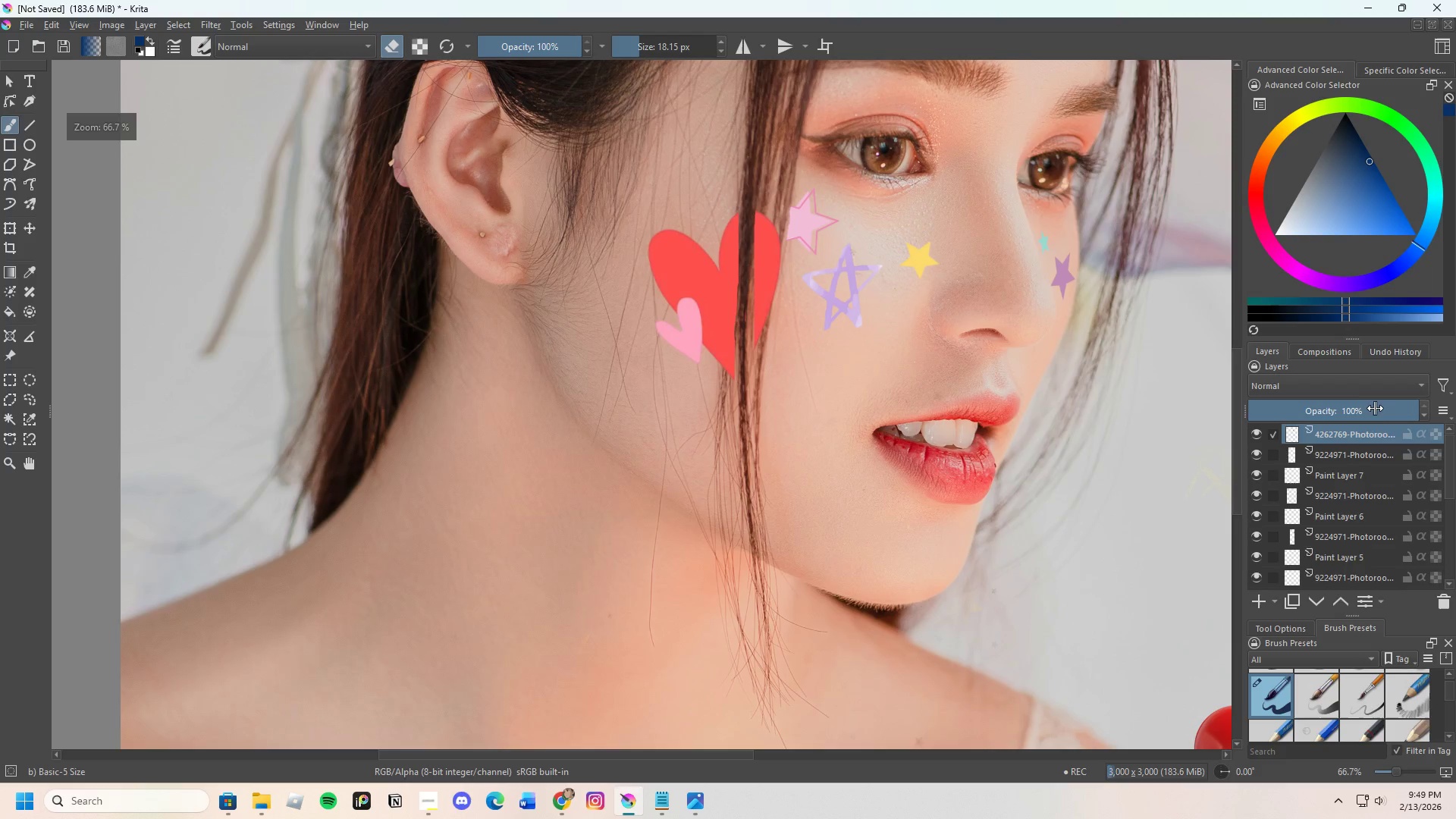 
left_click_drag(start_coordinate=[1379, 410], to_coordinate=[1345, 413])
 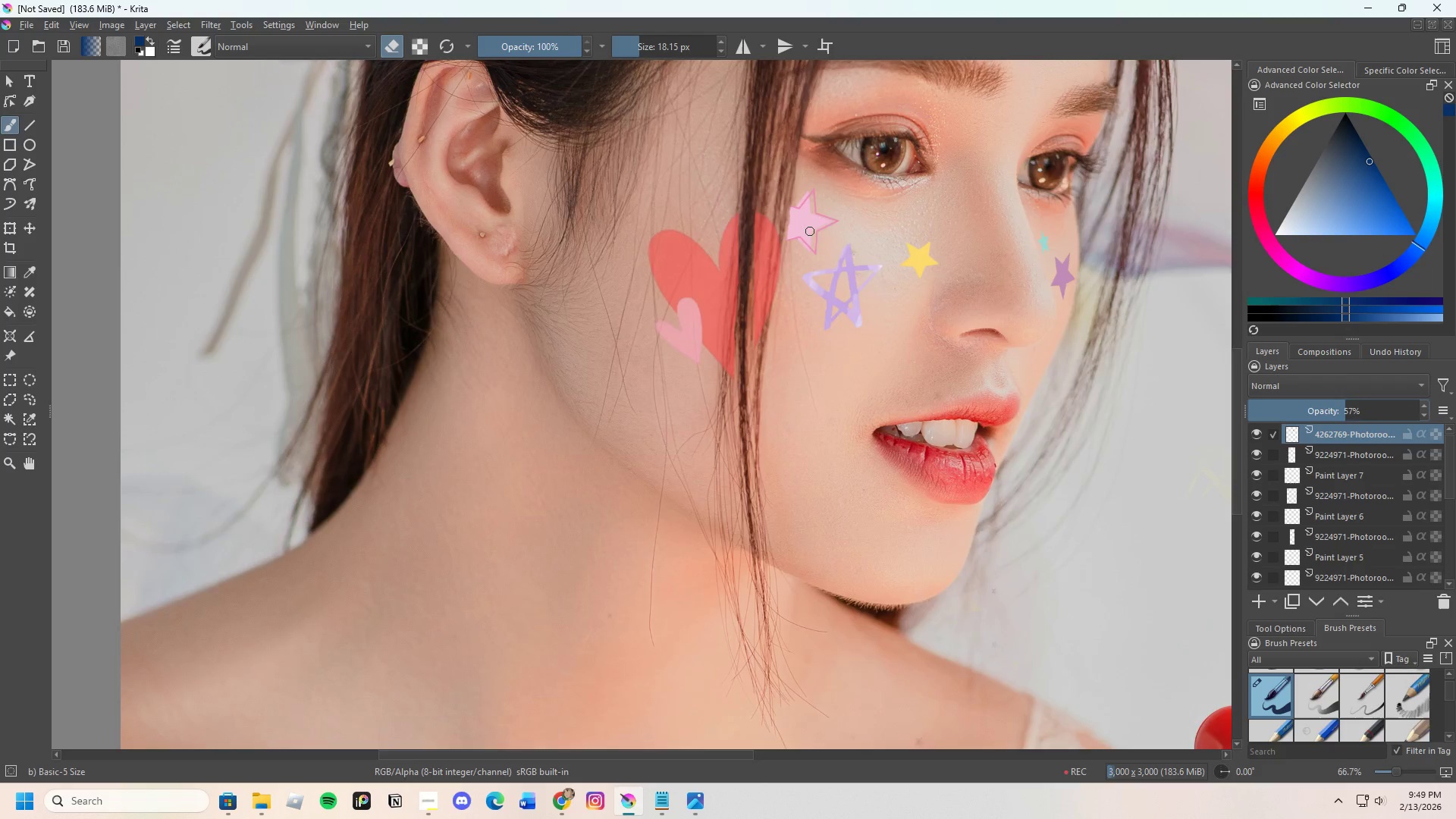 
scroll: coordinate [791, 257], scroll_direction: up, amount: 2.0
 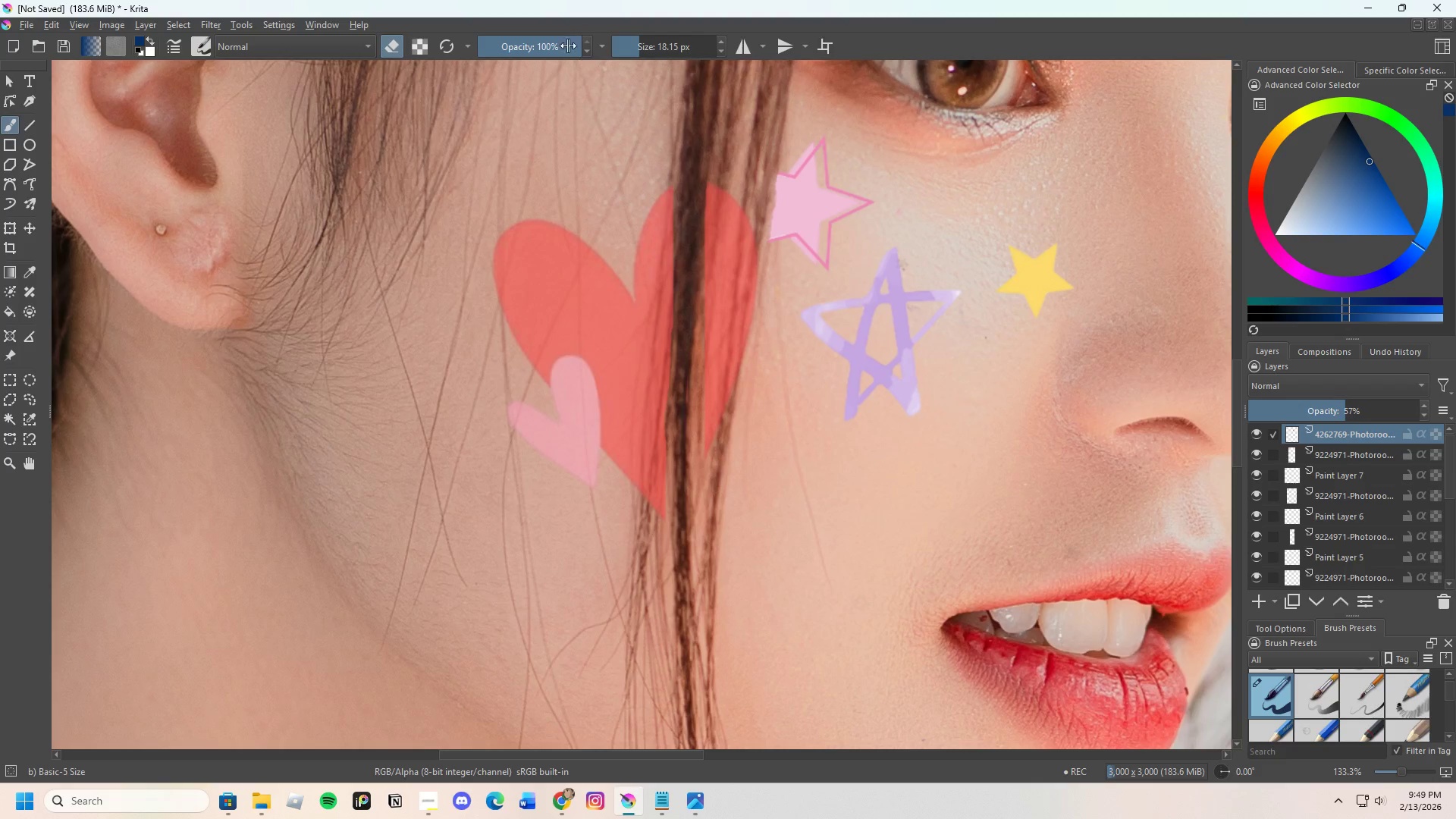 
left_click_drag(start_coordinate=[634, 41], to_coordinate=[622, 52])
 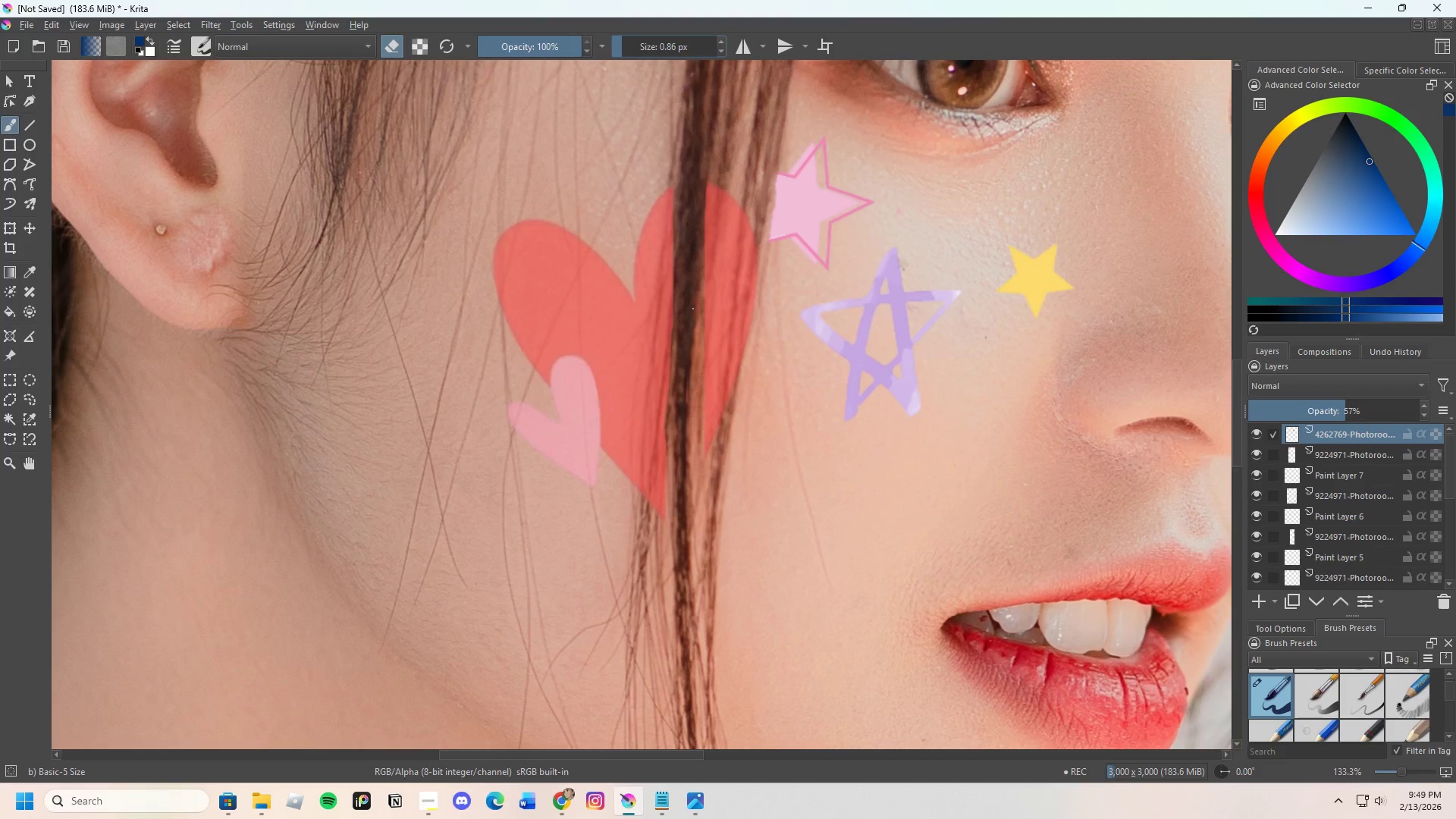 
scroll: coordinate [696, 307], scroll_direction: up, amount: 1.0
 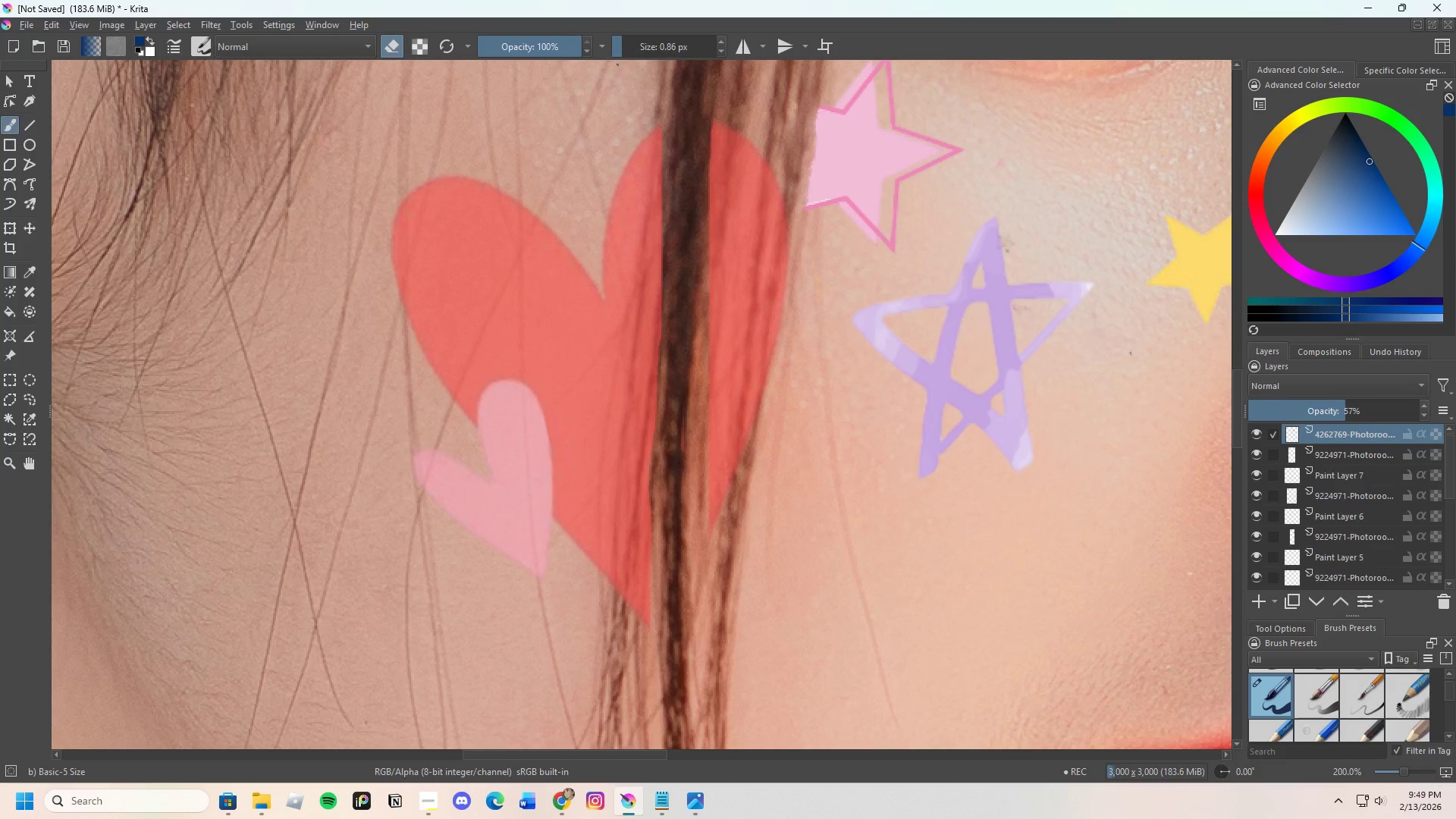 
left_click_drag(start_coordinate=[621, 46], to_coordinate=[627, 43])
 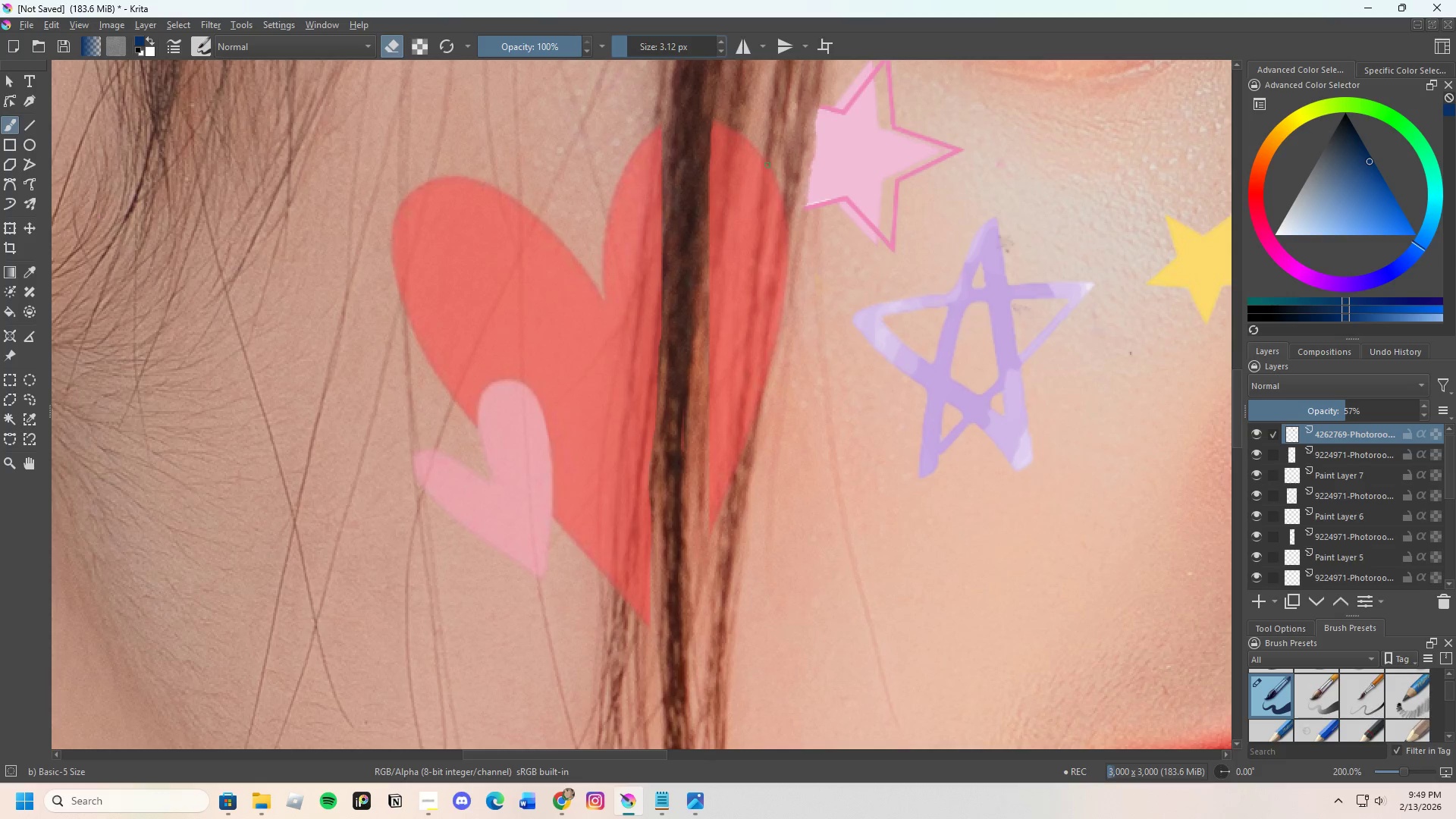 
left_click_drag(start_coordinate=[768, 165], to_coordinate=[761, 190])
 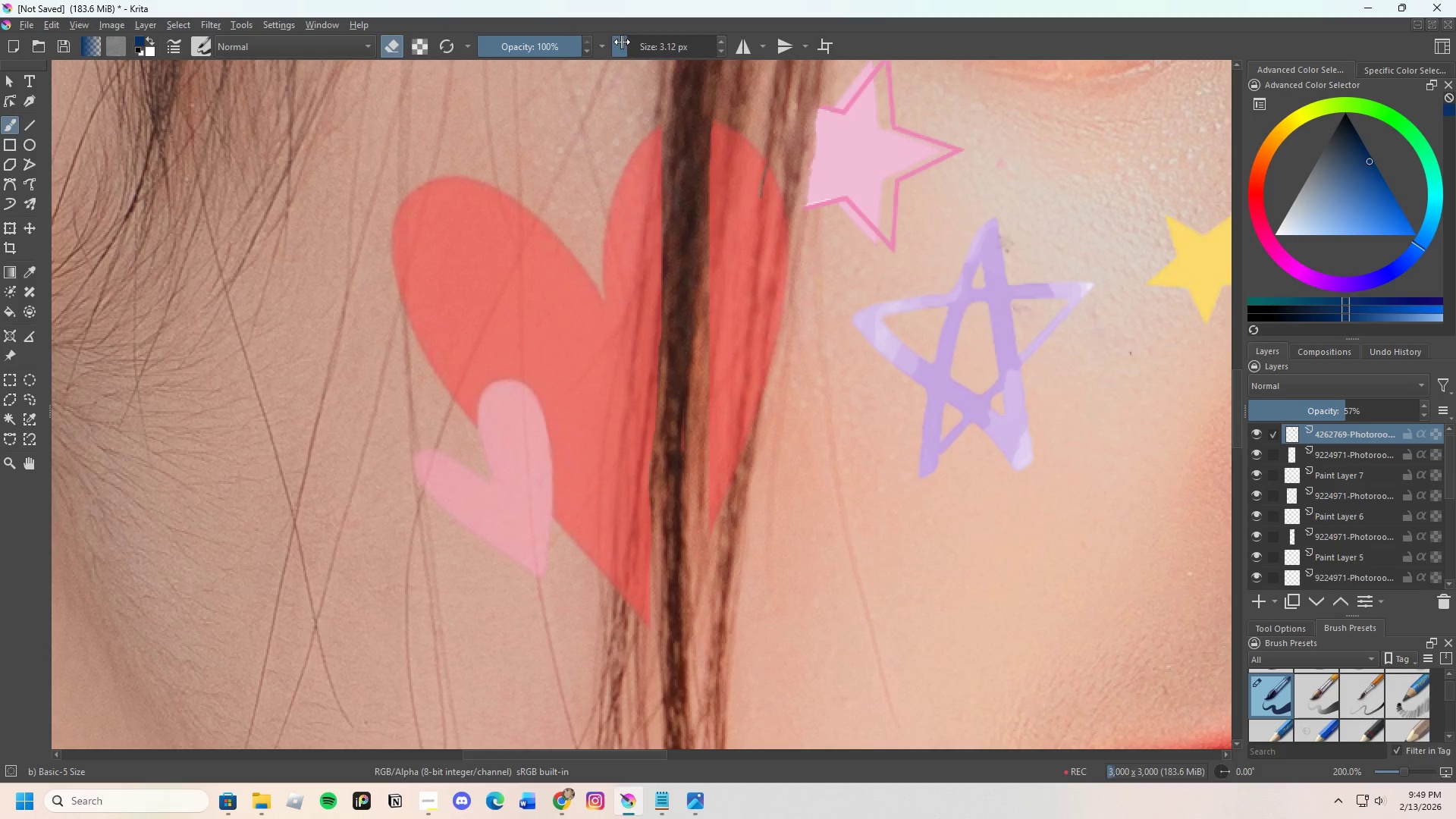 
left_click_drag(start_coordinate=[622, 42], to_coordinate=[631, 40])
 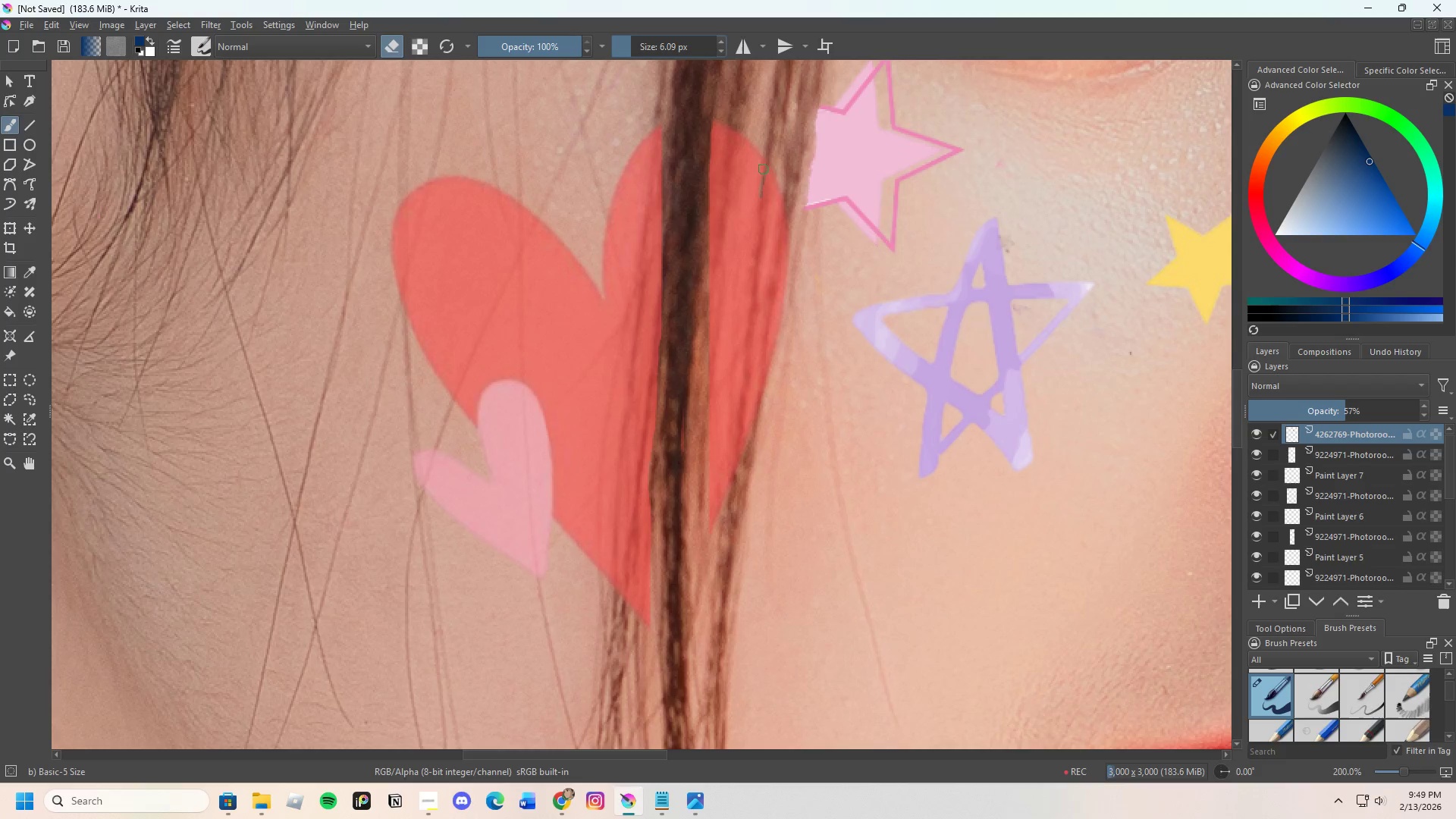 
left_click_drag(start_coordinate=[763, 168], to_coordinate=[767, 163])
 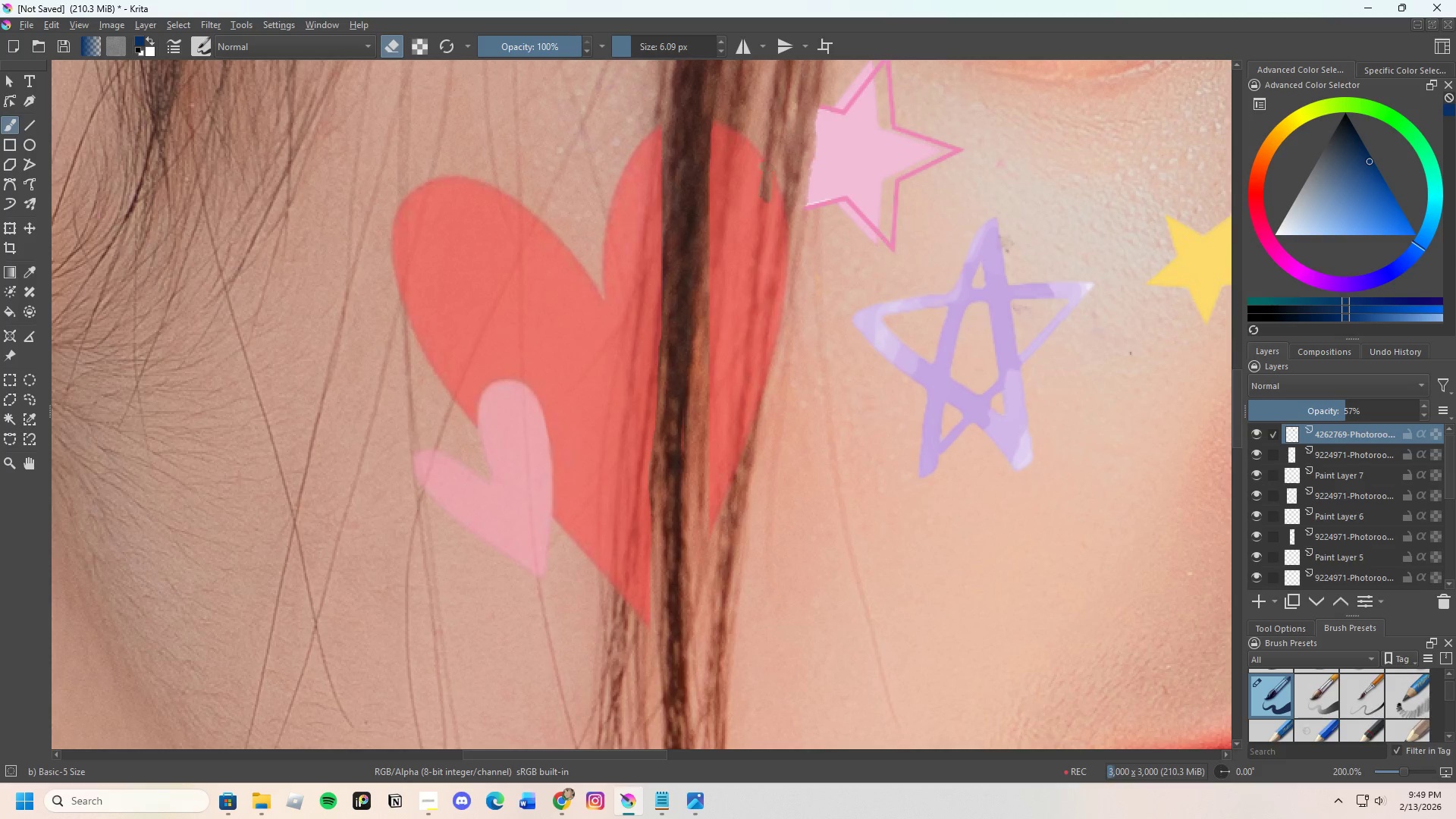 
key(Control+Z)
 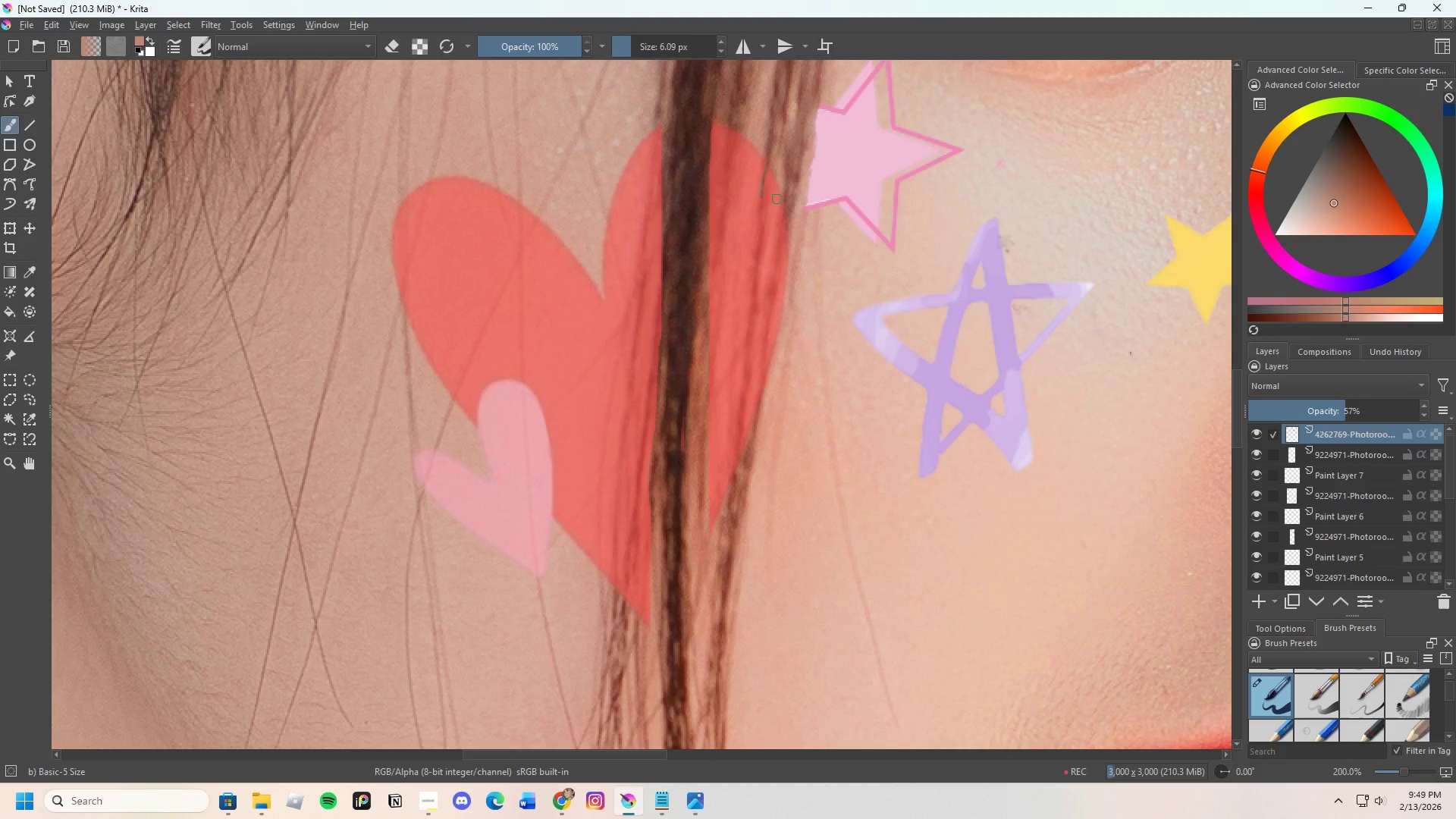 
key(Control+Z)
 